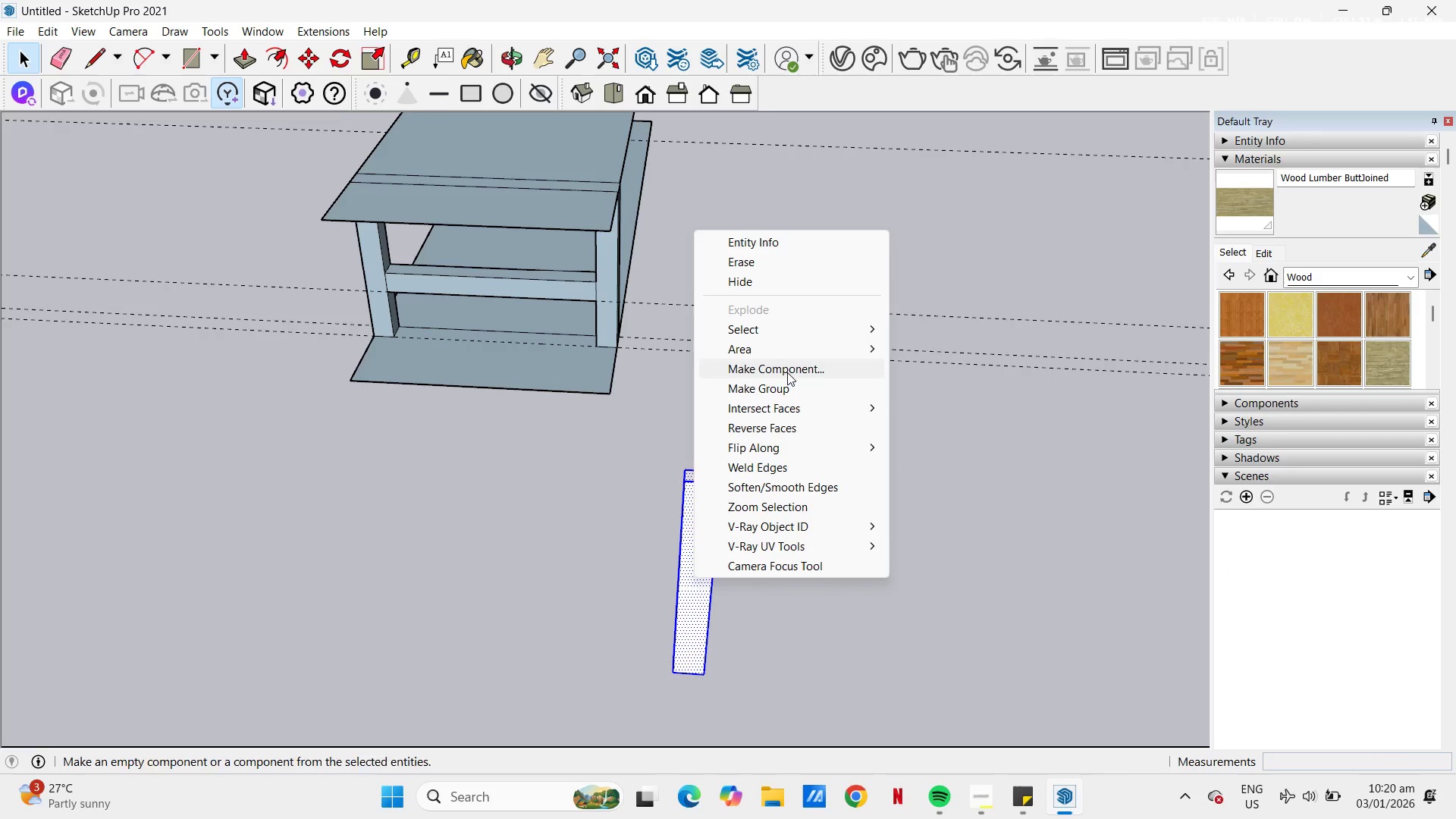 
left_click([788, 391])
 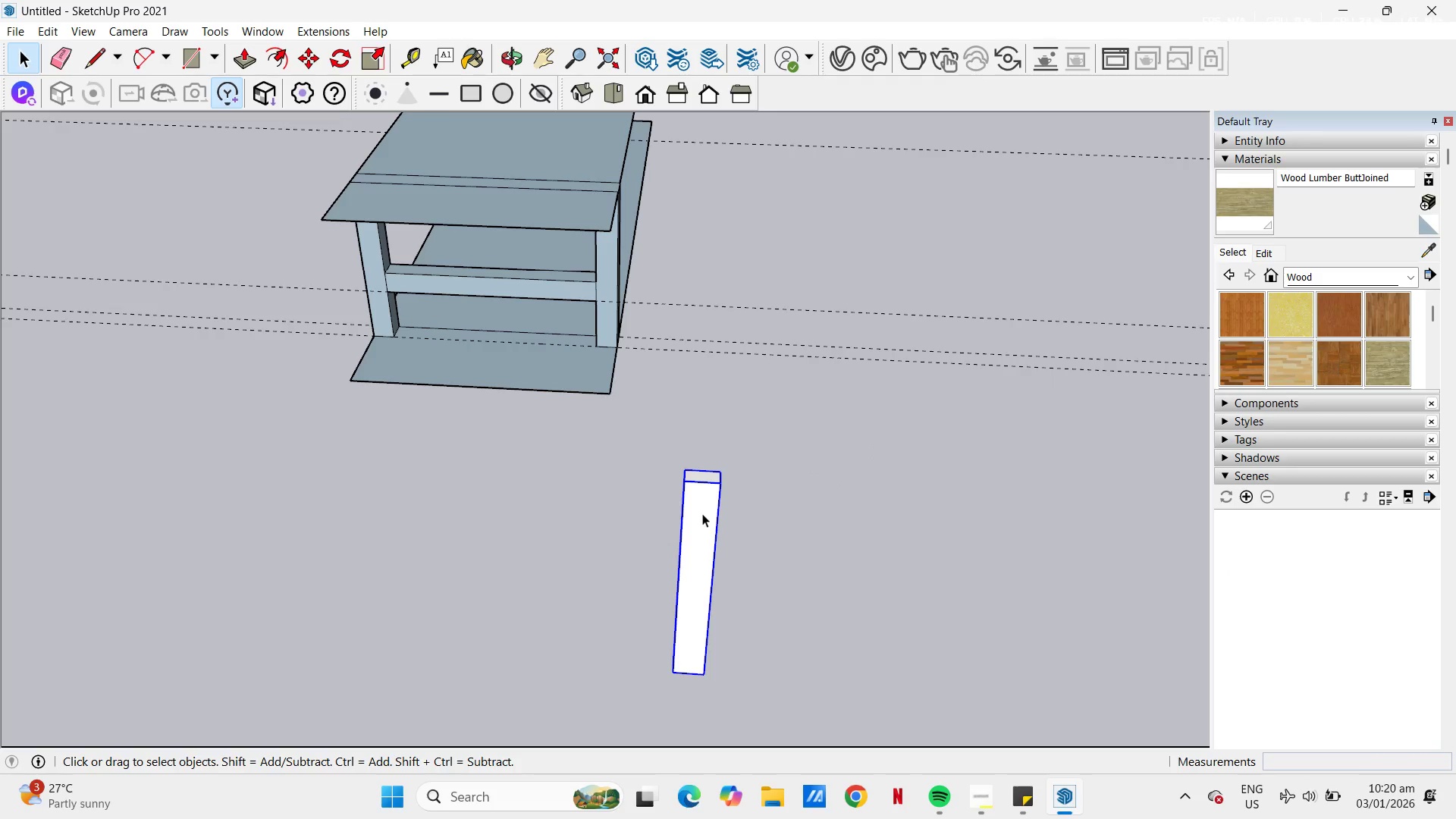 
key(M)
 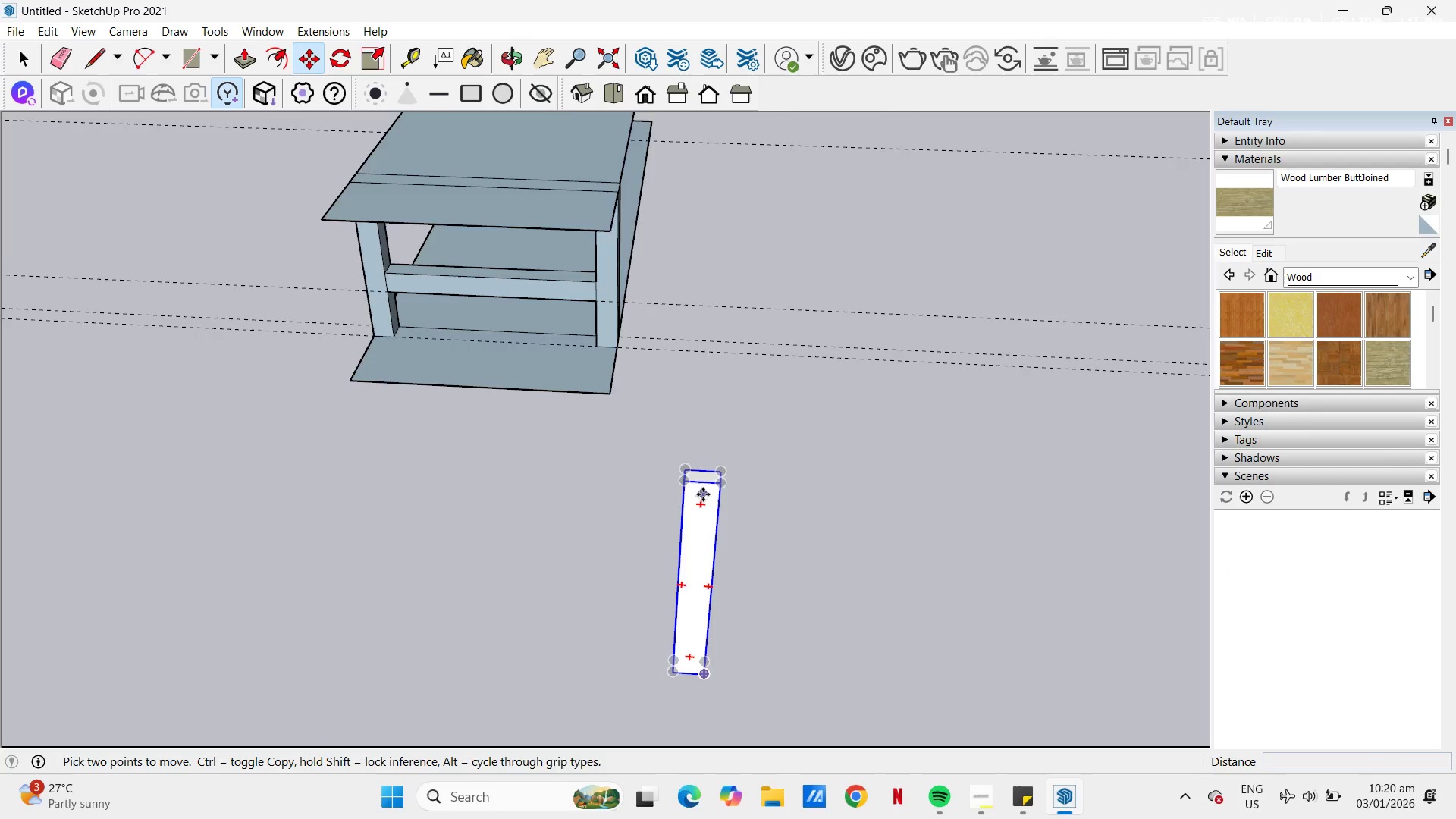 
scroll: coordinate [720, 487], scroll_direction: up, amount: 4.0
 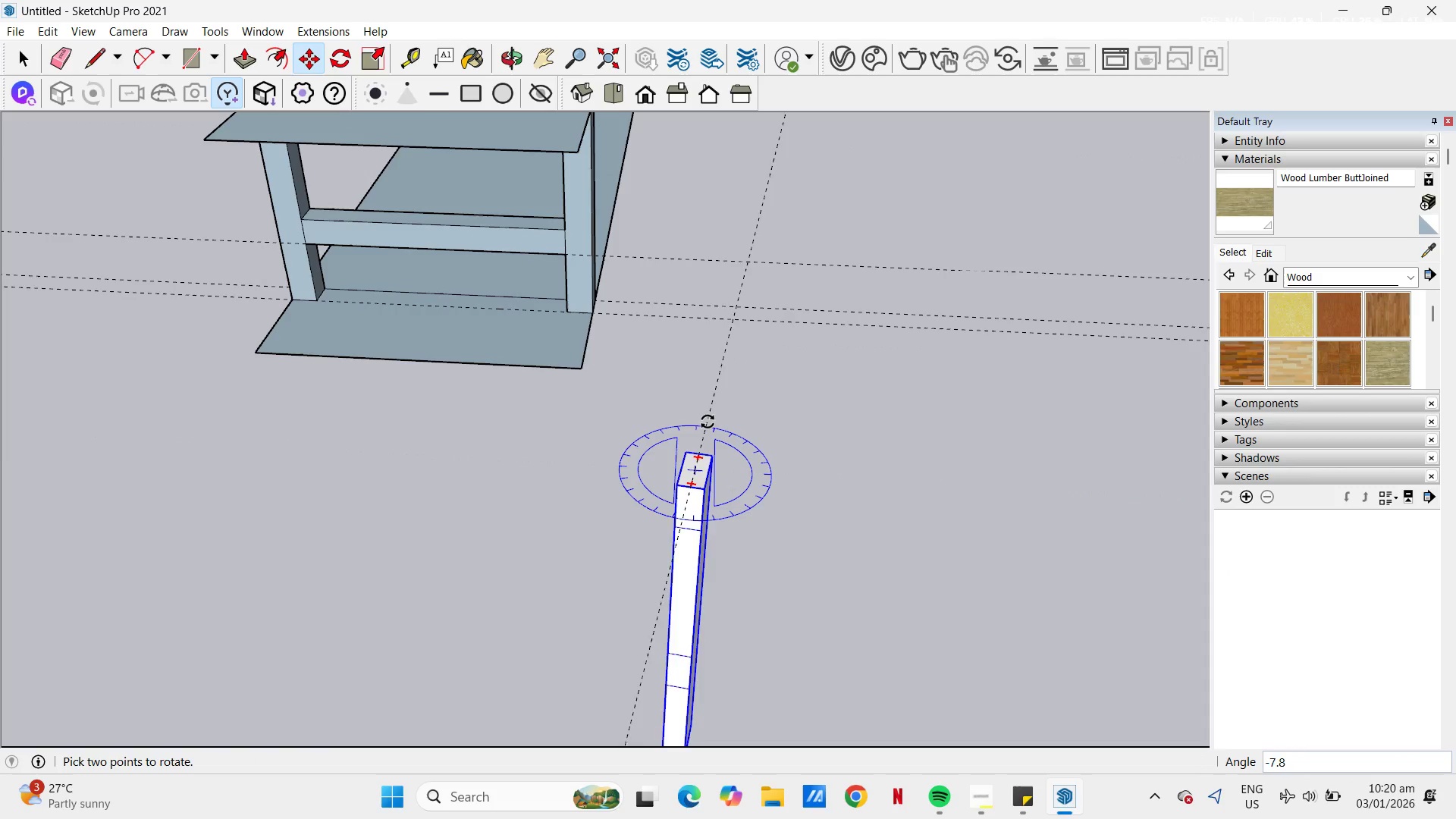 
left_click([701, 412])
 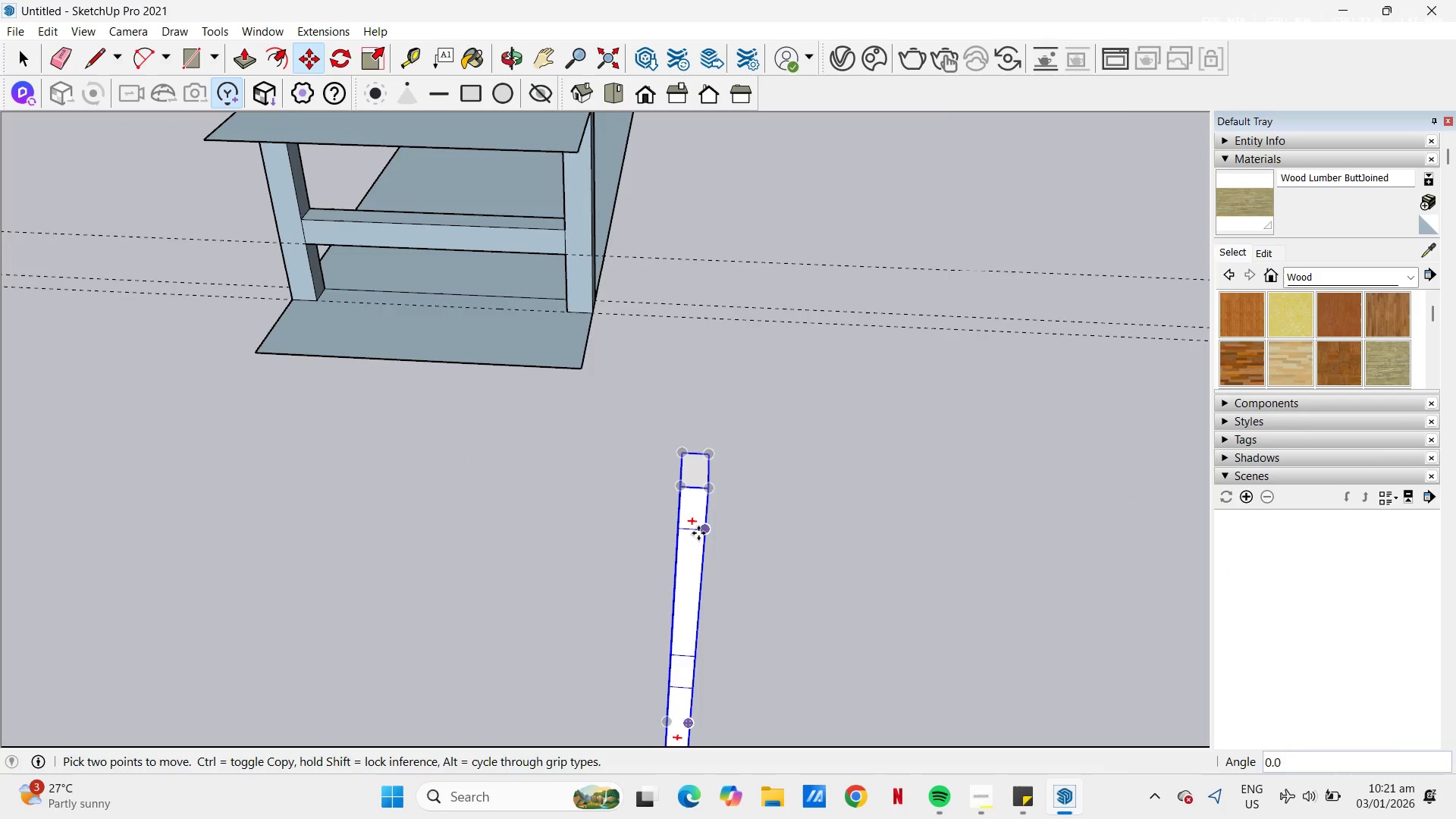 
key(Space)
 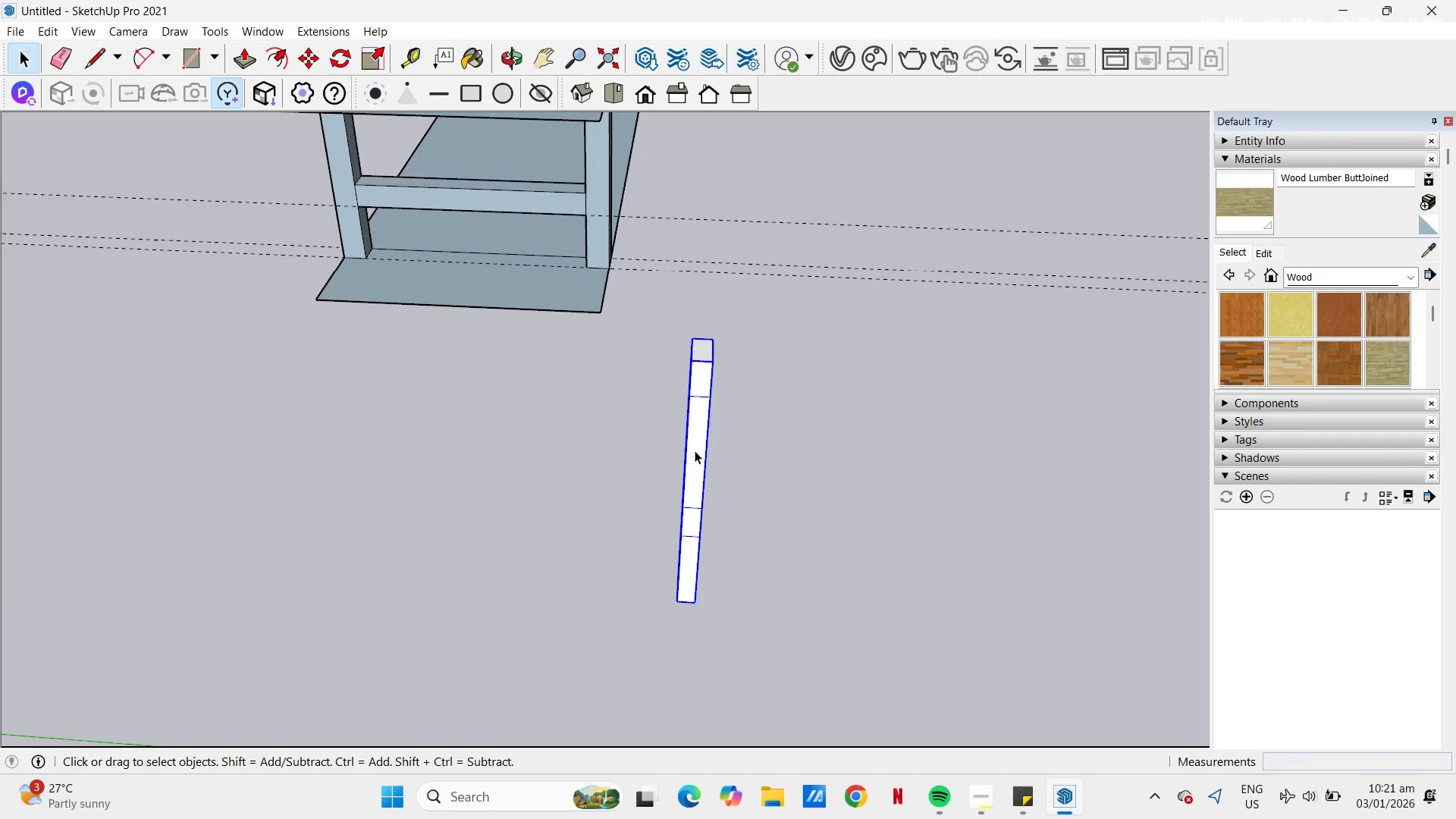 
scroll: coordinate [664, 492], scroll_direction: down, amount: 1.0
 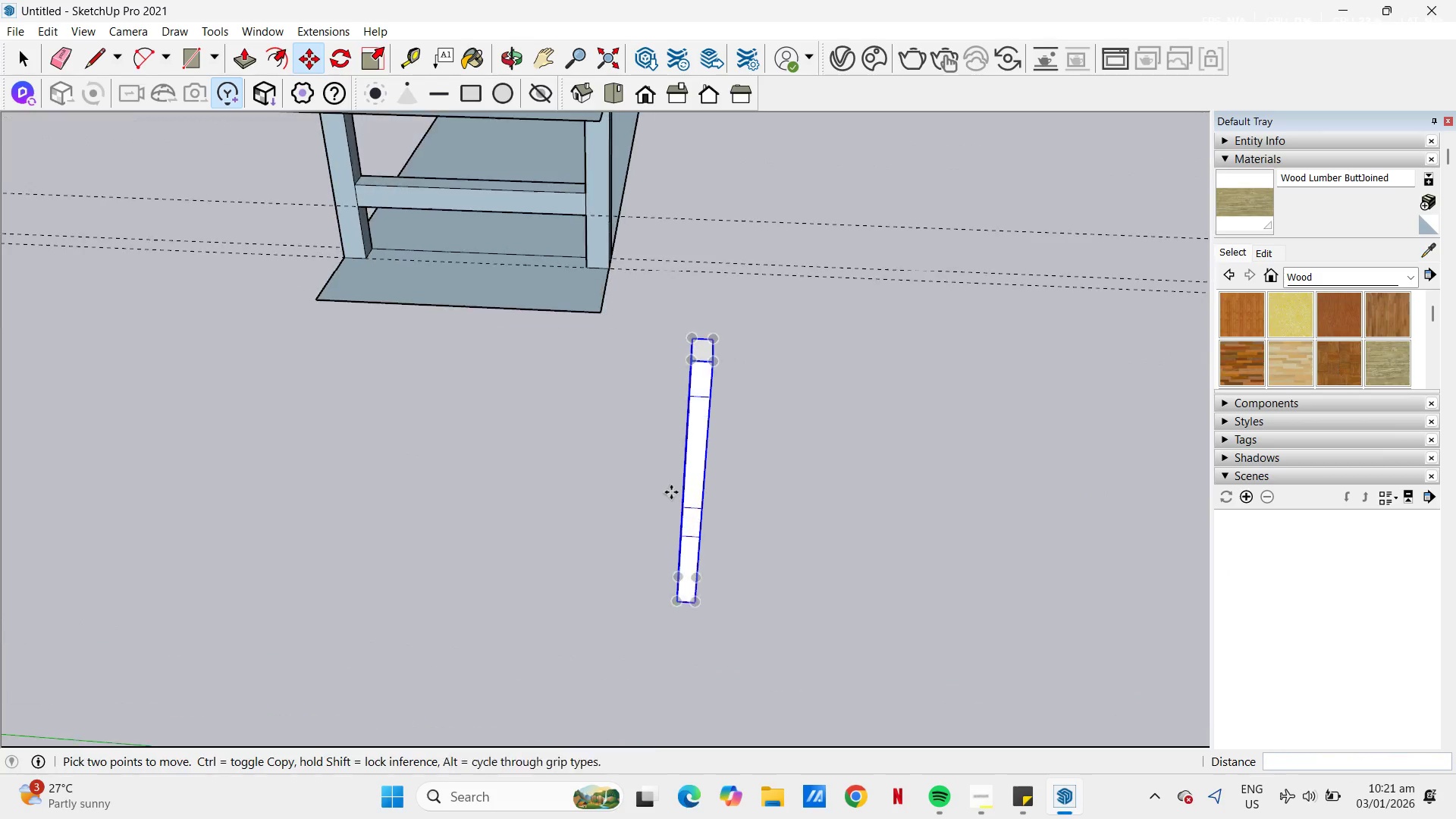 
double_click([695, 450])
 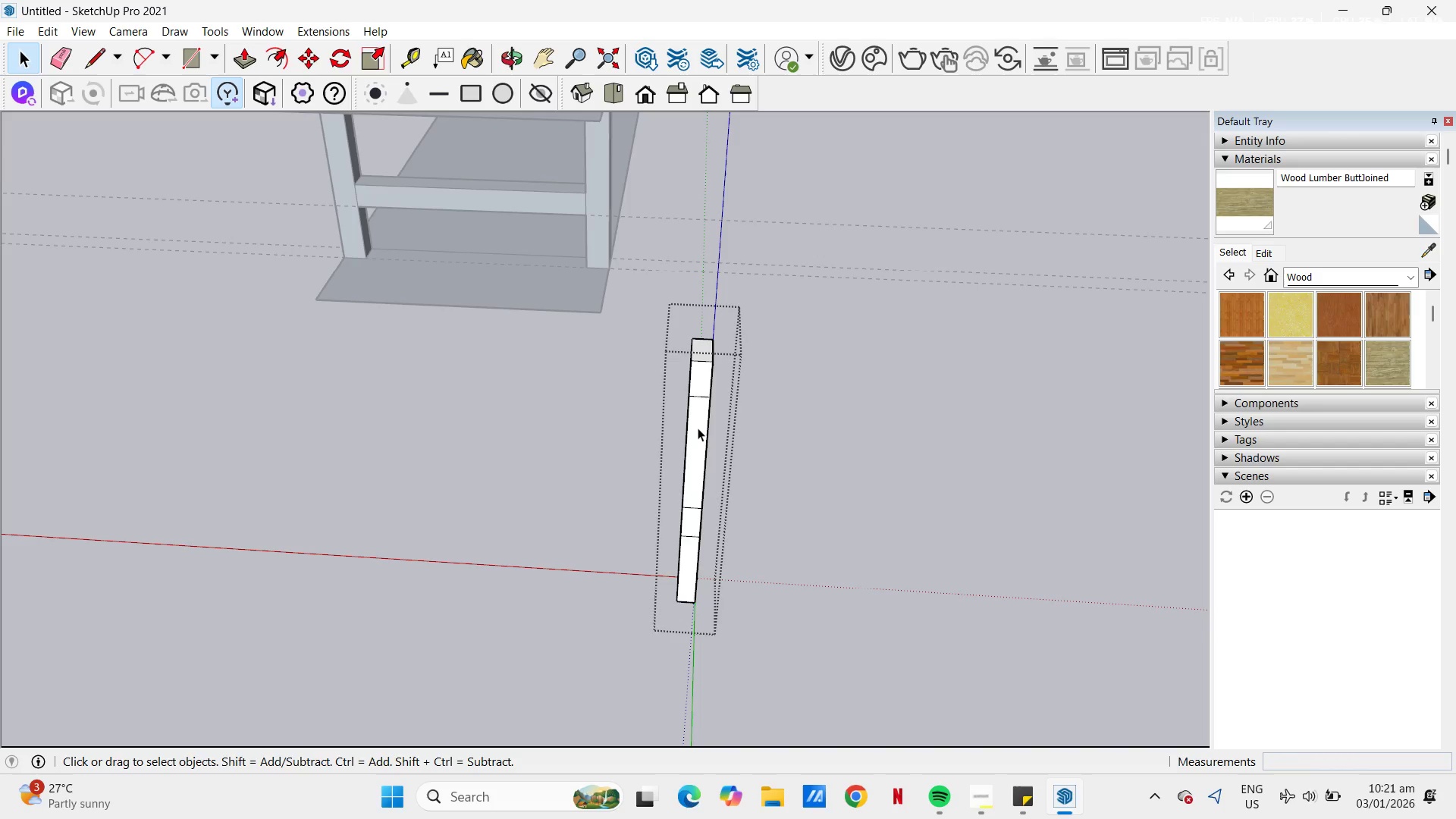 
key(E)
 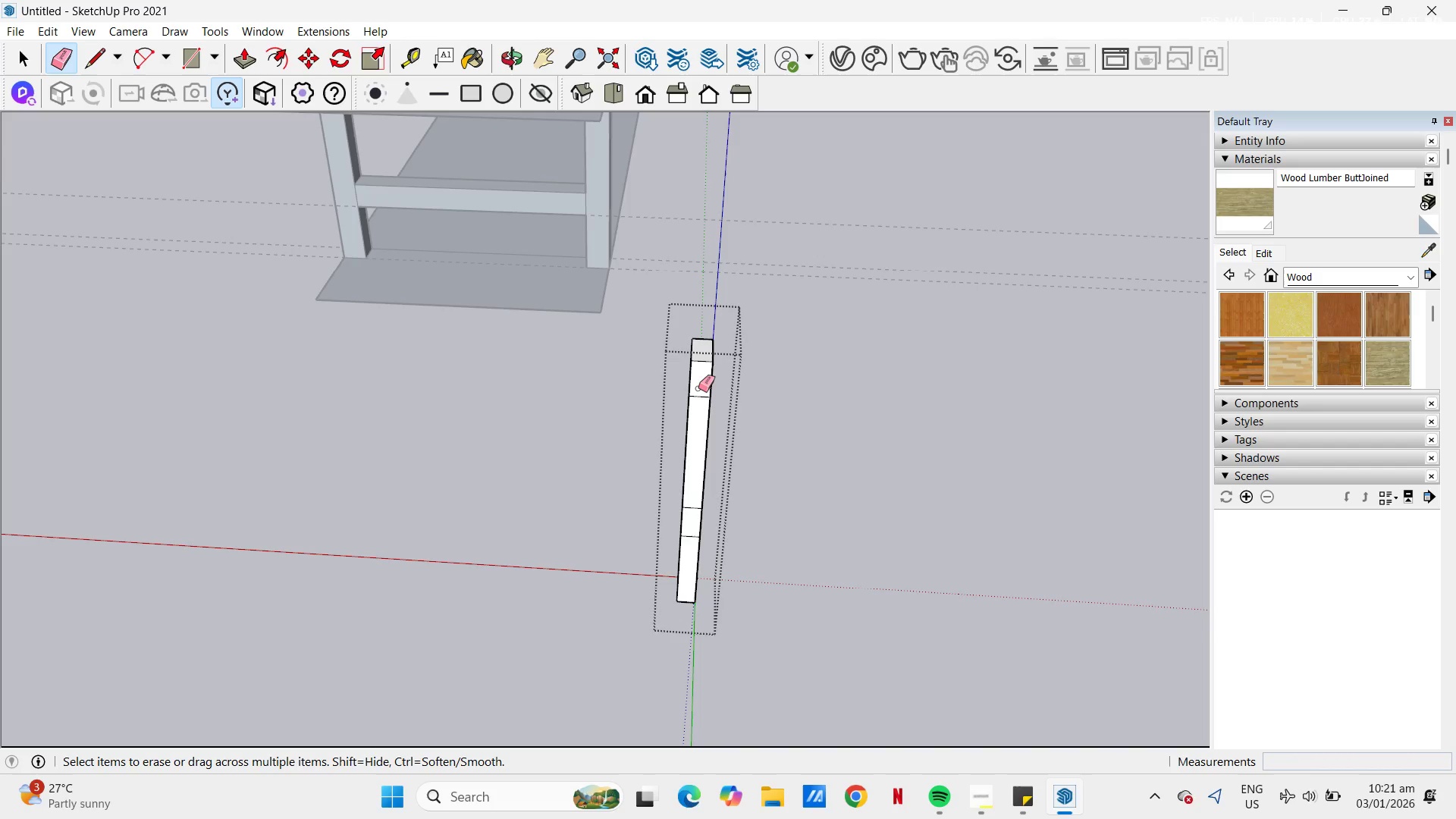 
left_click_drag(start_coordinate=[698, 388], to_coordinate=[699, 402])
 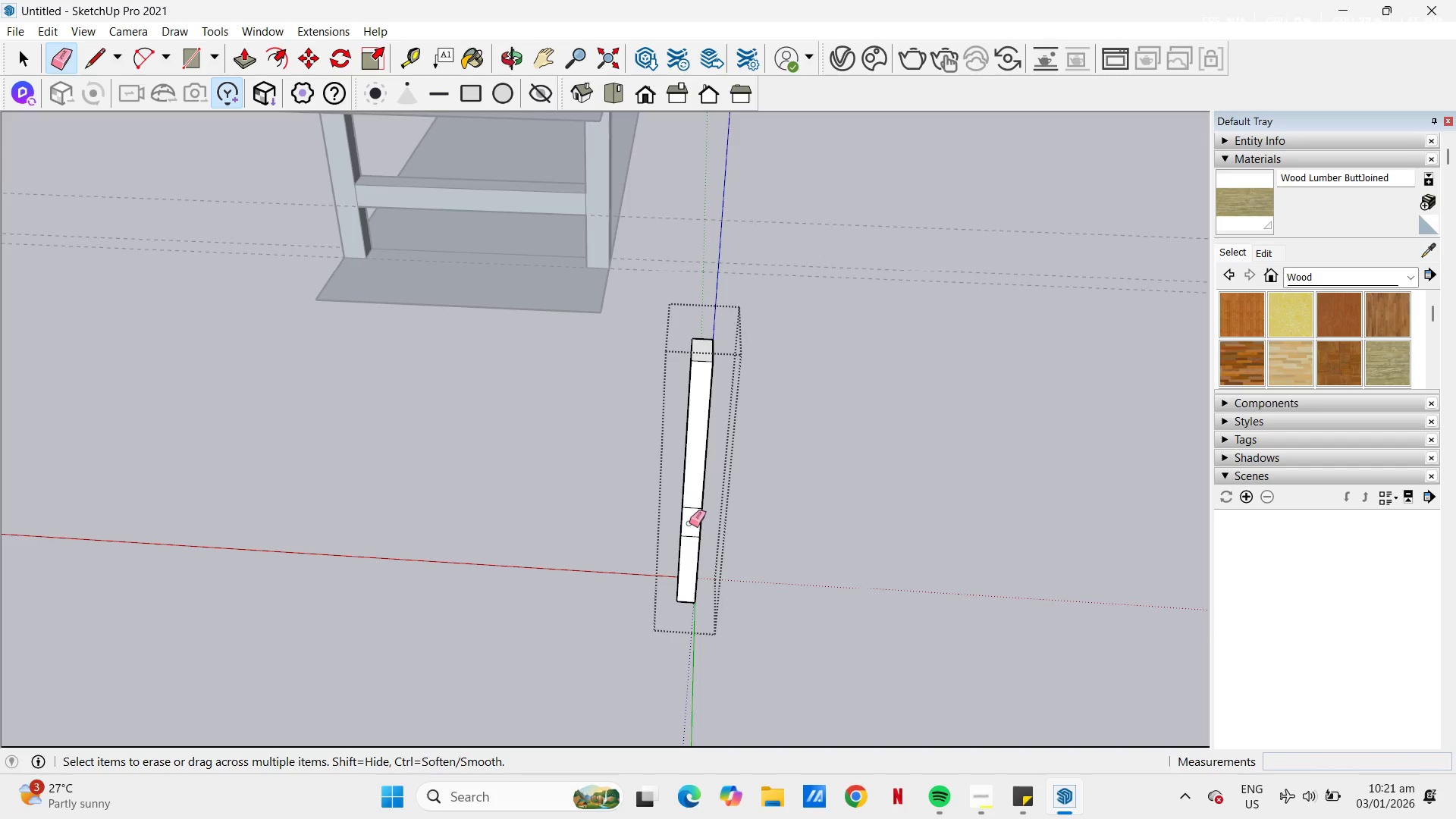 
left_click_drag(start_coordinate=[691, 510], to_coordinate=[691, 507])
 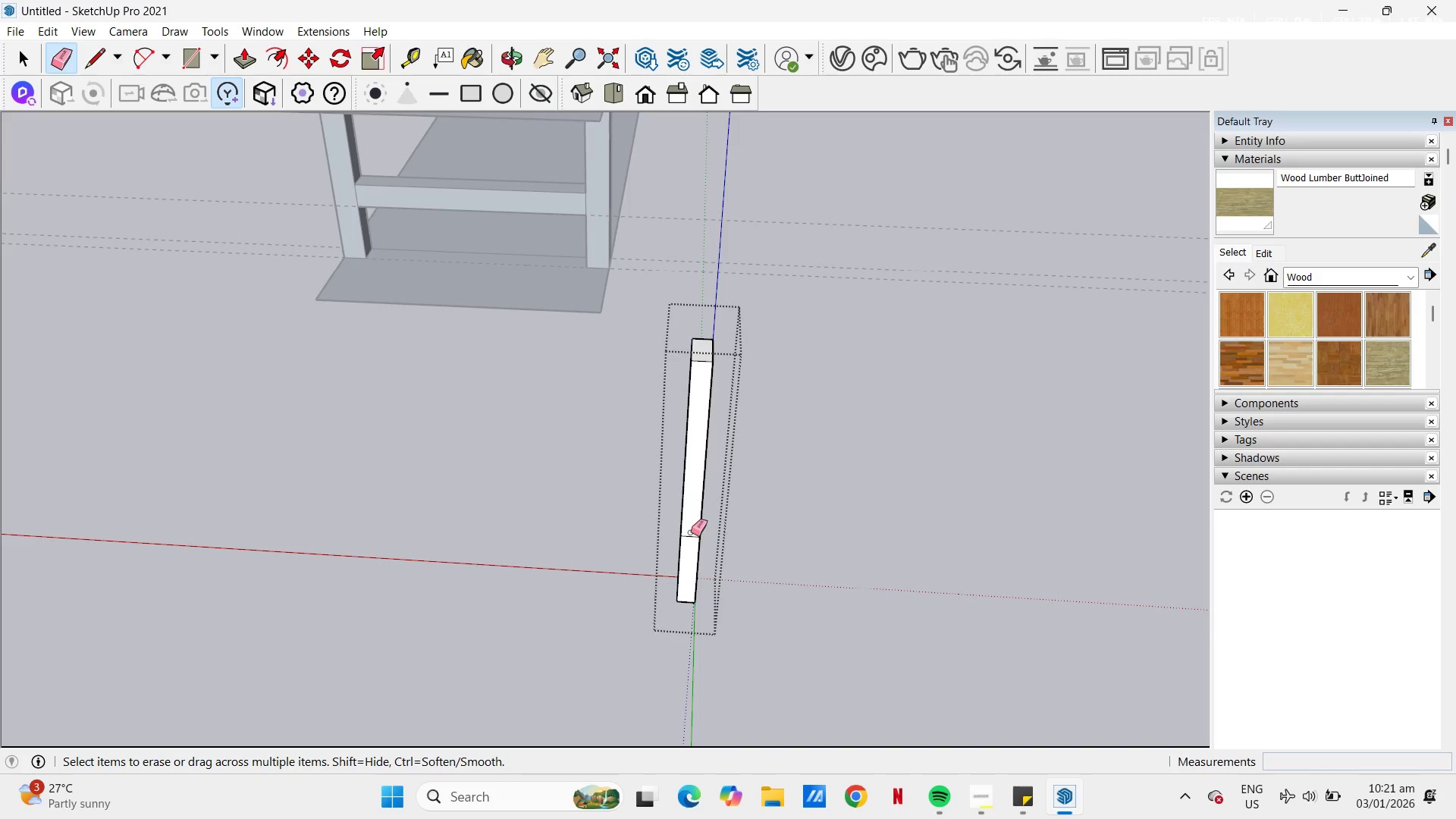 
left_click([689, 538])
 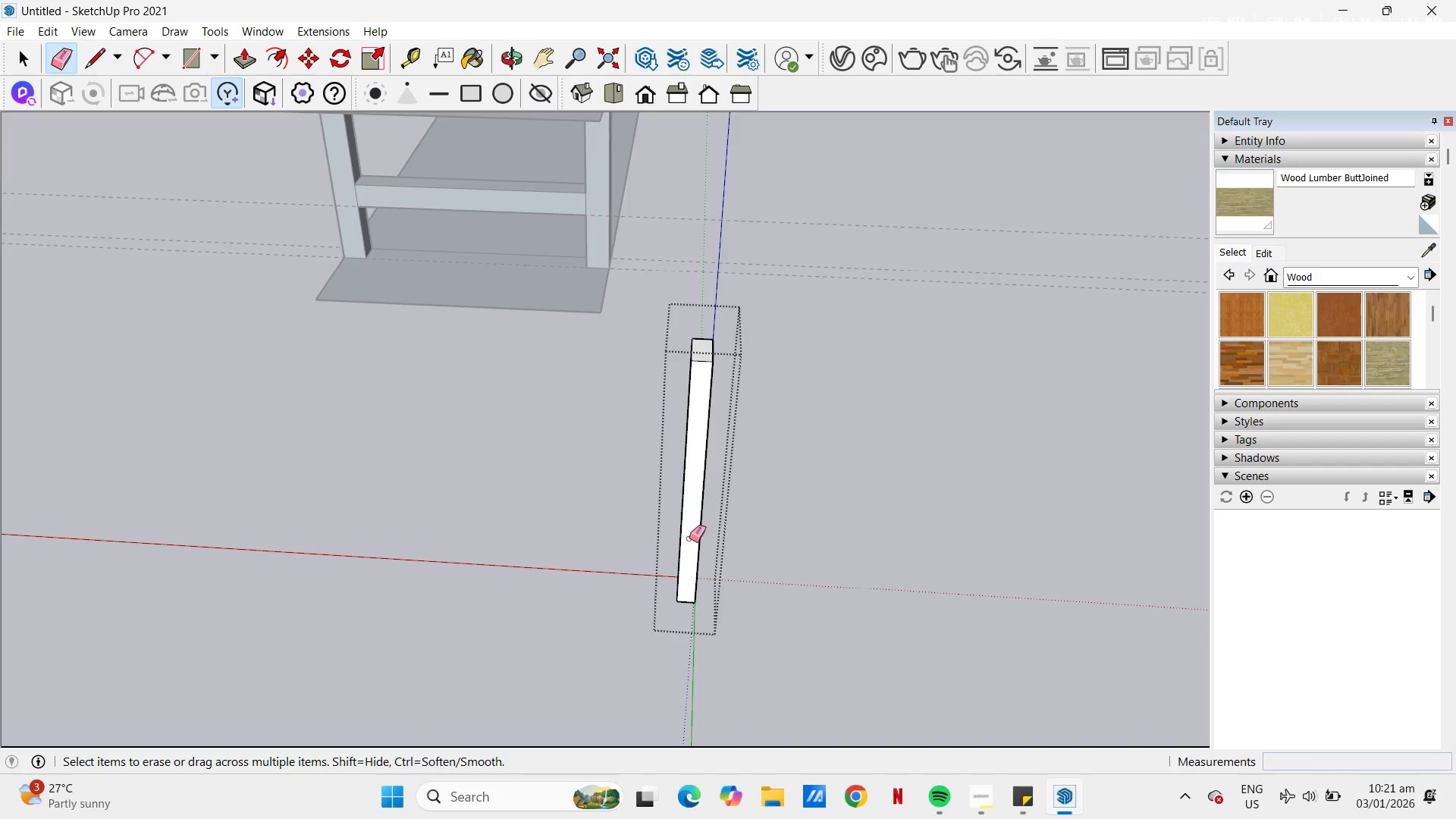 
key(Space)
 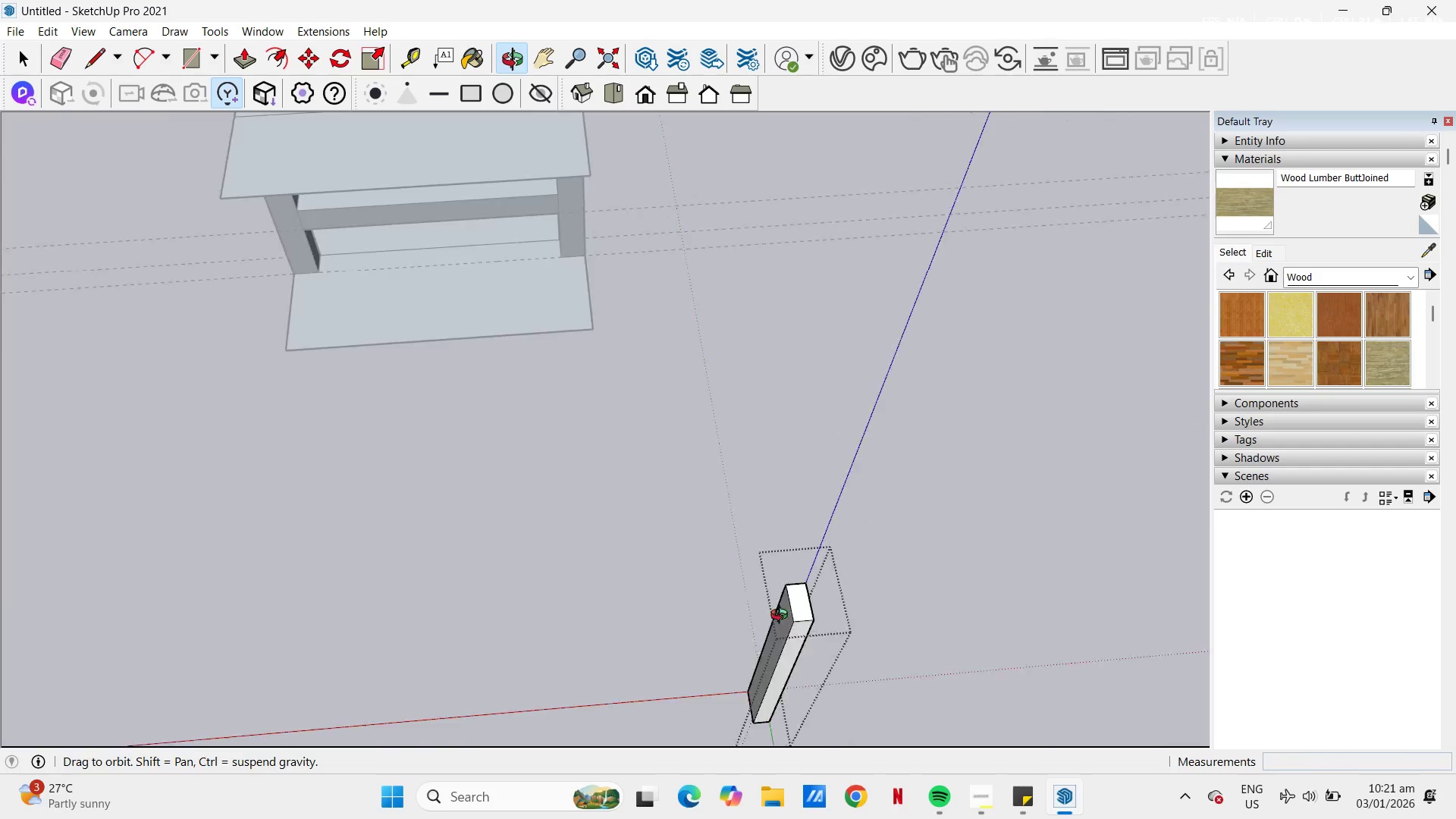 
left_click([731, 469])
 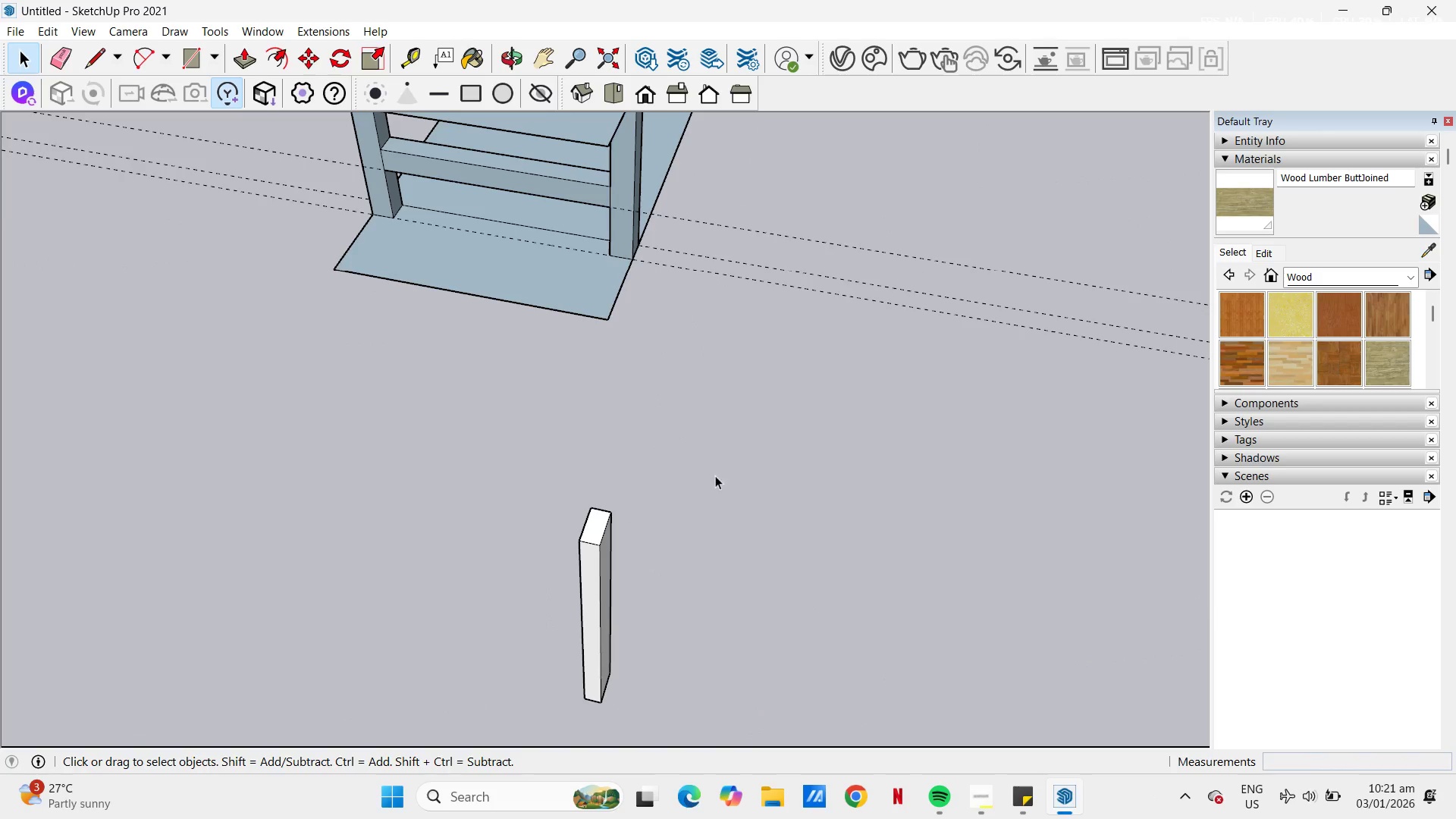 
scroll: coordinate [682, 424], scroll_direction: down, amount: 7.0
 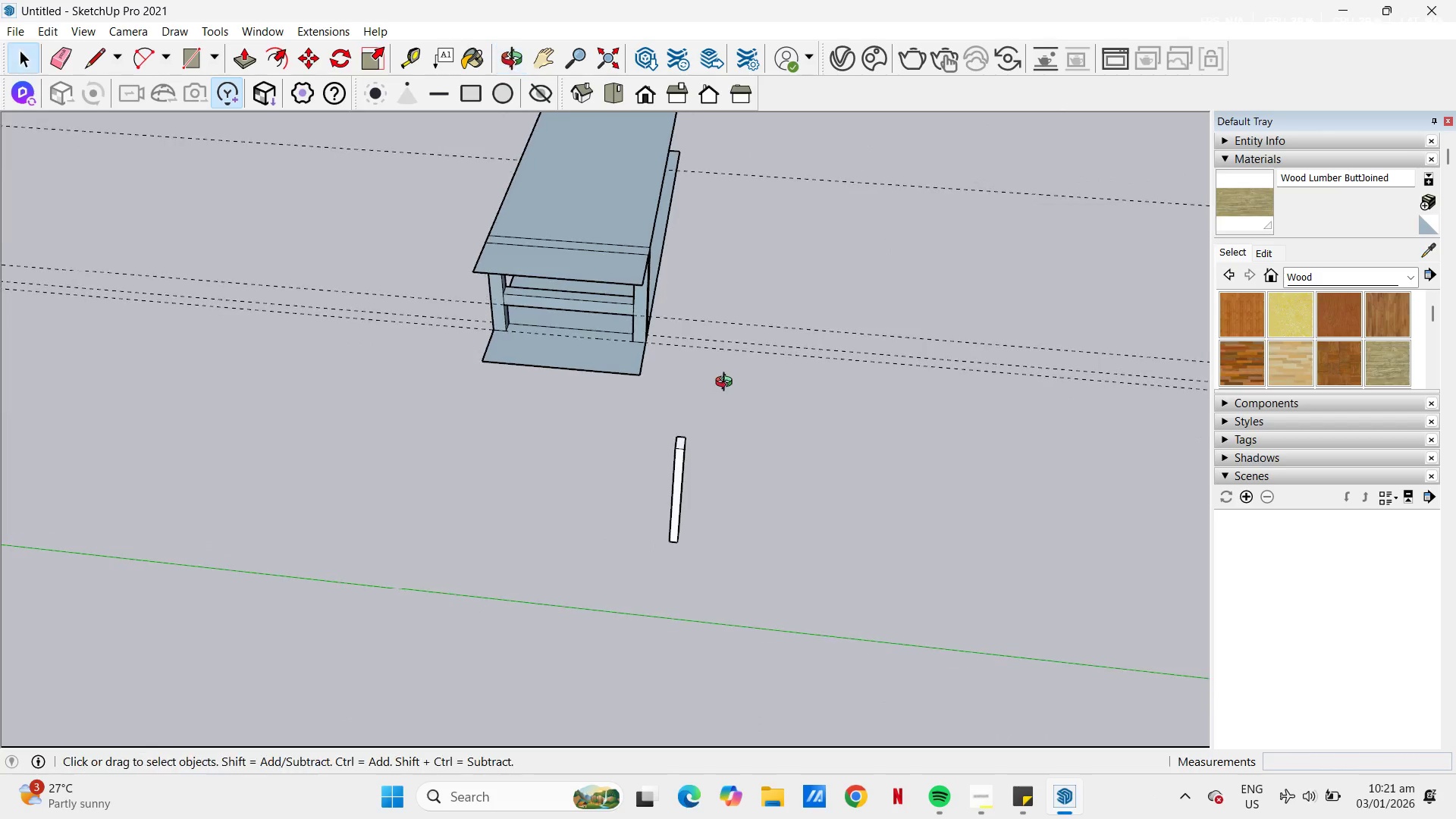 
scroll: coordinate [673, 436], scroll_direction: up, amount: 8.0
 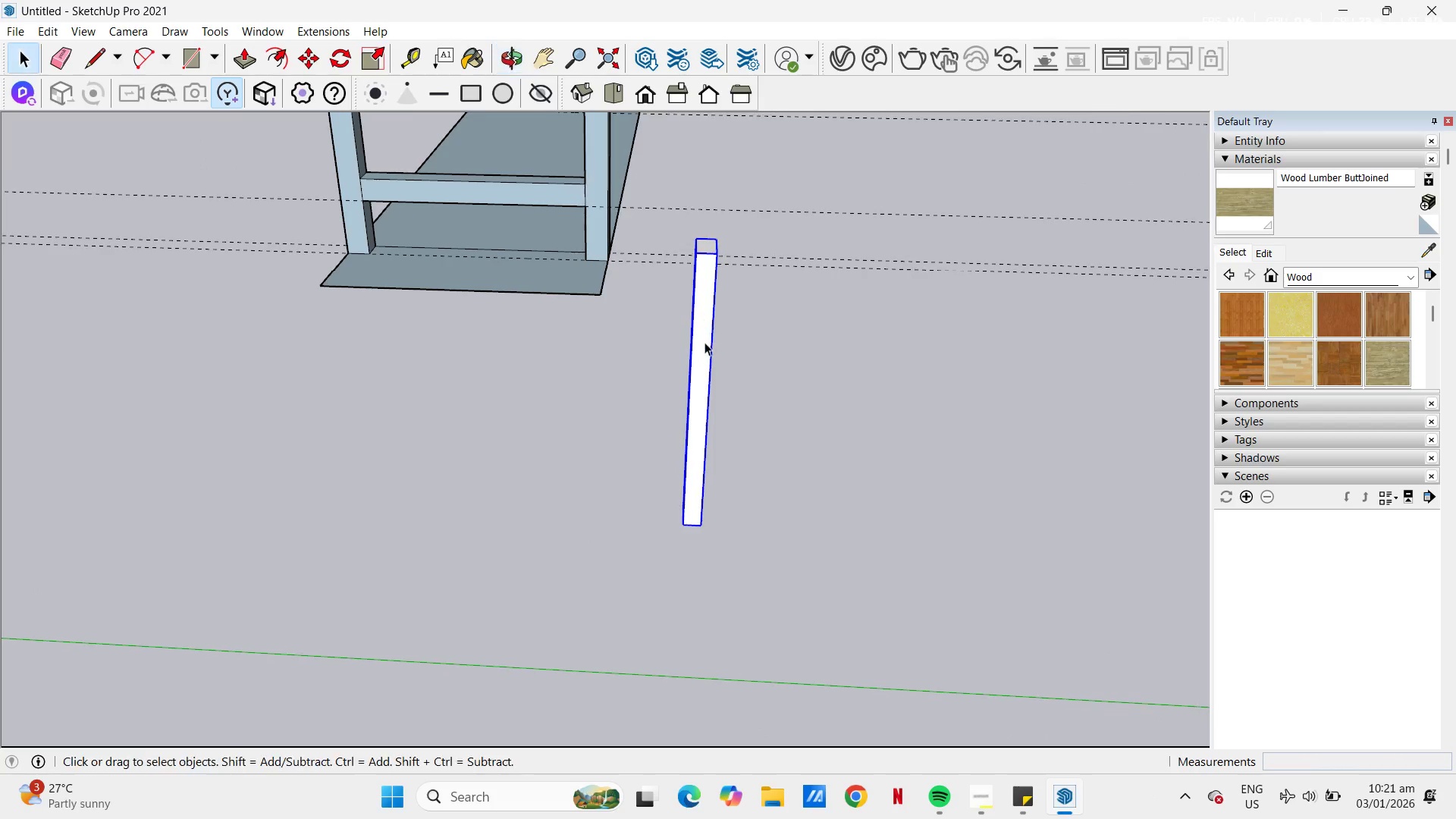 
key(M)
 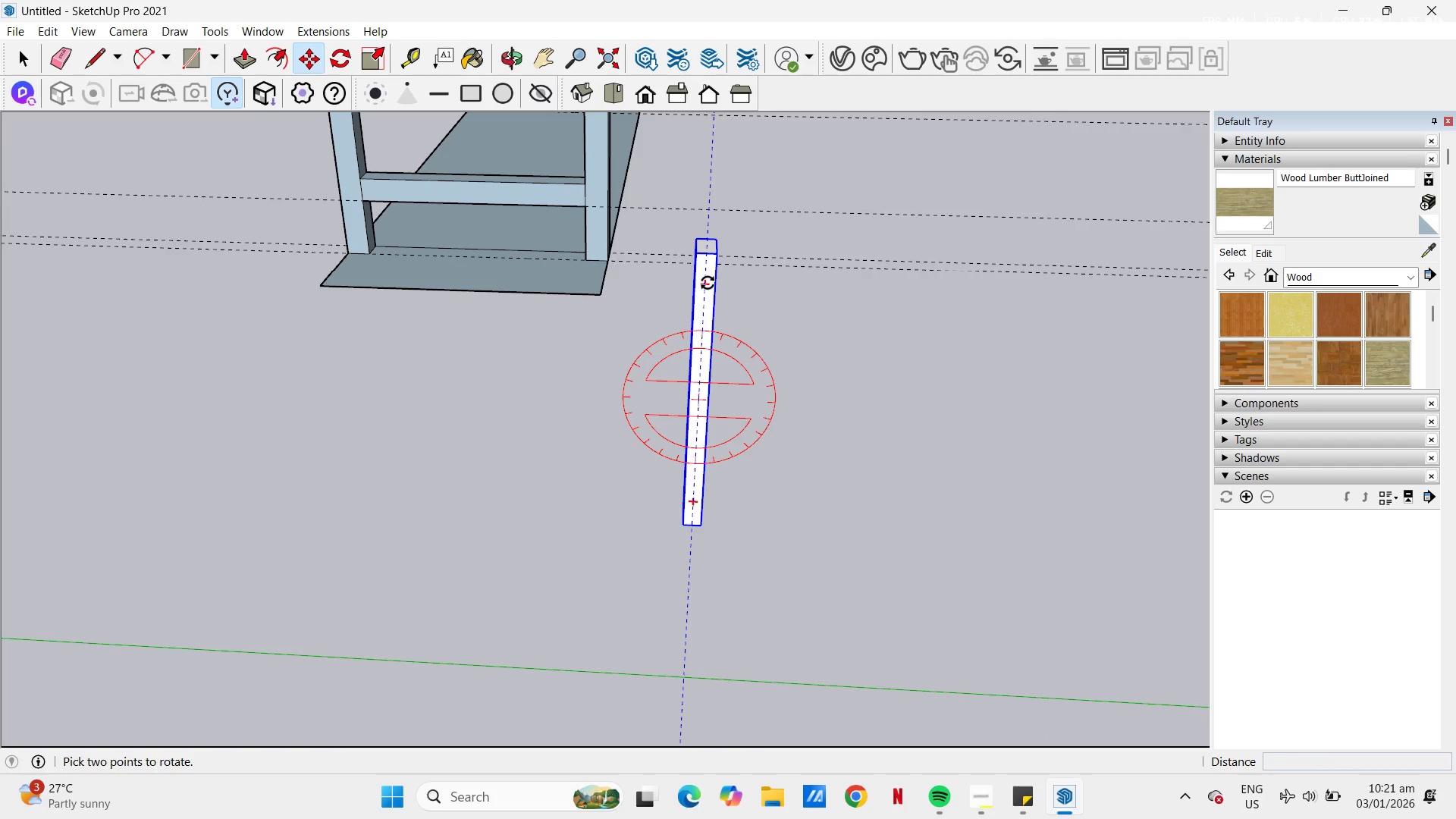 
left_click([708, 283])
 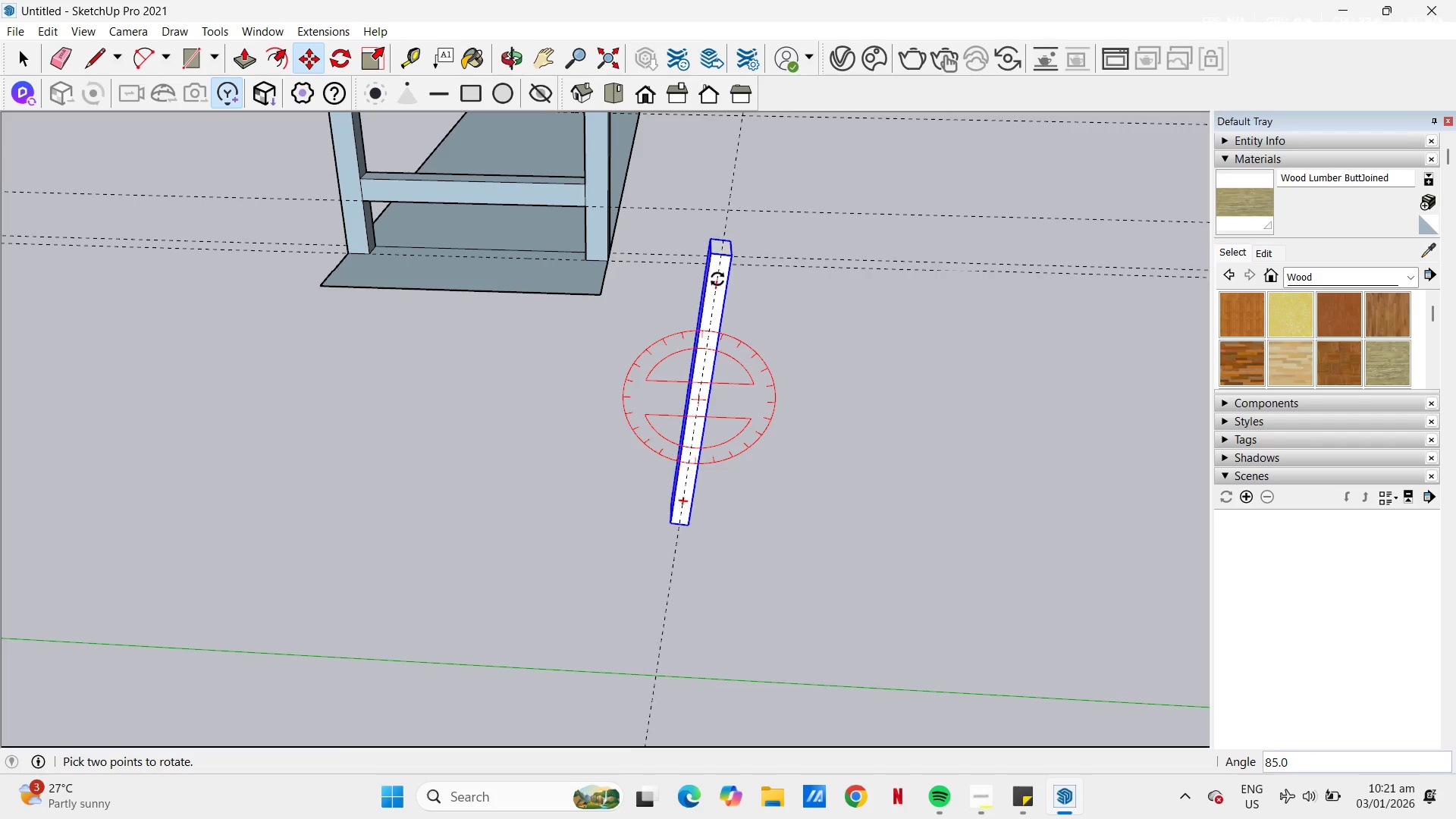 
left_click([706, 278])
 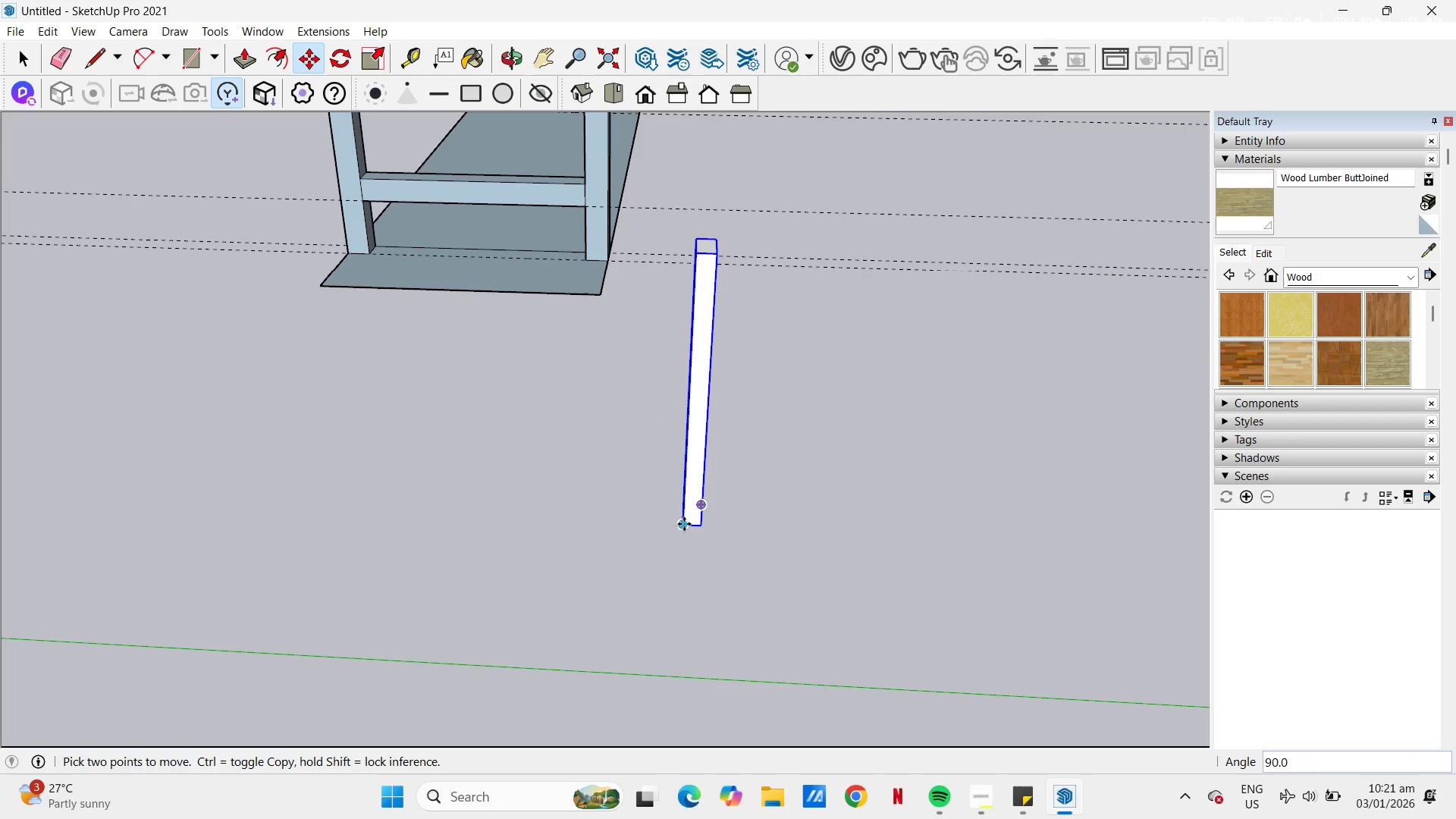 
left_click([684, 523])
 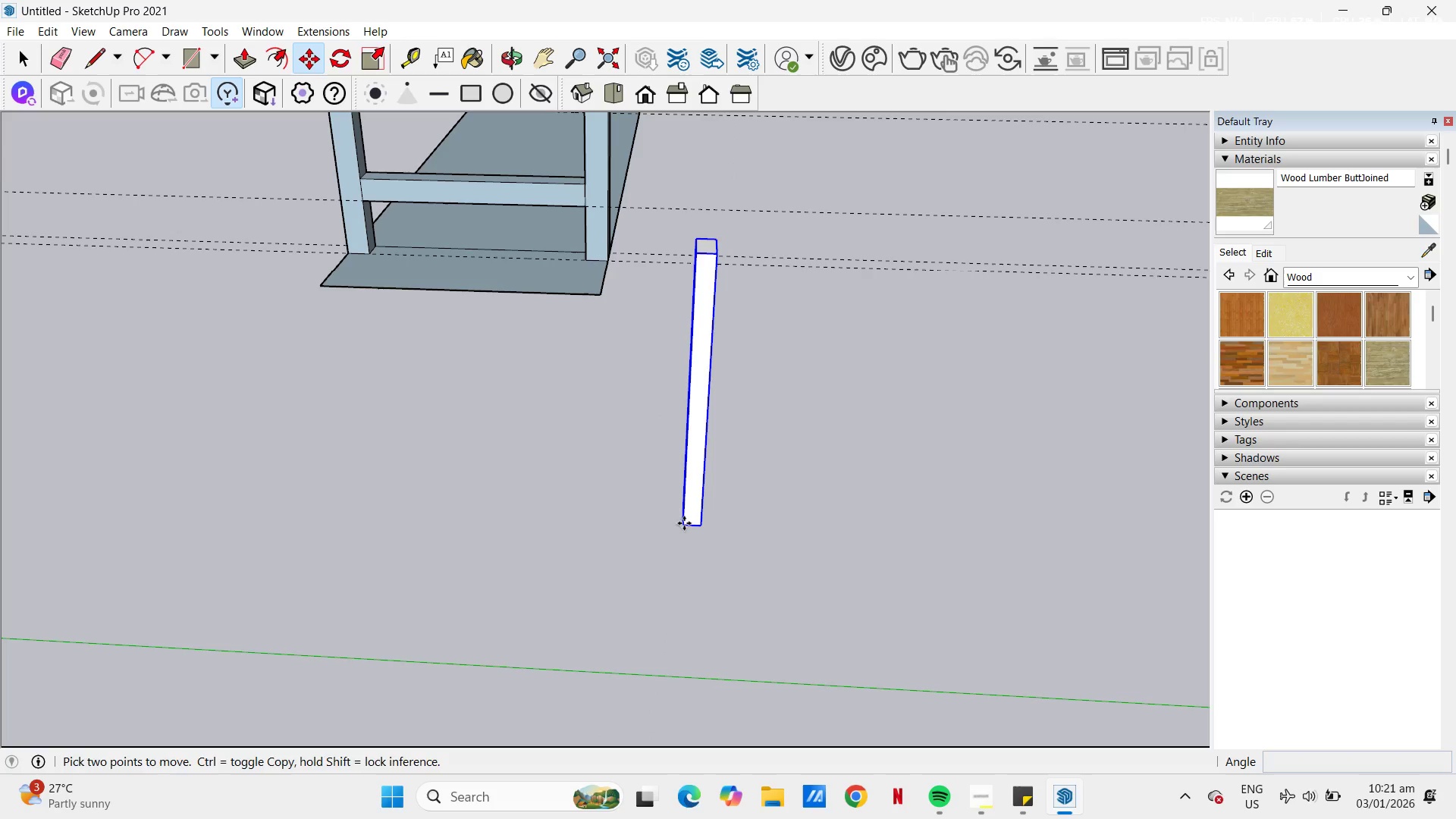 
key(Control+ControlLeft)
 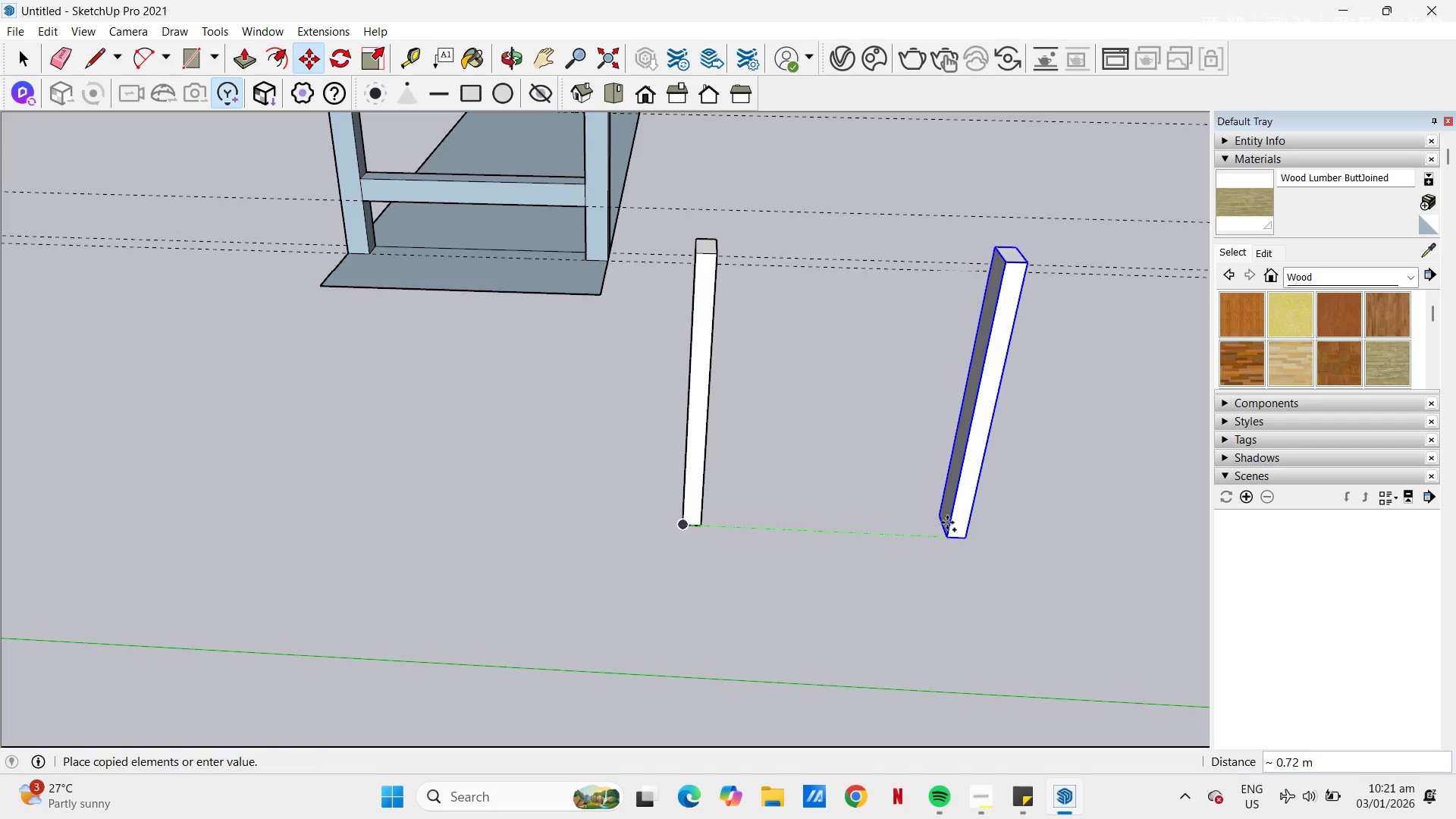 
left_click([947, 525])
 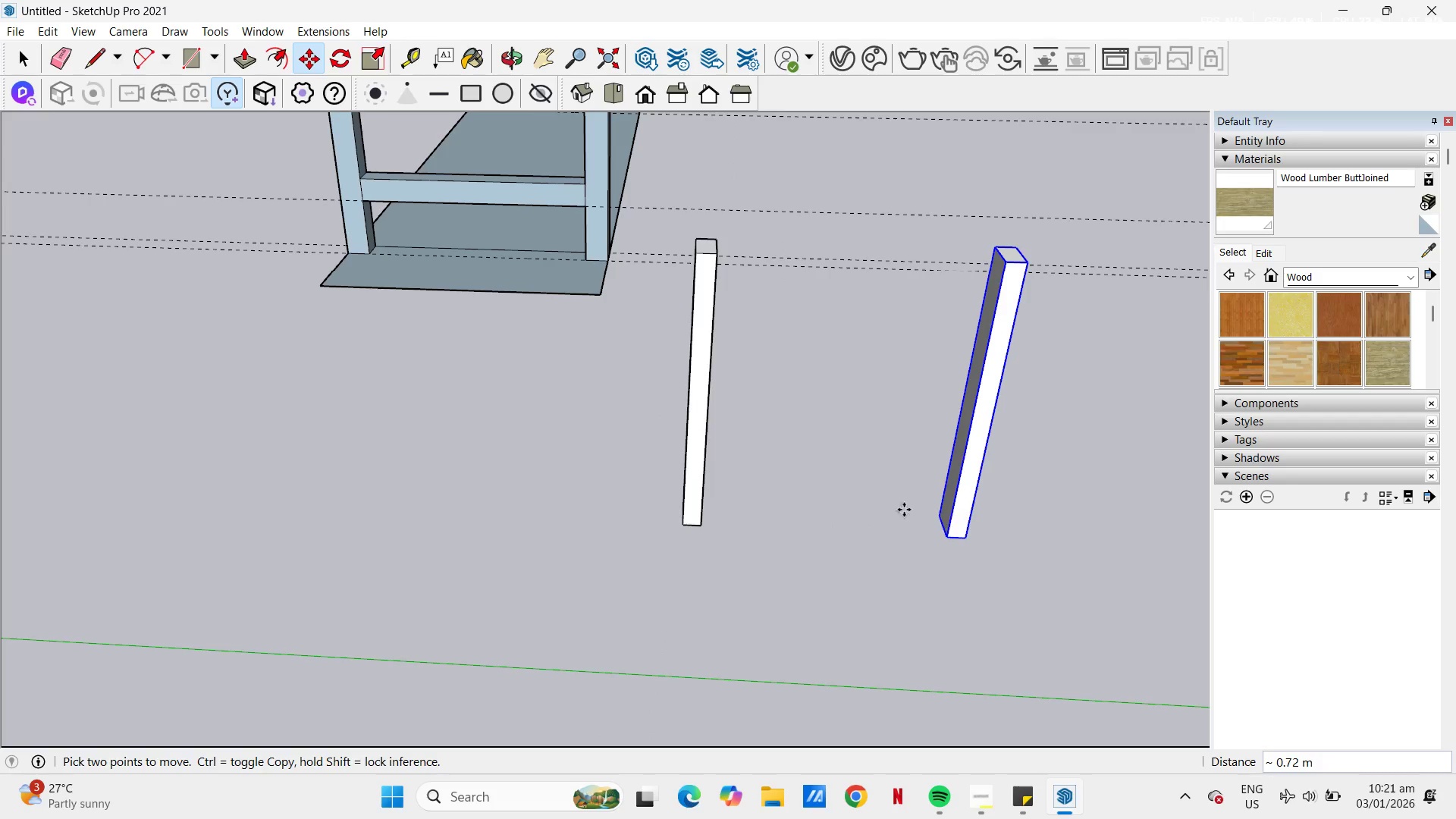 
key(Space)
 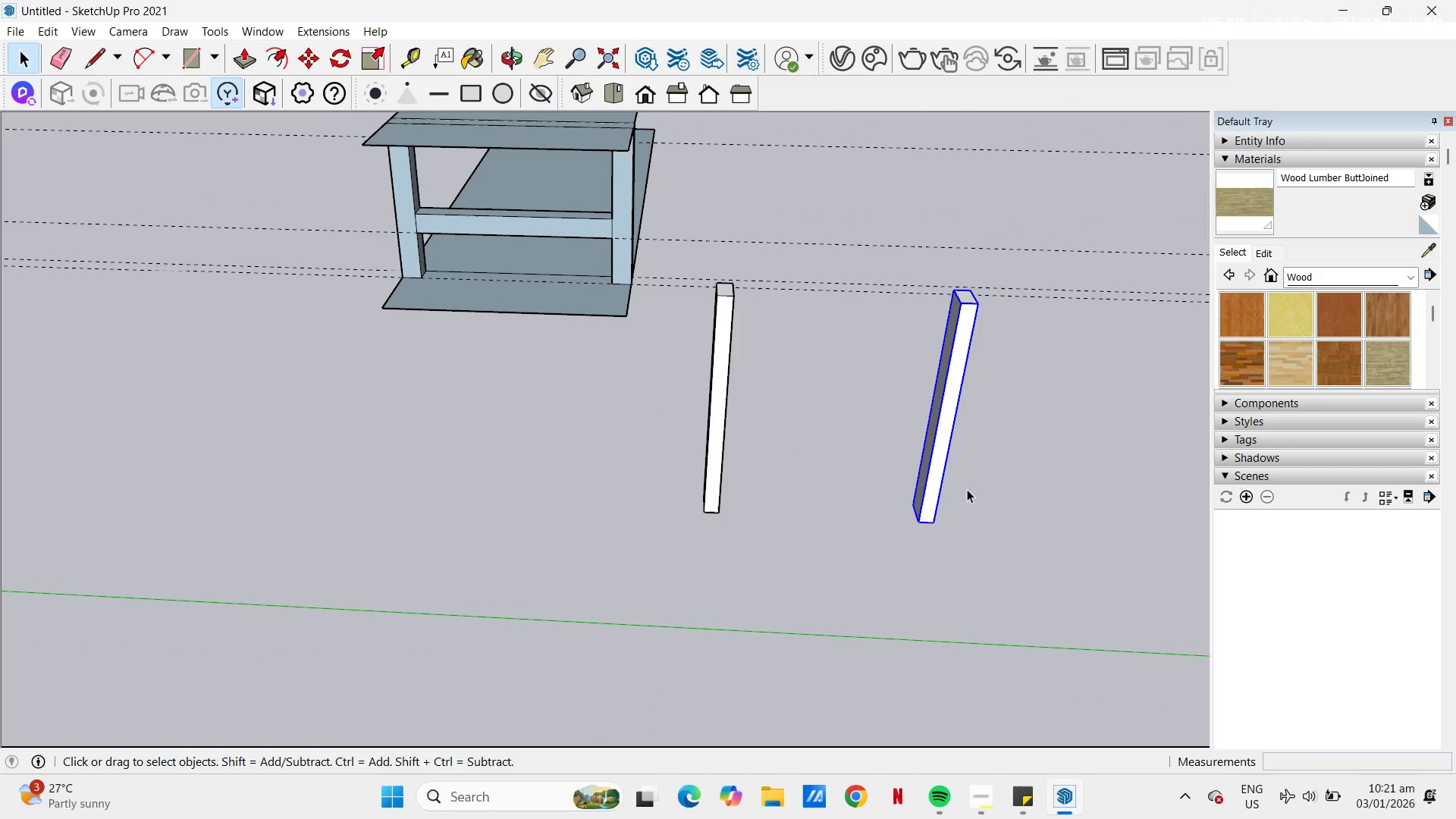 
scroll: coordinate [795, 457], scroll_direction: down, amount: 2.0
 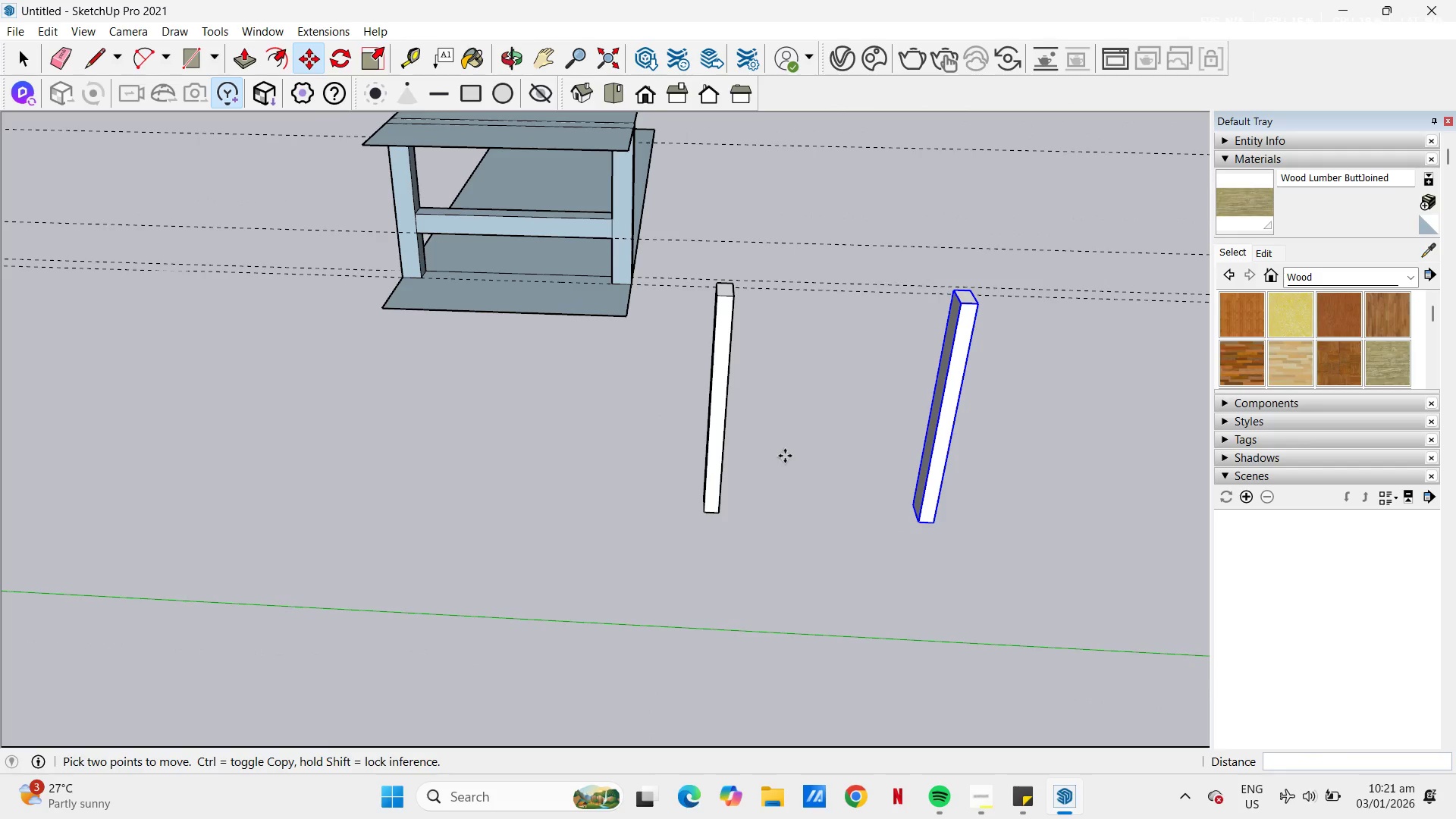 
key(Control+C)
 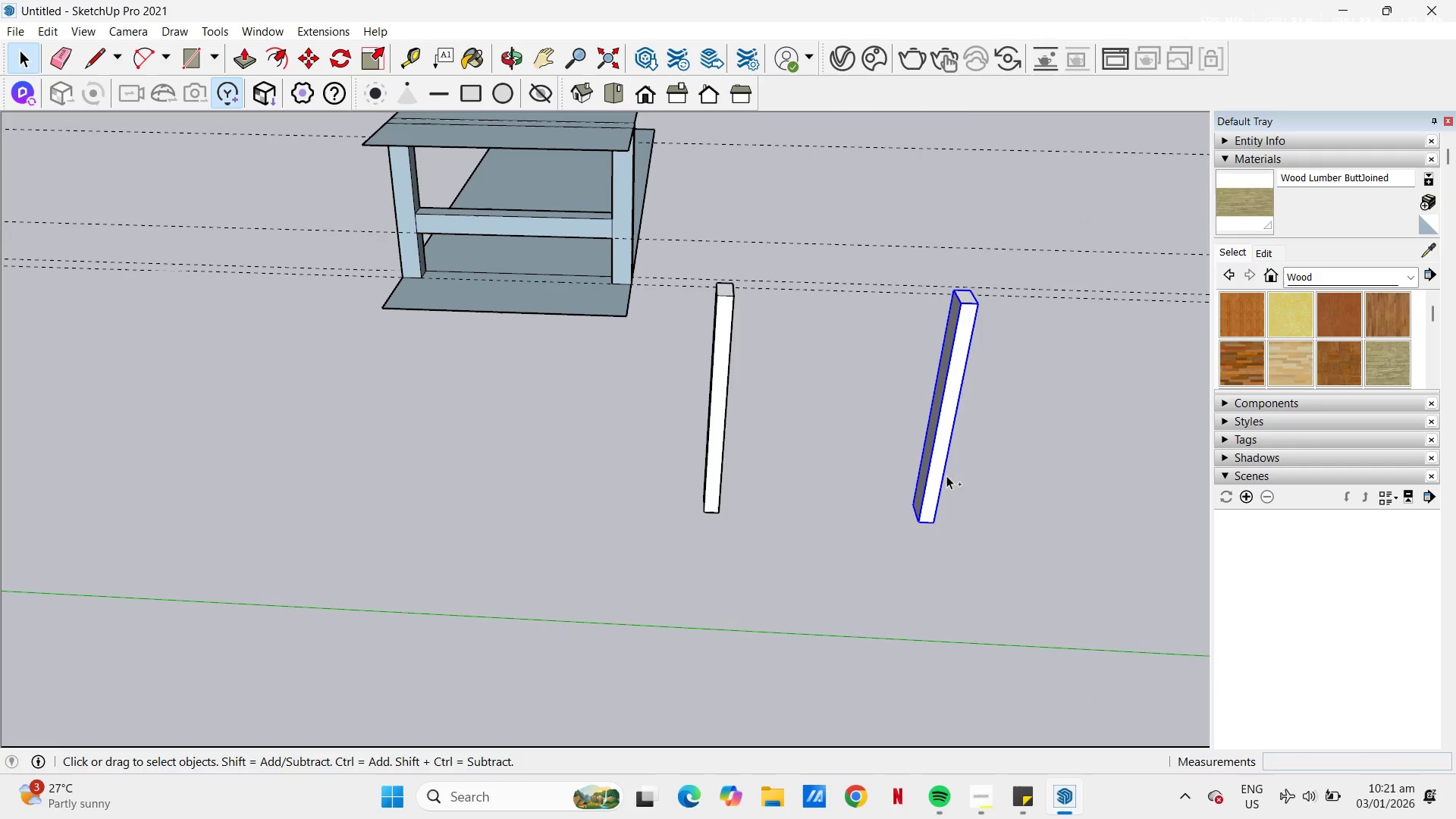 
key(Control+V)
 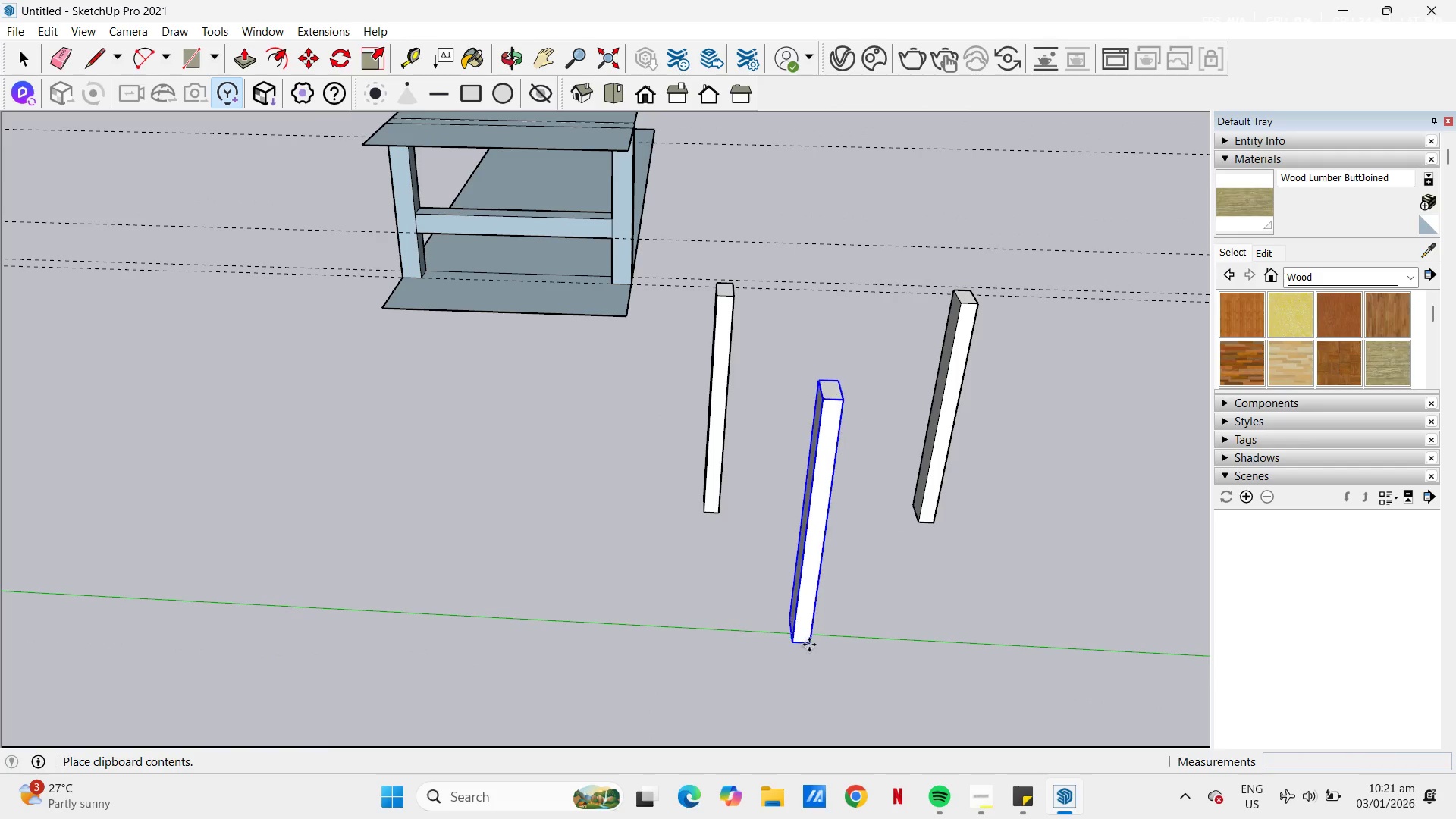 
left_click_drag(start_coordinate=[790, 645], to_coordinate=[790, 640])
 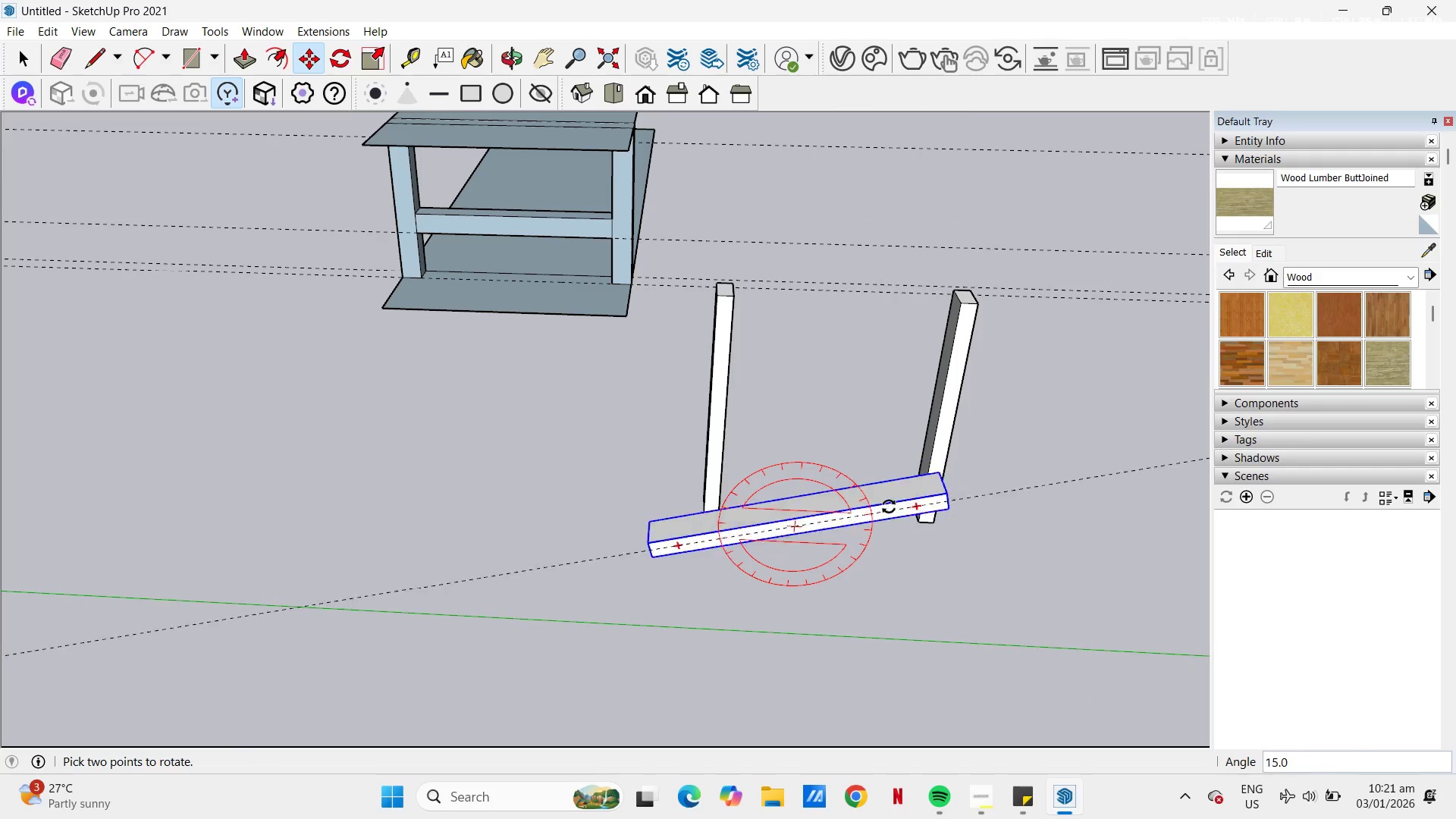 
left_click([895, 533])
 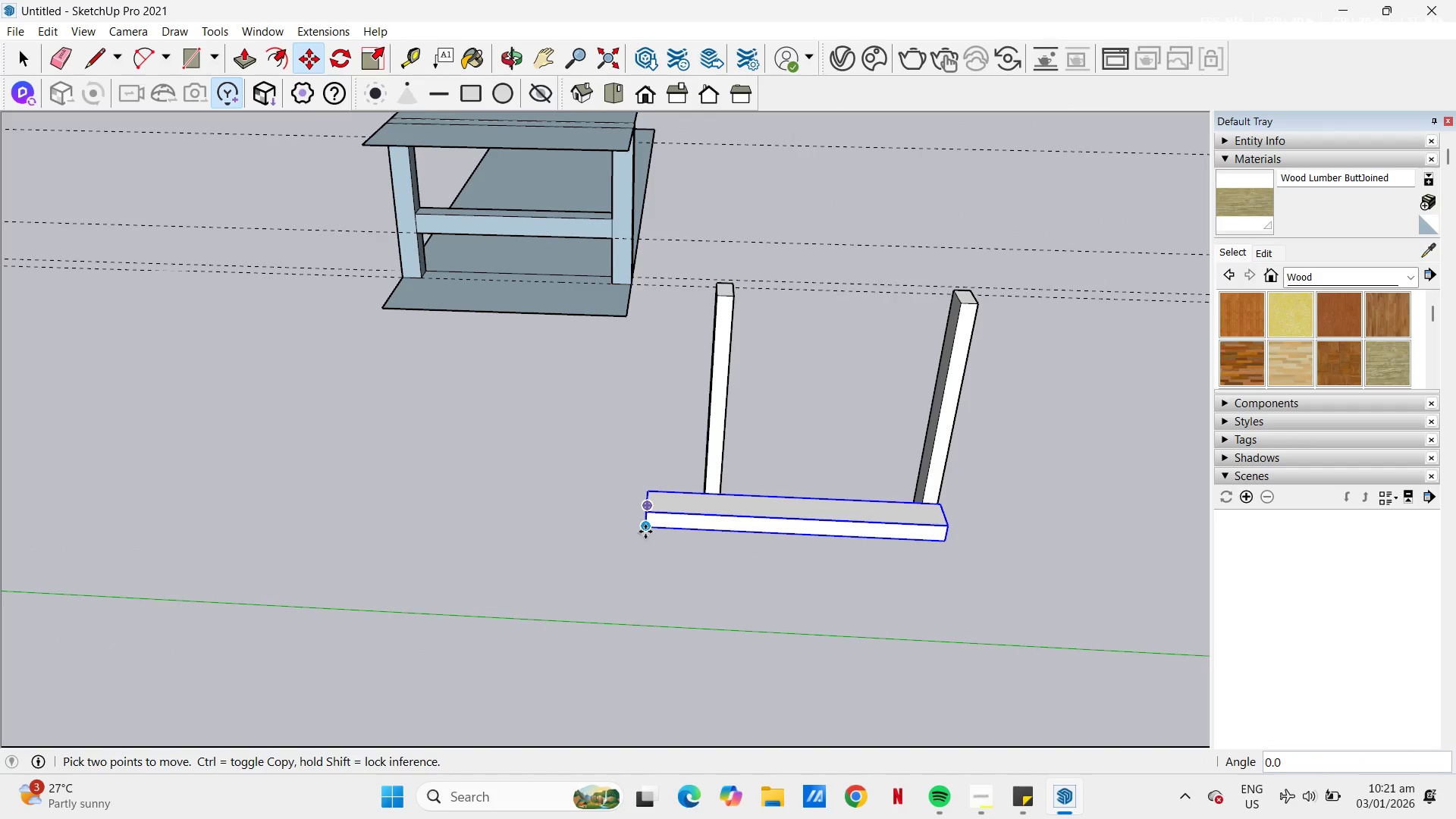 
left_click([645, 532])
 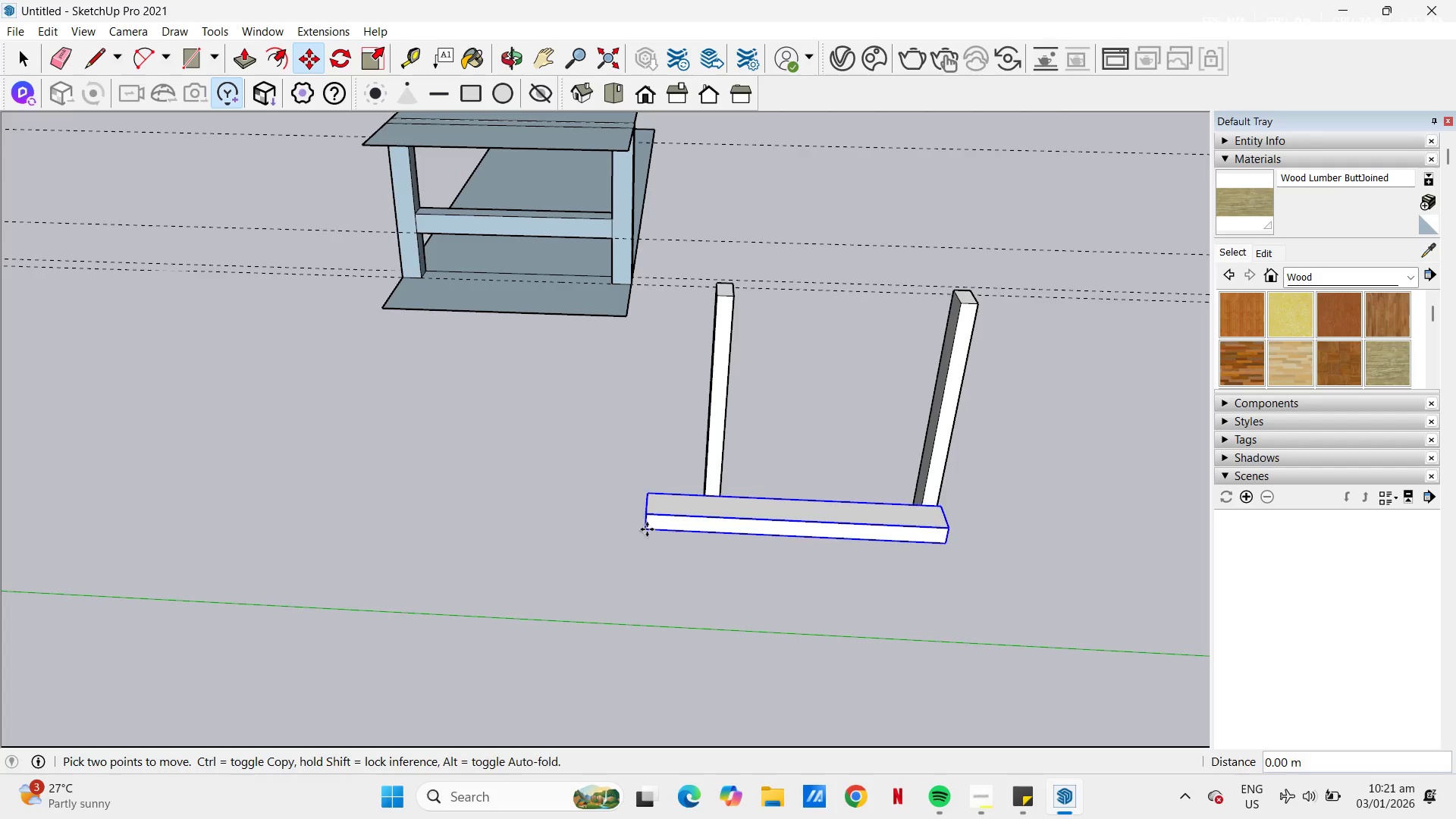 
scroll: coordinate [696, 497], scroll_direction: up, amount: 5.0
 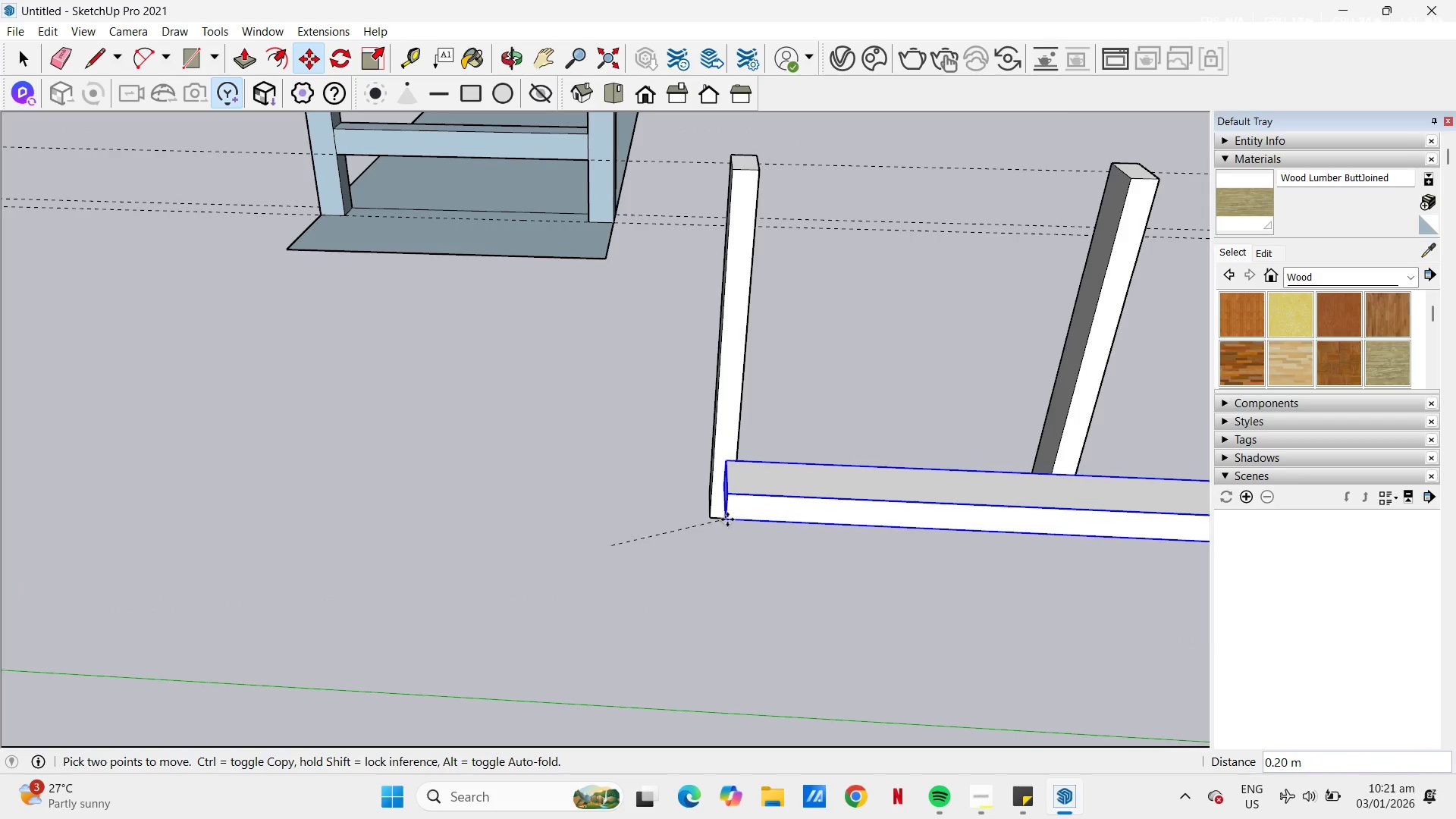 
key(Control+ControlLeft)
 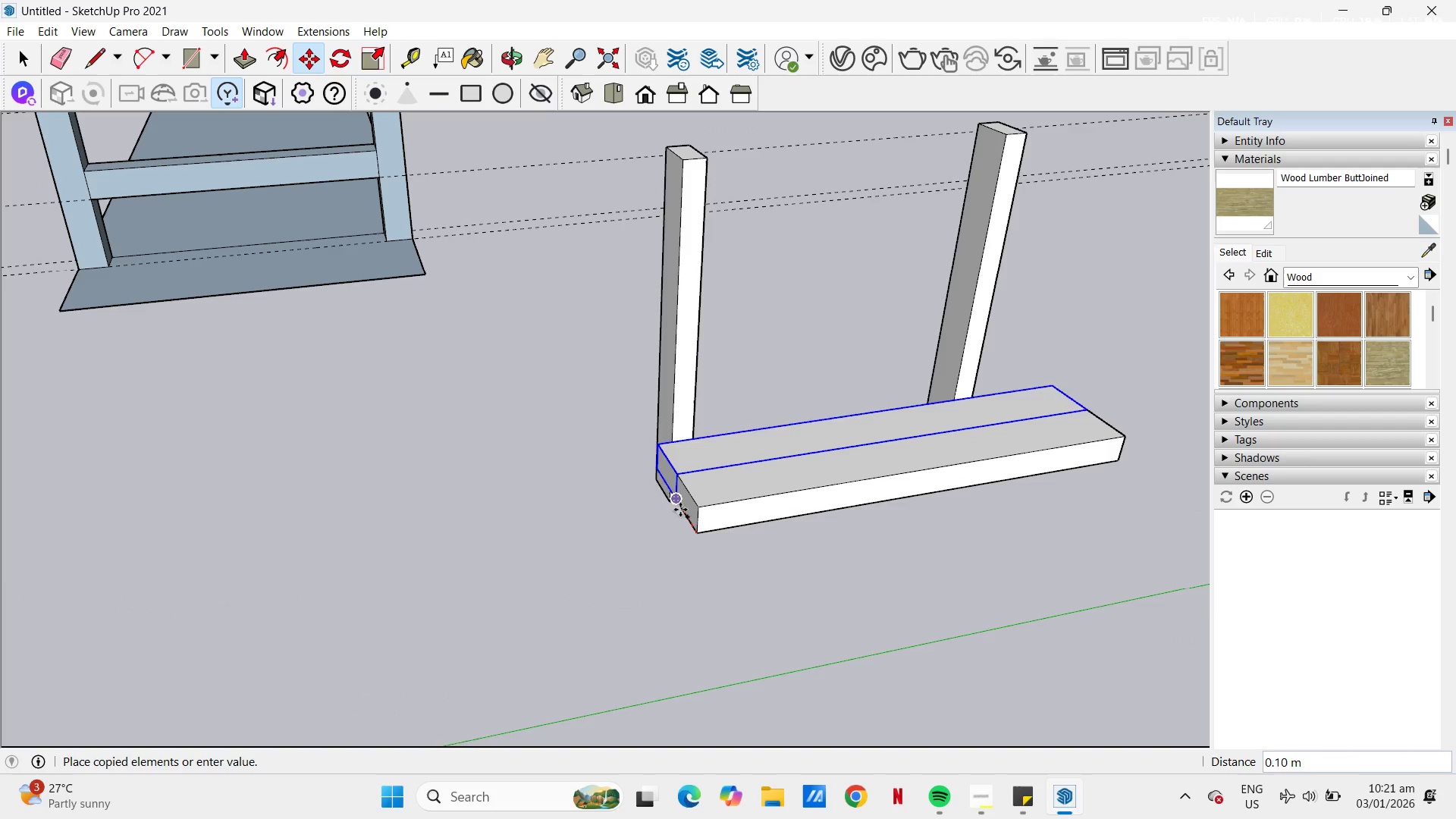 
left_click([667, 500])
 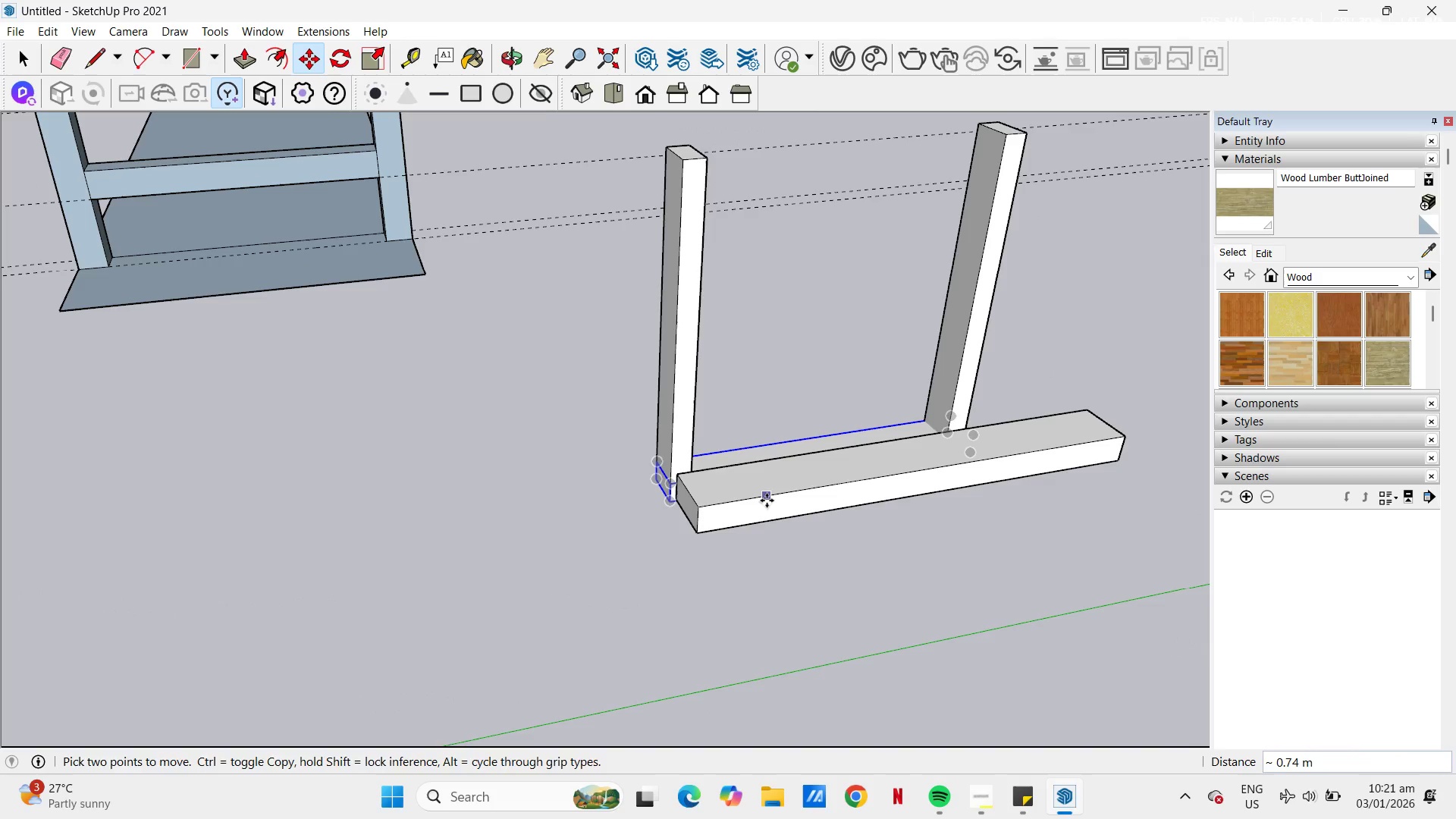 
key(Space)
 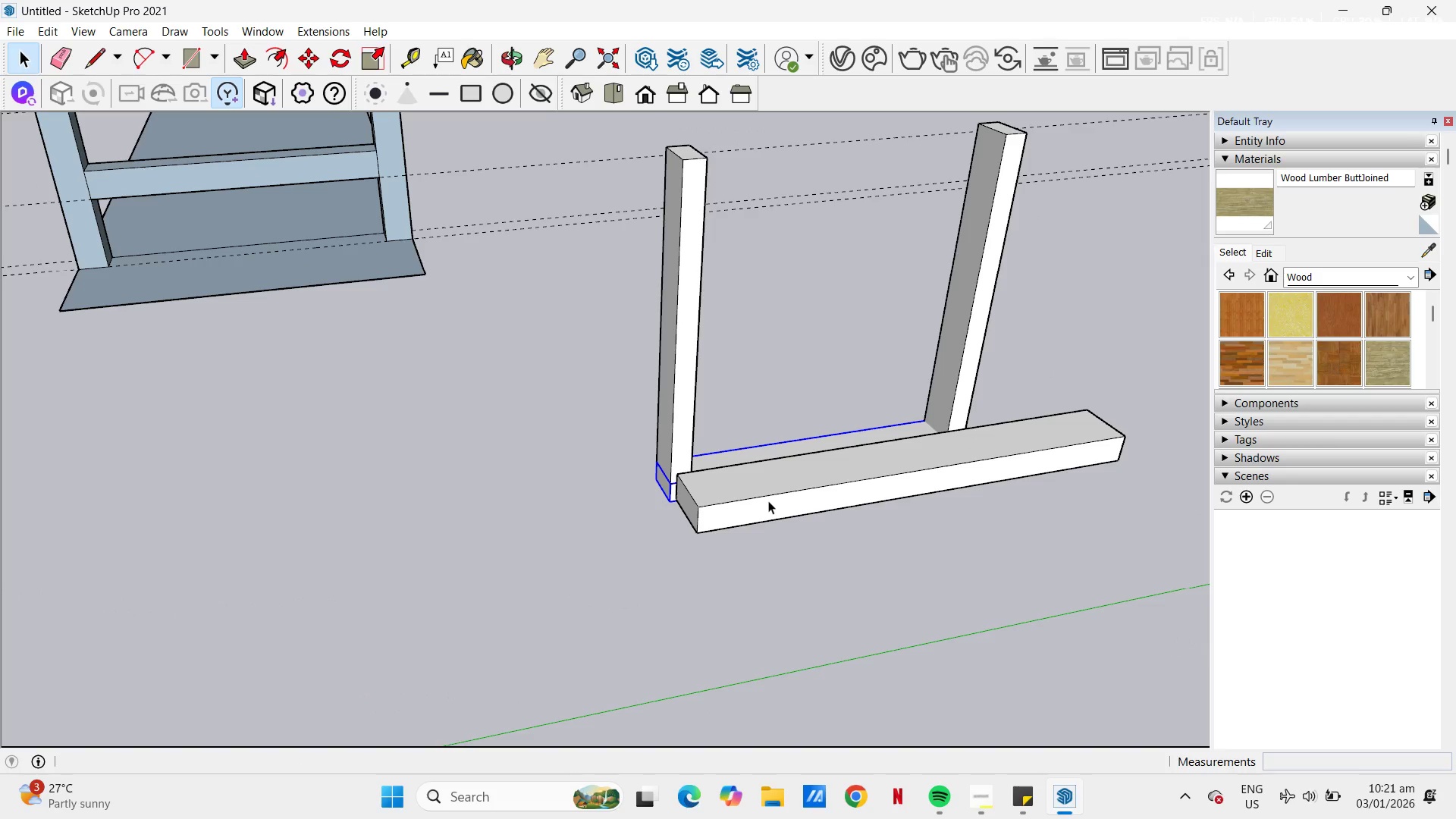 
left_click([768, 500])
 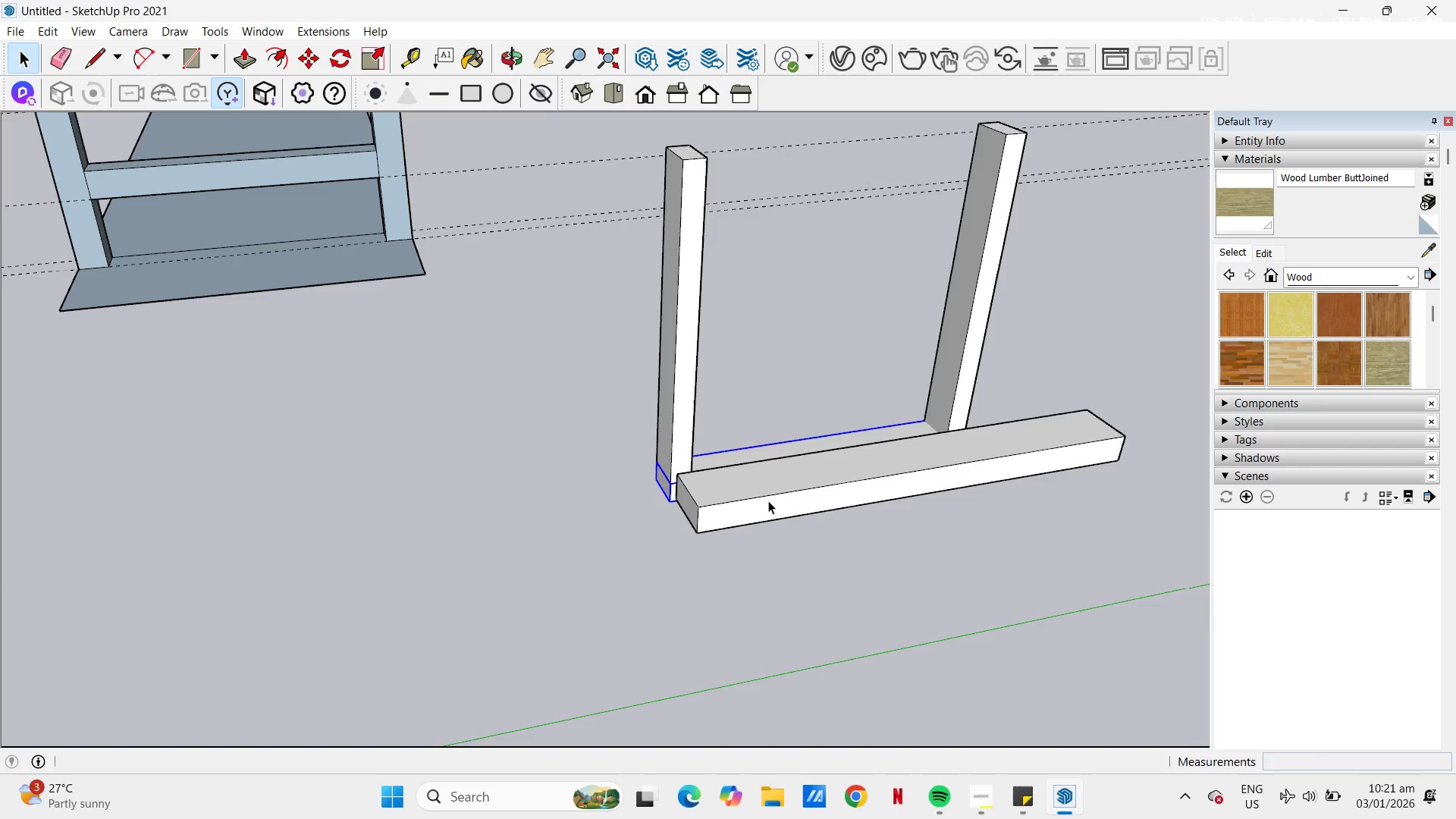 
right_click([768, 500])
 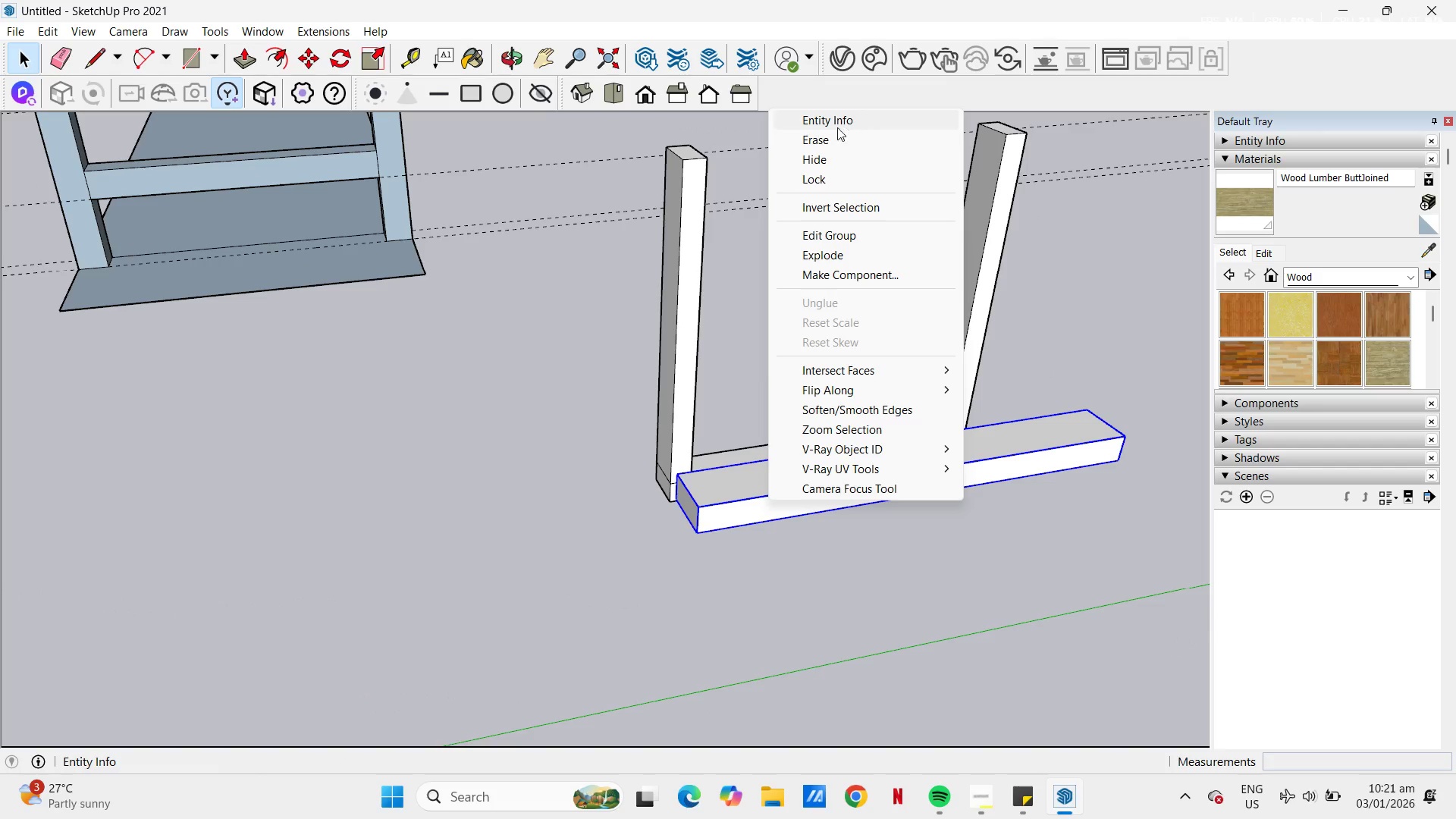 
left_click([831, 138])
 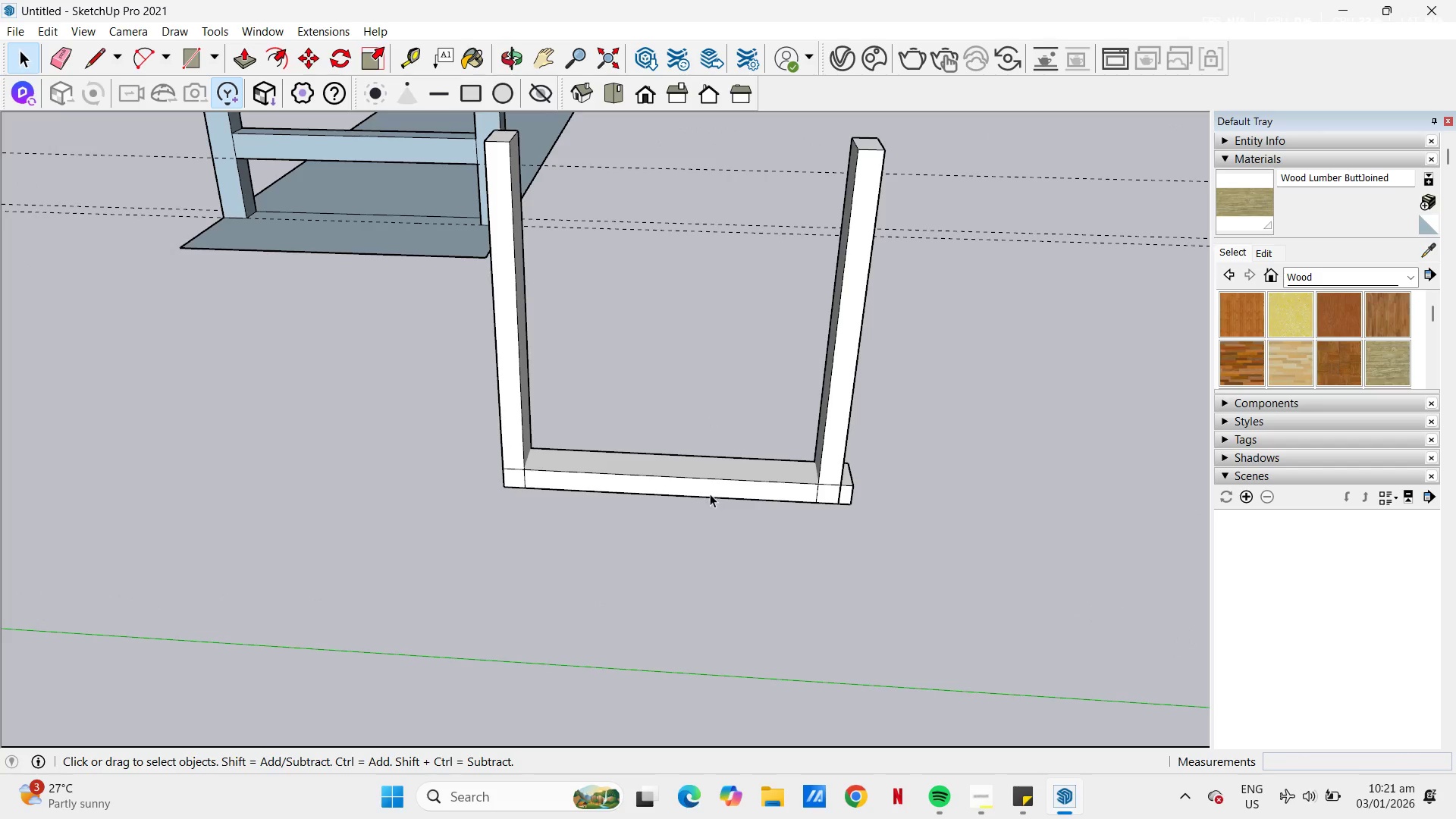 
left_click([824, 452])
 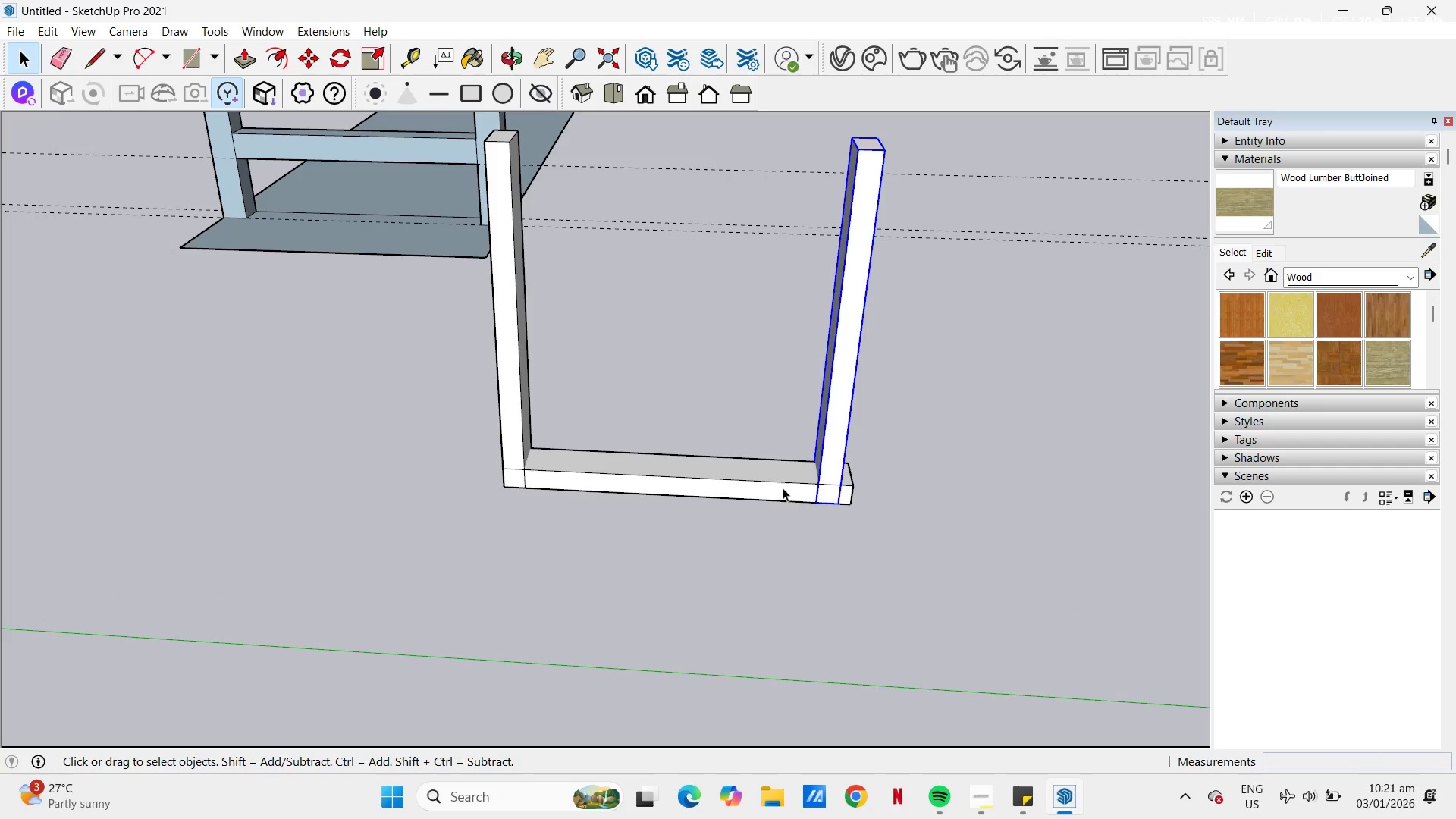 
left_click([563, 480])
 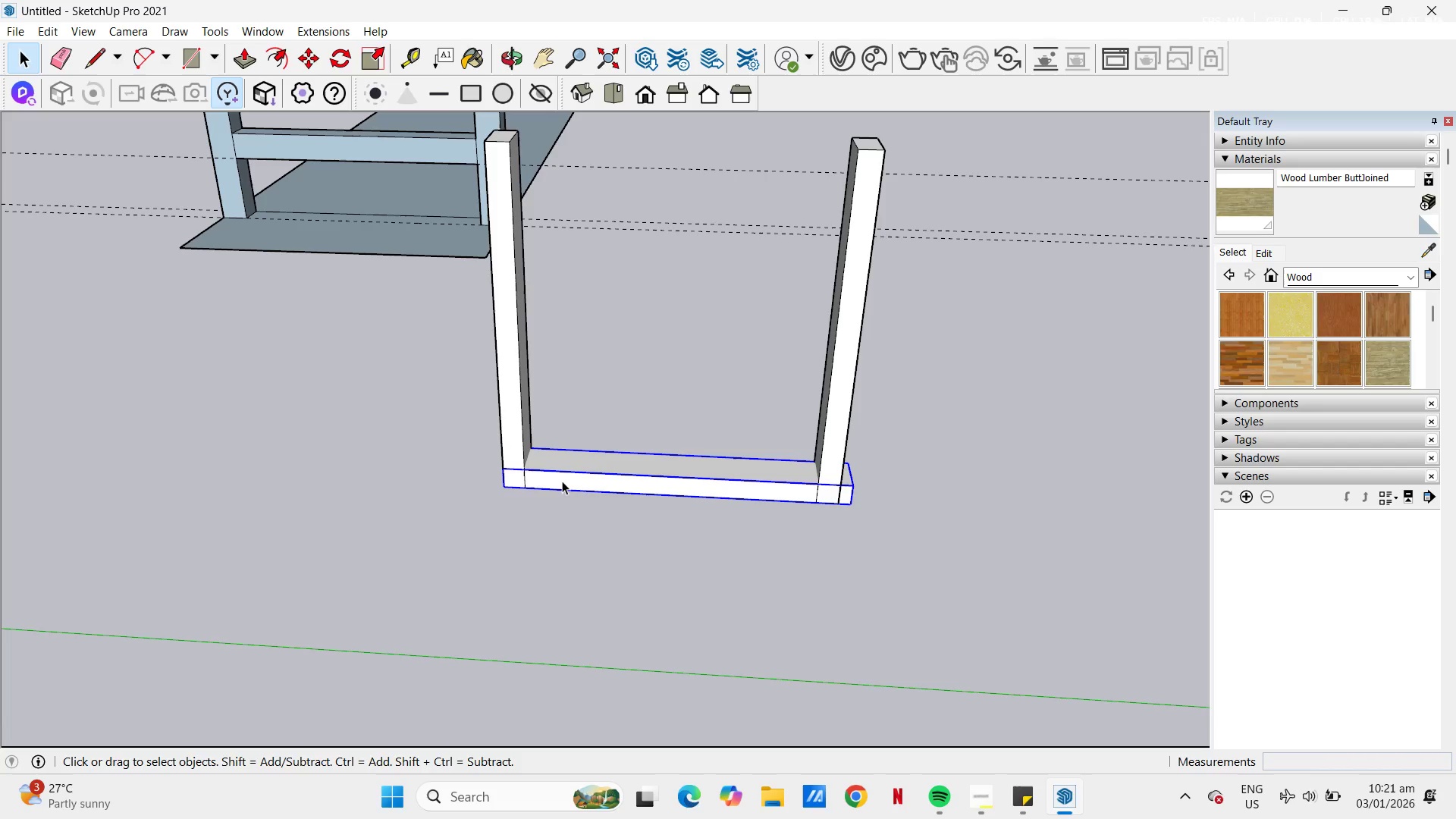 
key(M)
 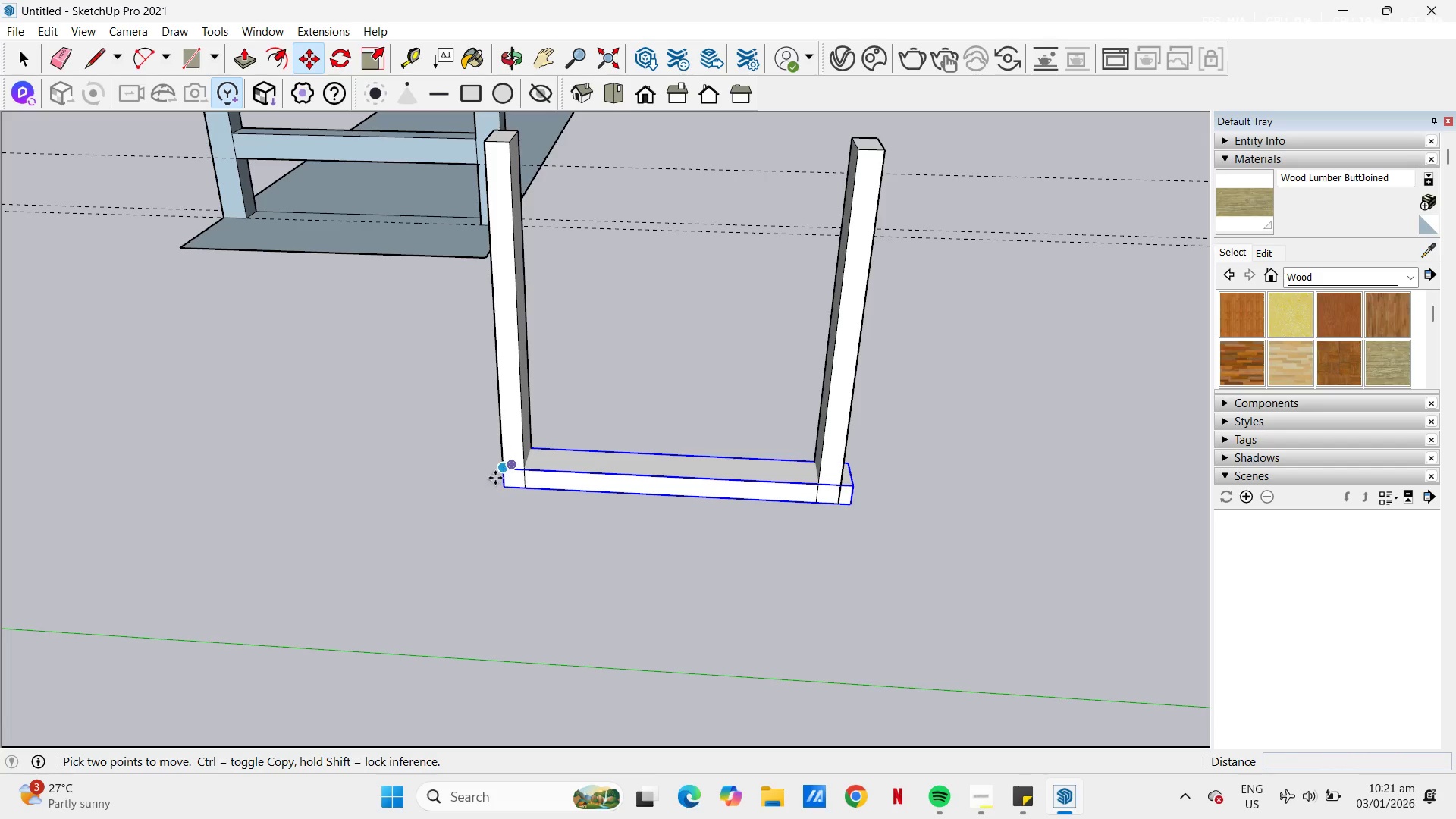 
scroll: coordinate [505, 486], scroll_direction: up, amount: 7.0
 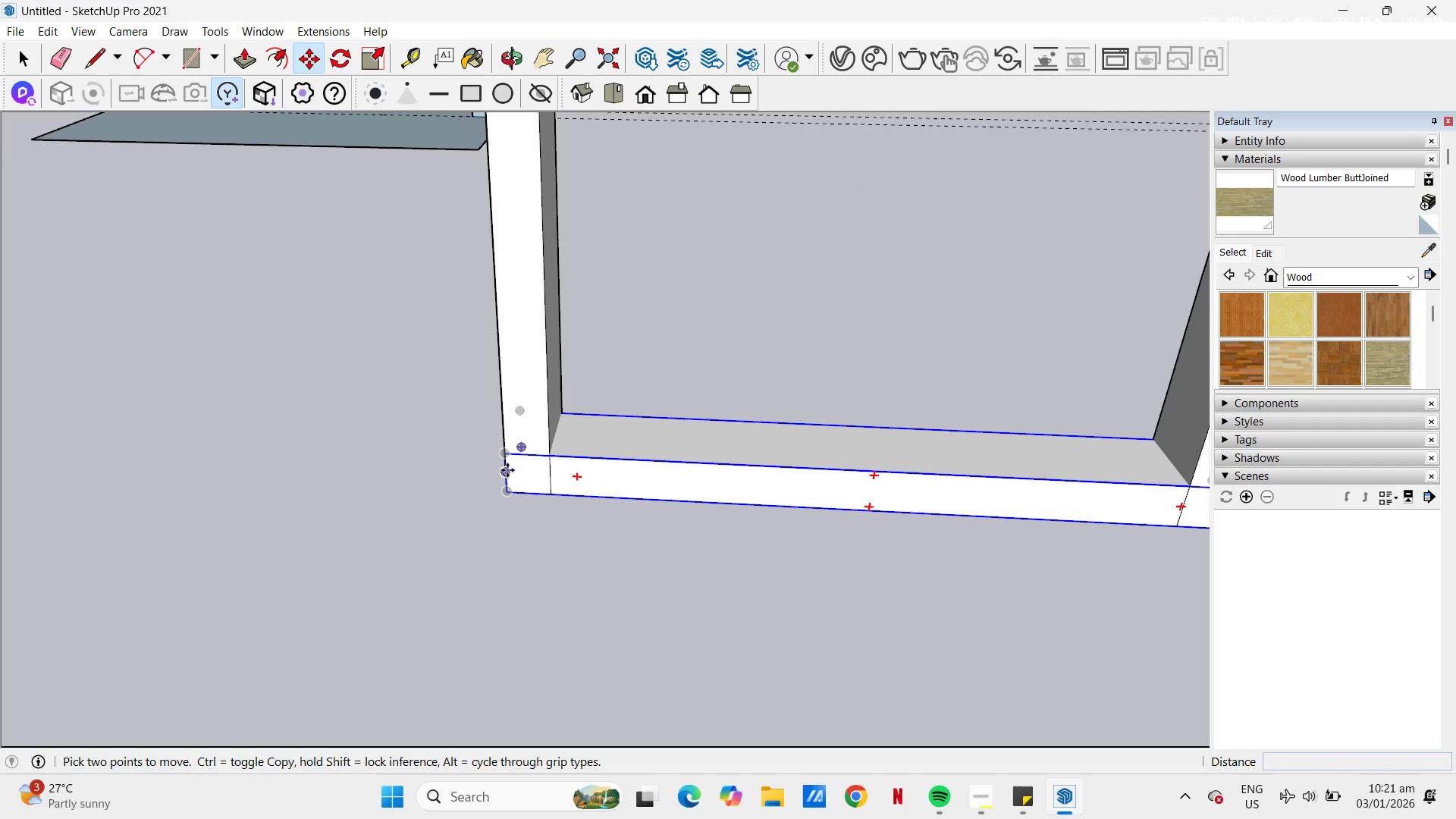 
left_click([507, 470])
 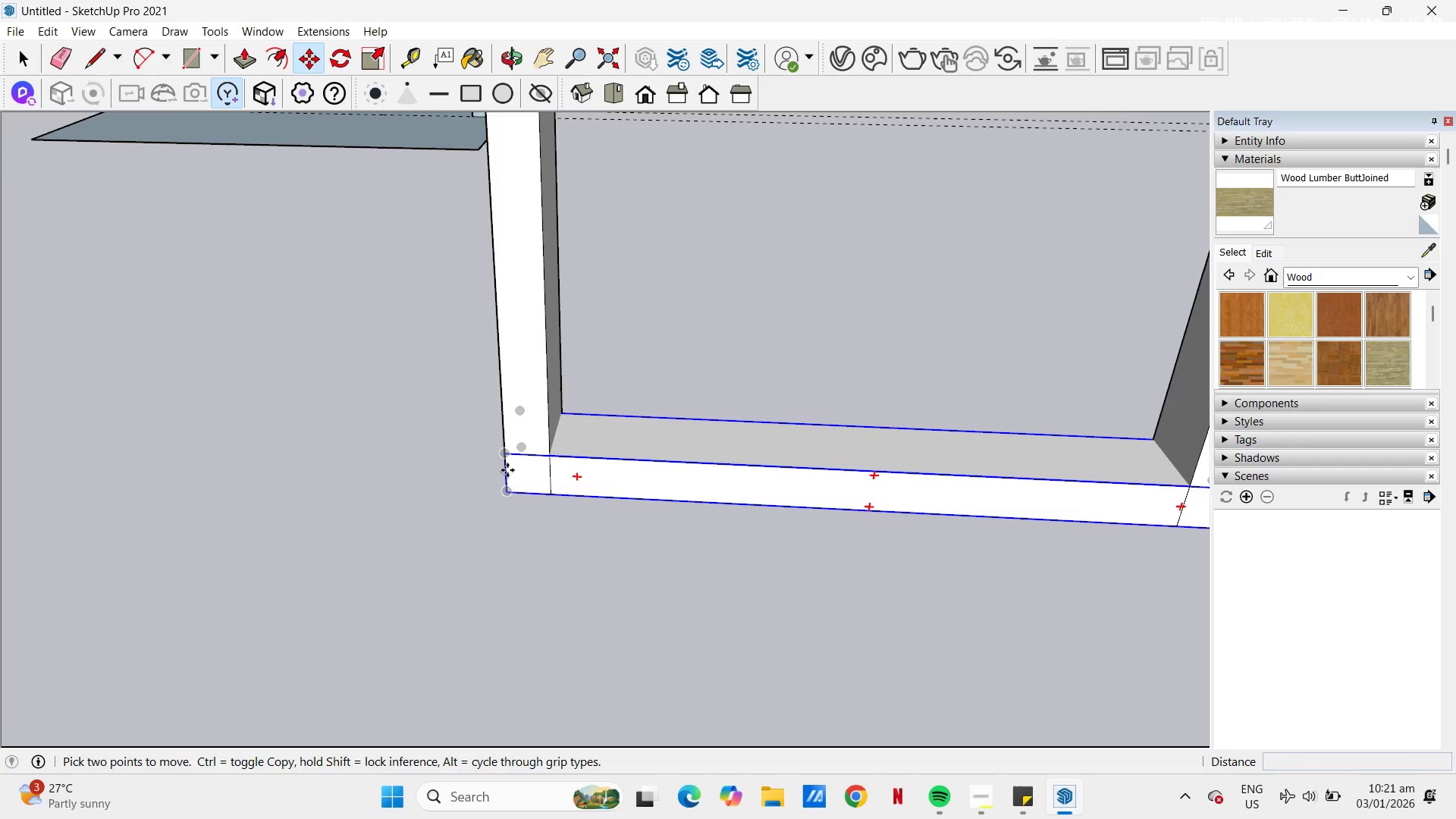 
scroll: coordinate [507, 470], scroll_direction: down, amount: 7.0
 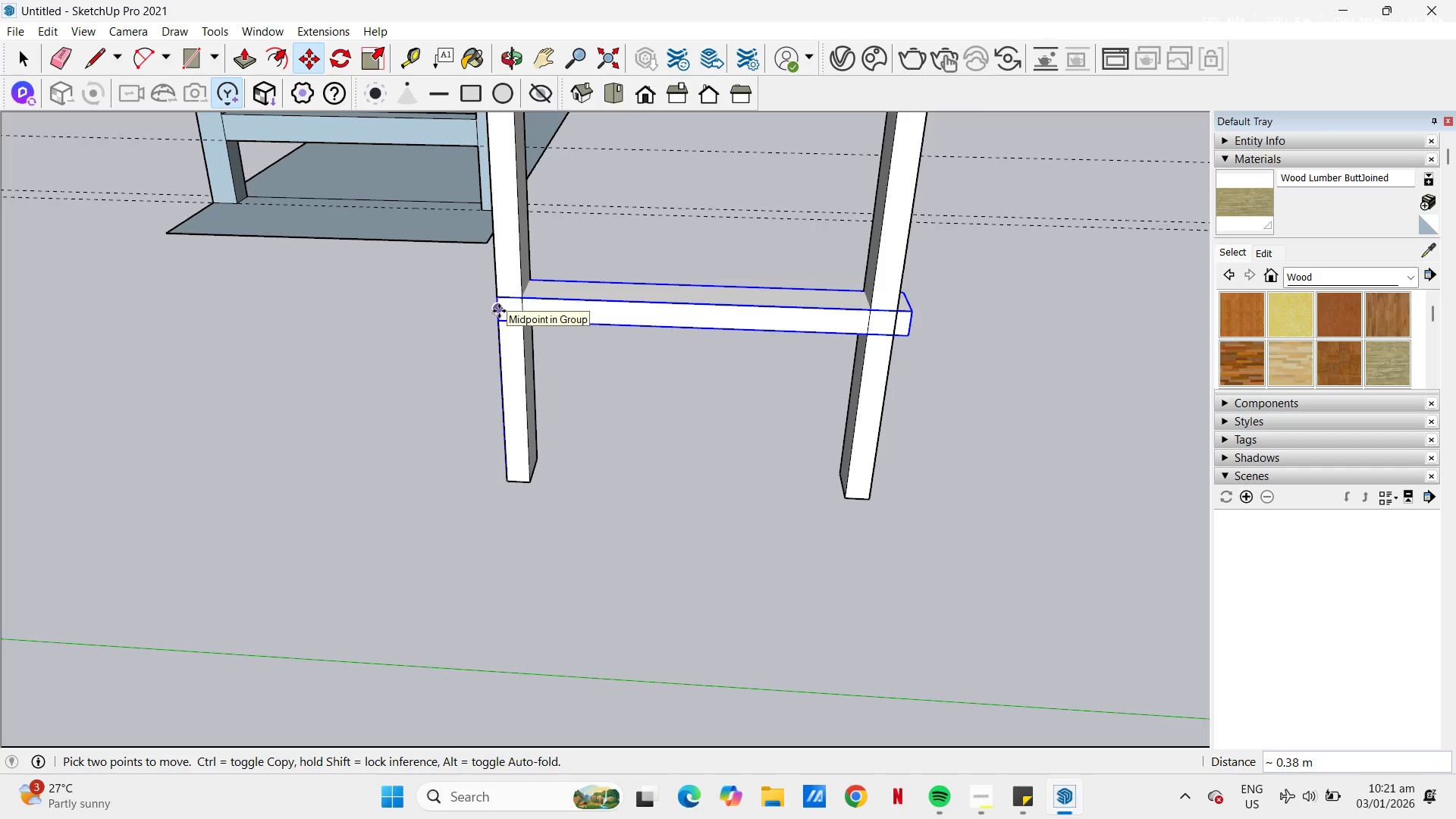 
left_click([499, 311])
 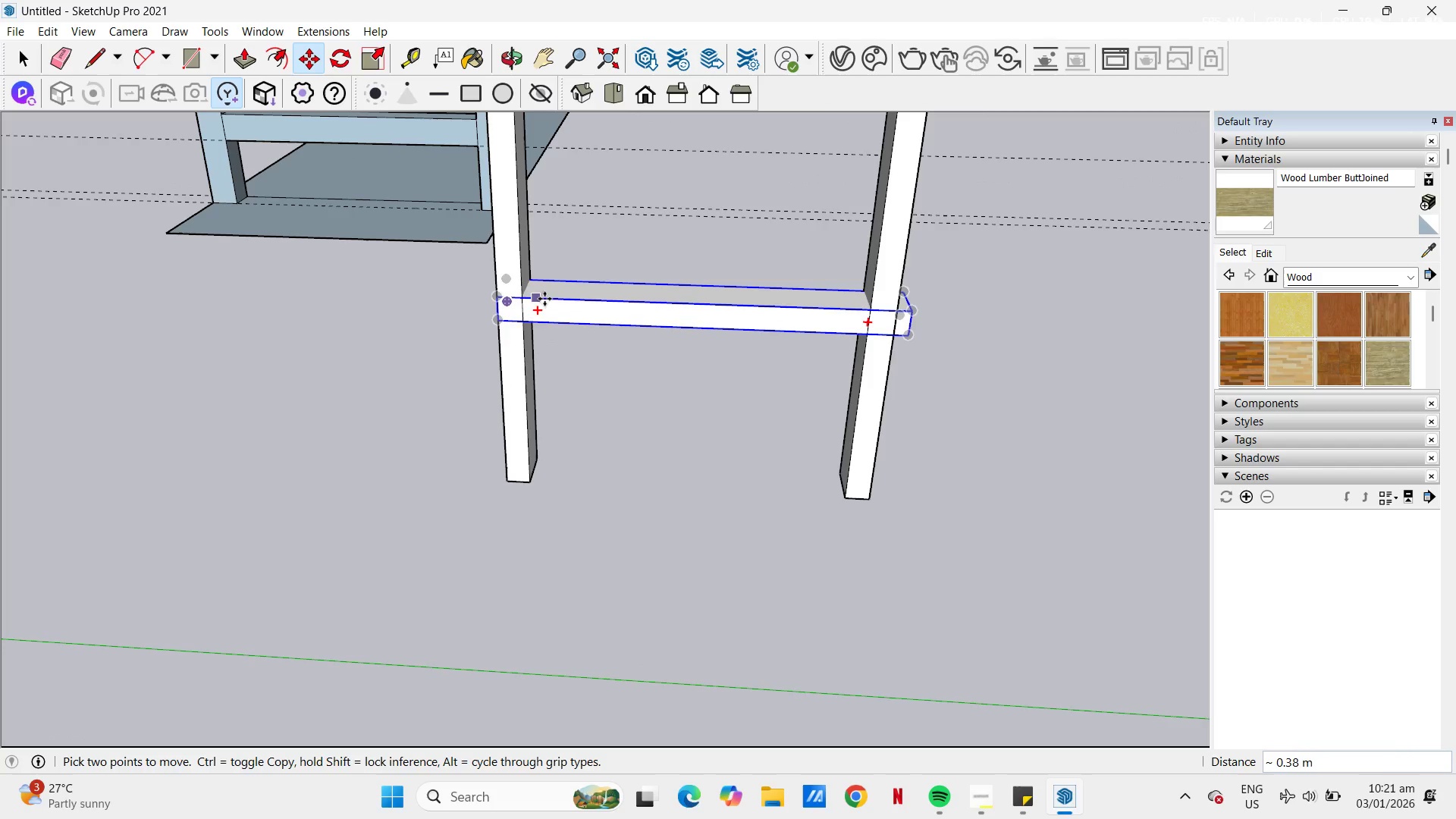 
scroll: coordinate [684, 376], scroll_direction: down, amount: 5.0
 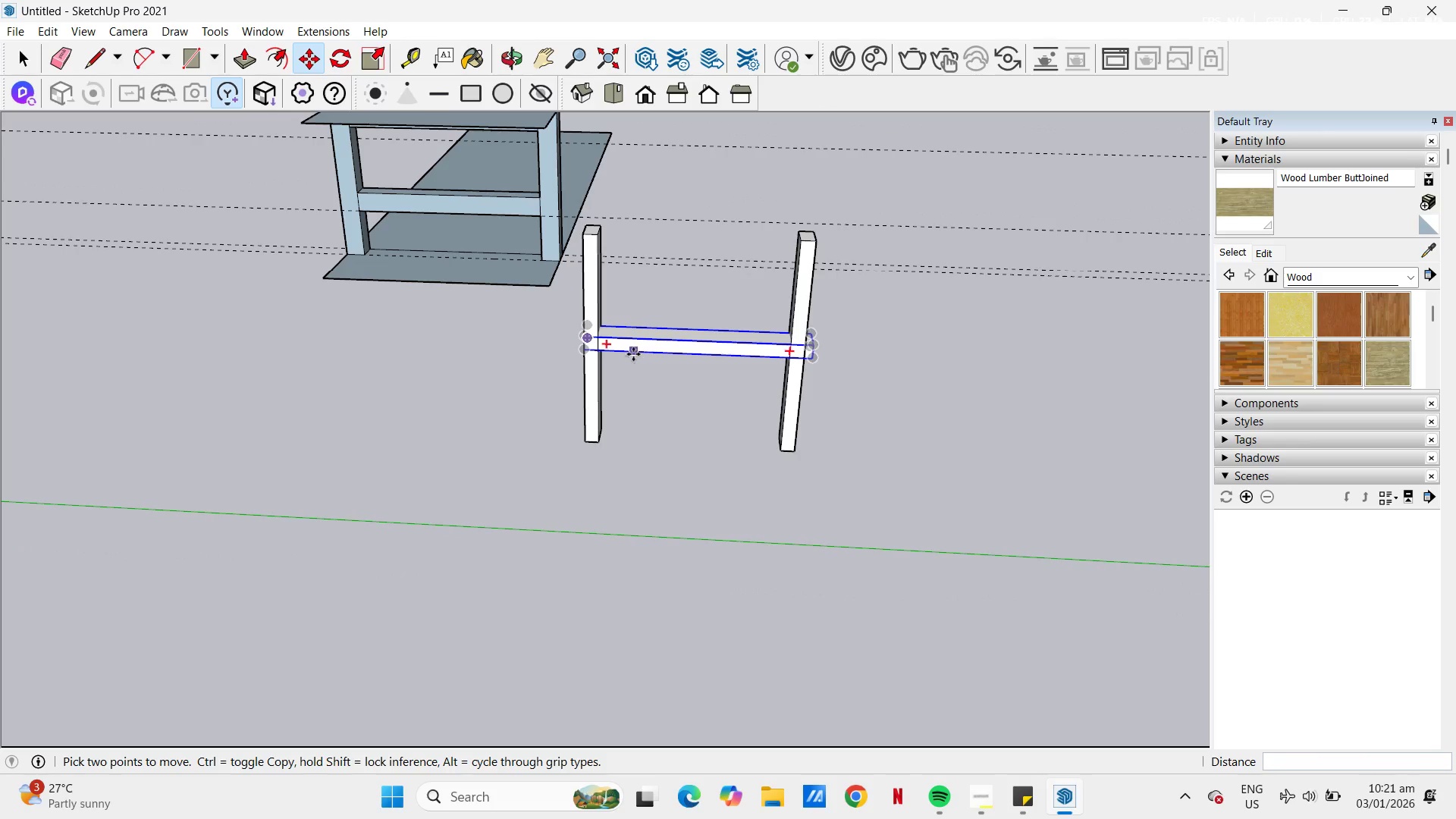 
scroll: coordinate [536, 327], scroll_direction: up, amount: 8.0
 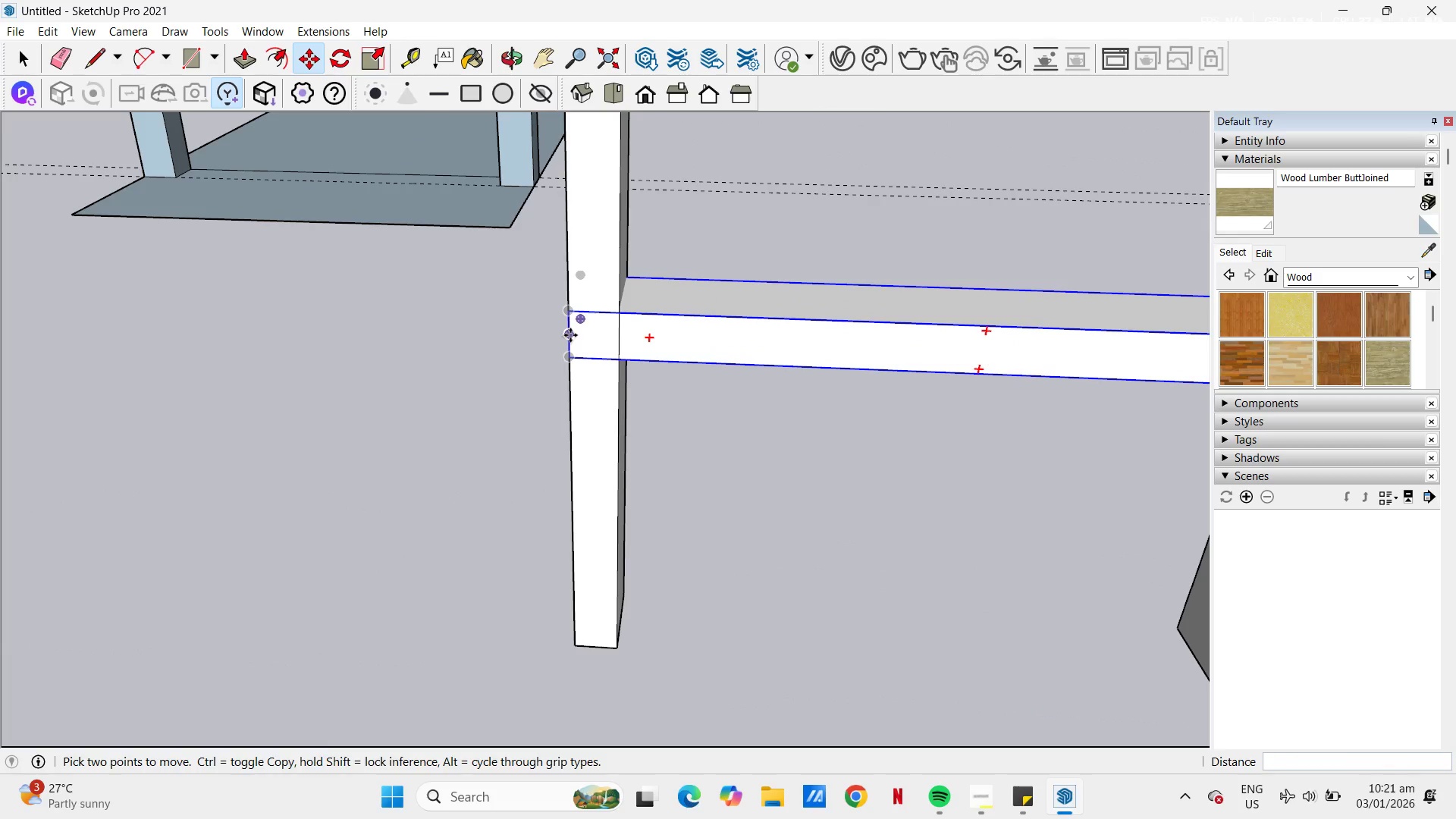 
left_click([570, 335])
 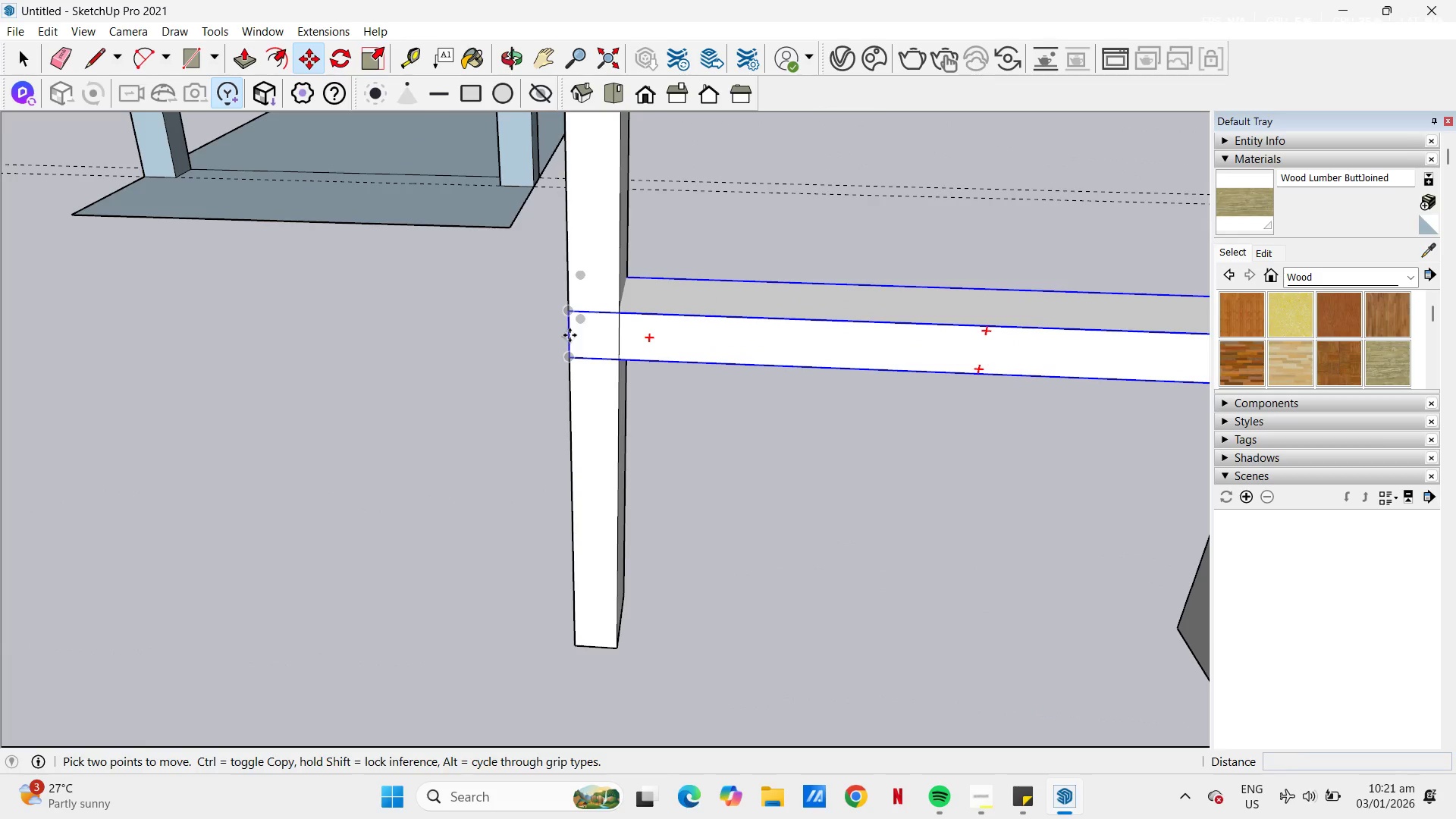 
key(Control+ControlLeft)
 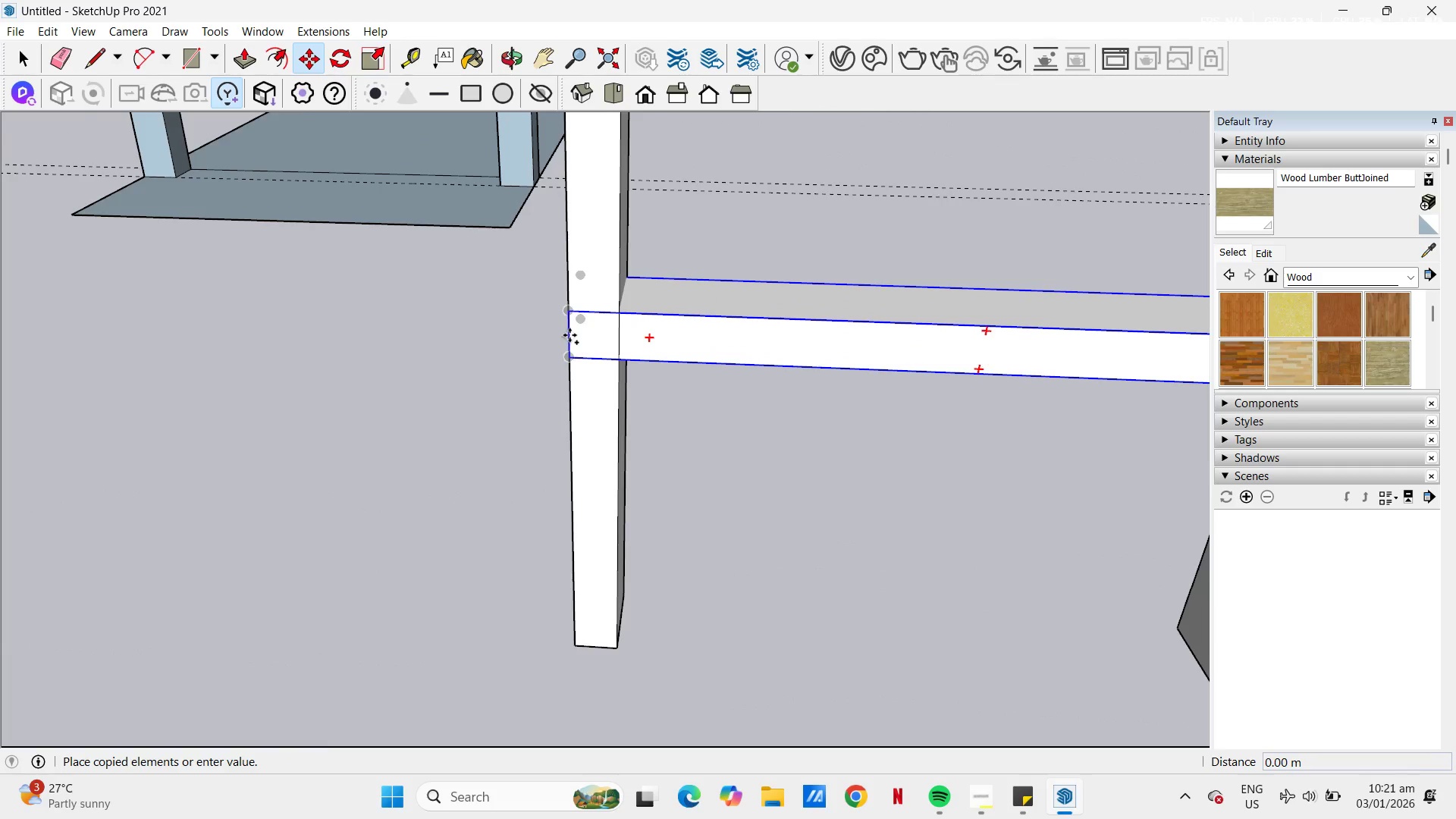 
scroll: coordinate [568, 334], scroll_direction: down, amount: 7.0
 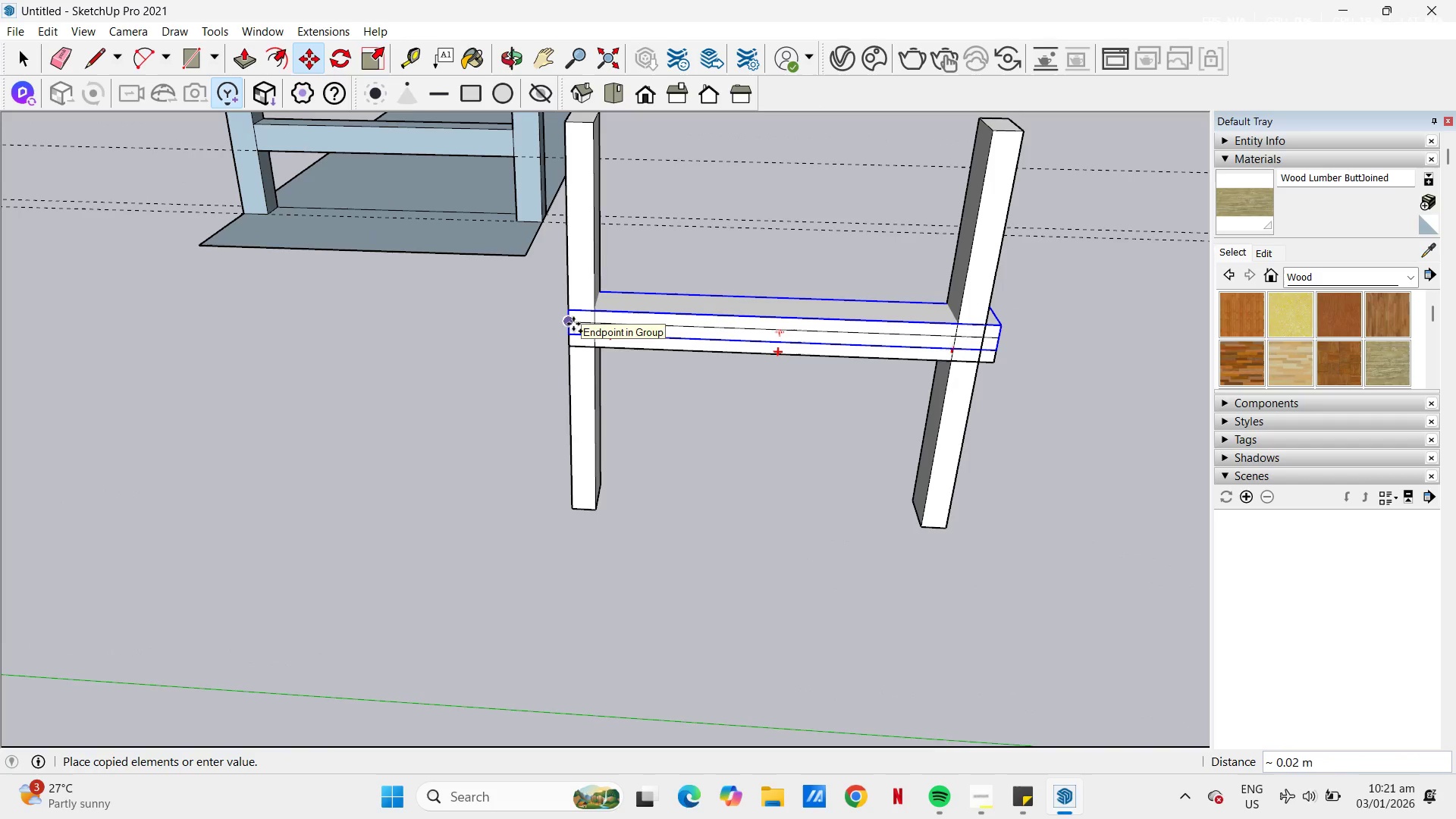 
wait(6.38)
 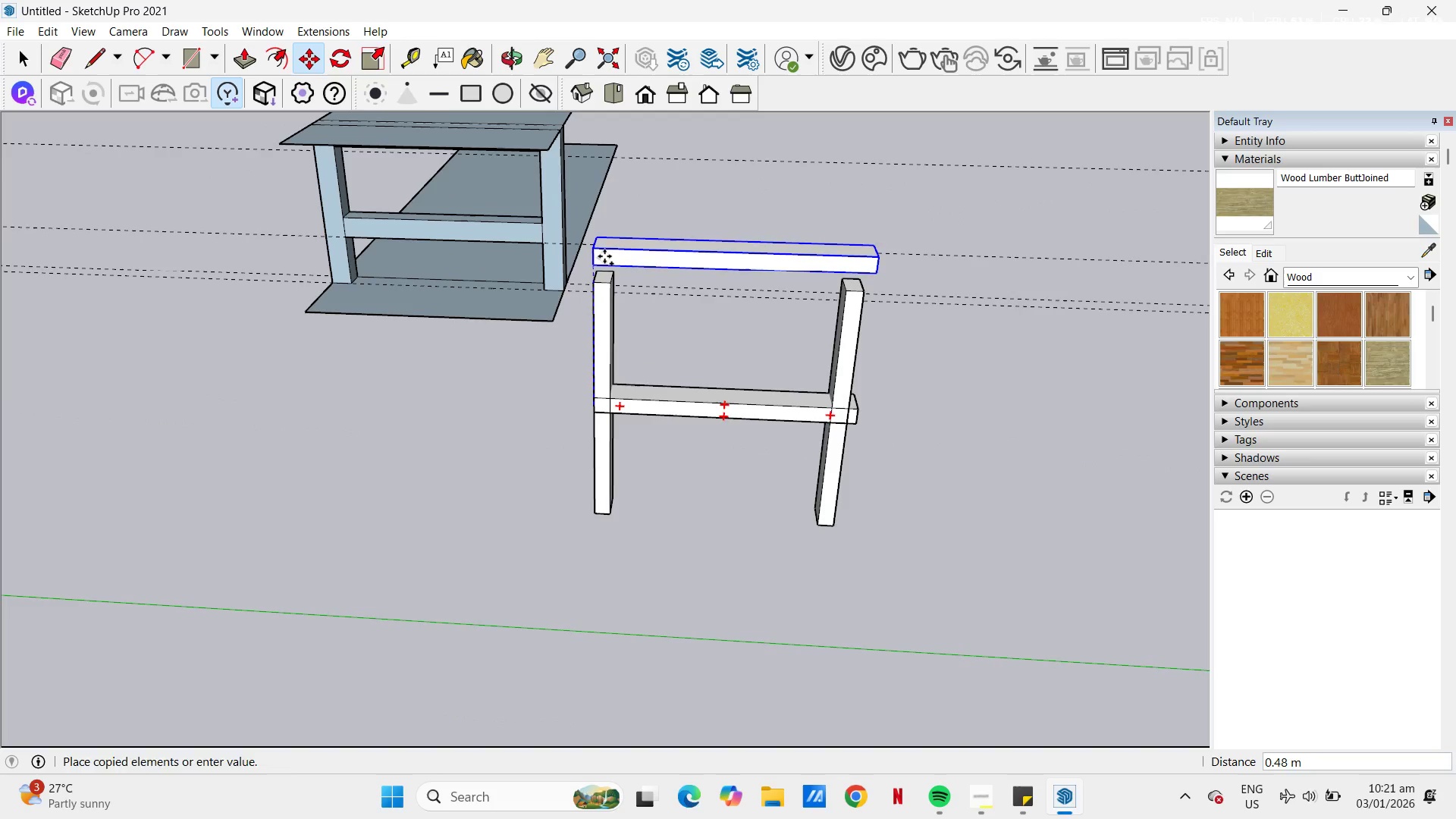 
key(Escape)
 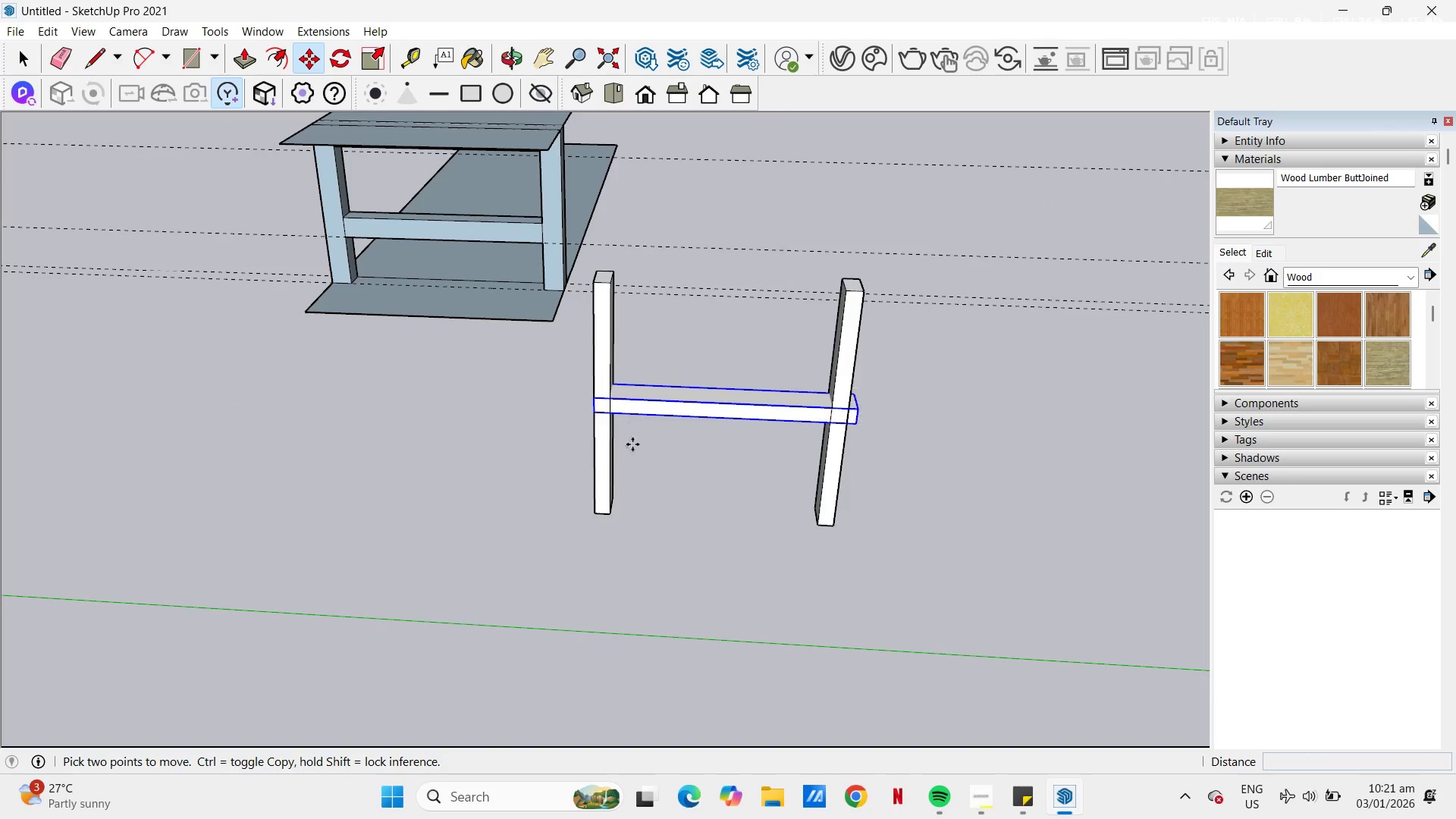 
scroll: coordinate [604, 256], scroll_direction: down, amount: 6.0
 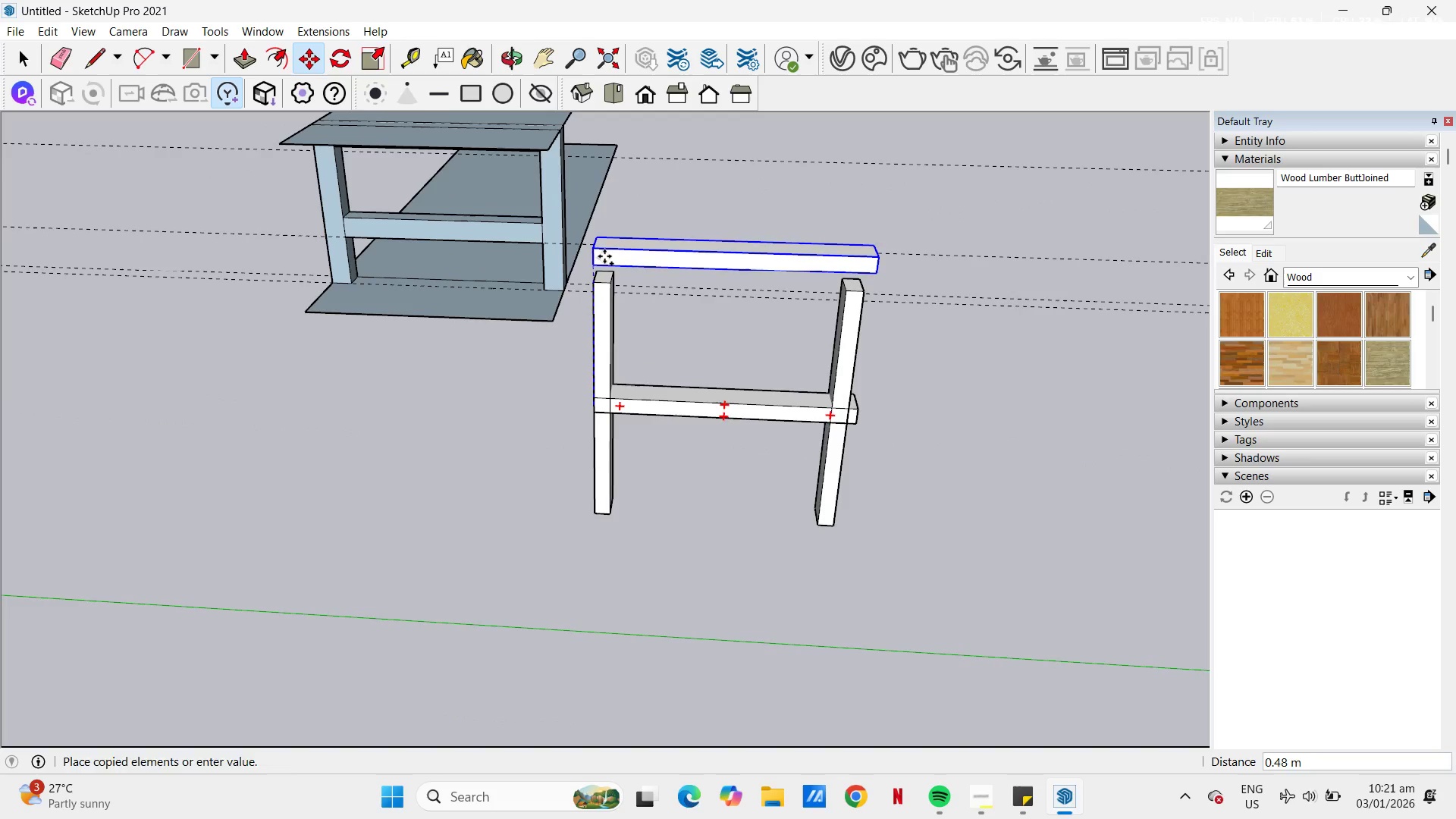 
key(Space)
 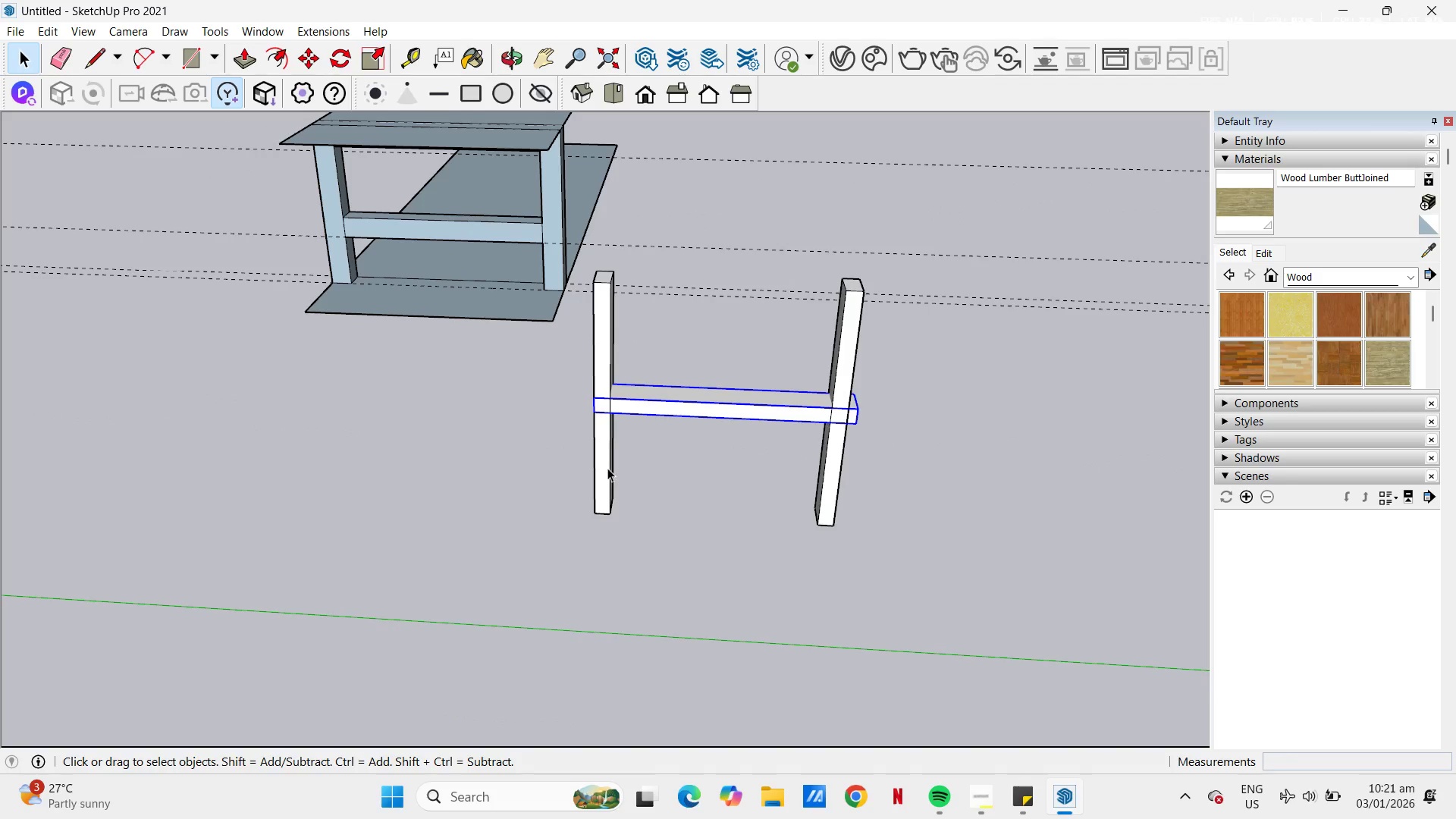 
left_click([607, 468])
 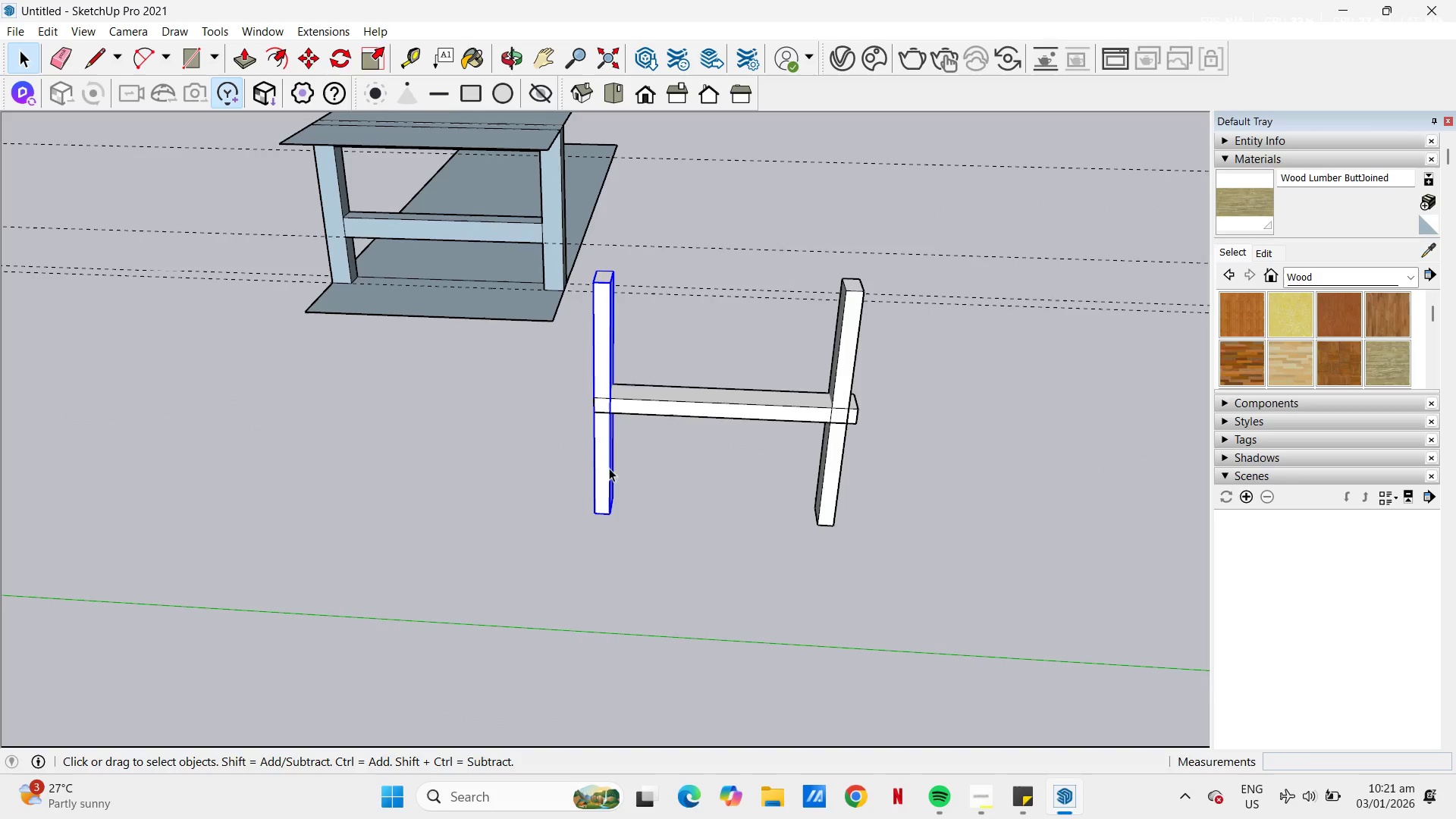 
hold_key(key=ControlLeft, duration=1.3)
double_click([777, 402])
 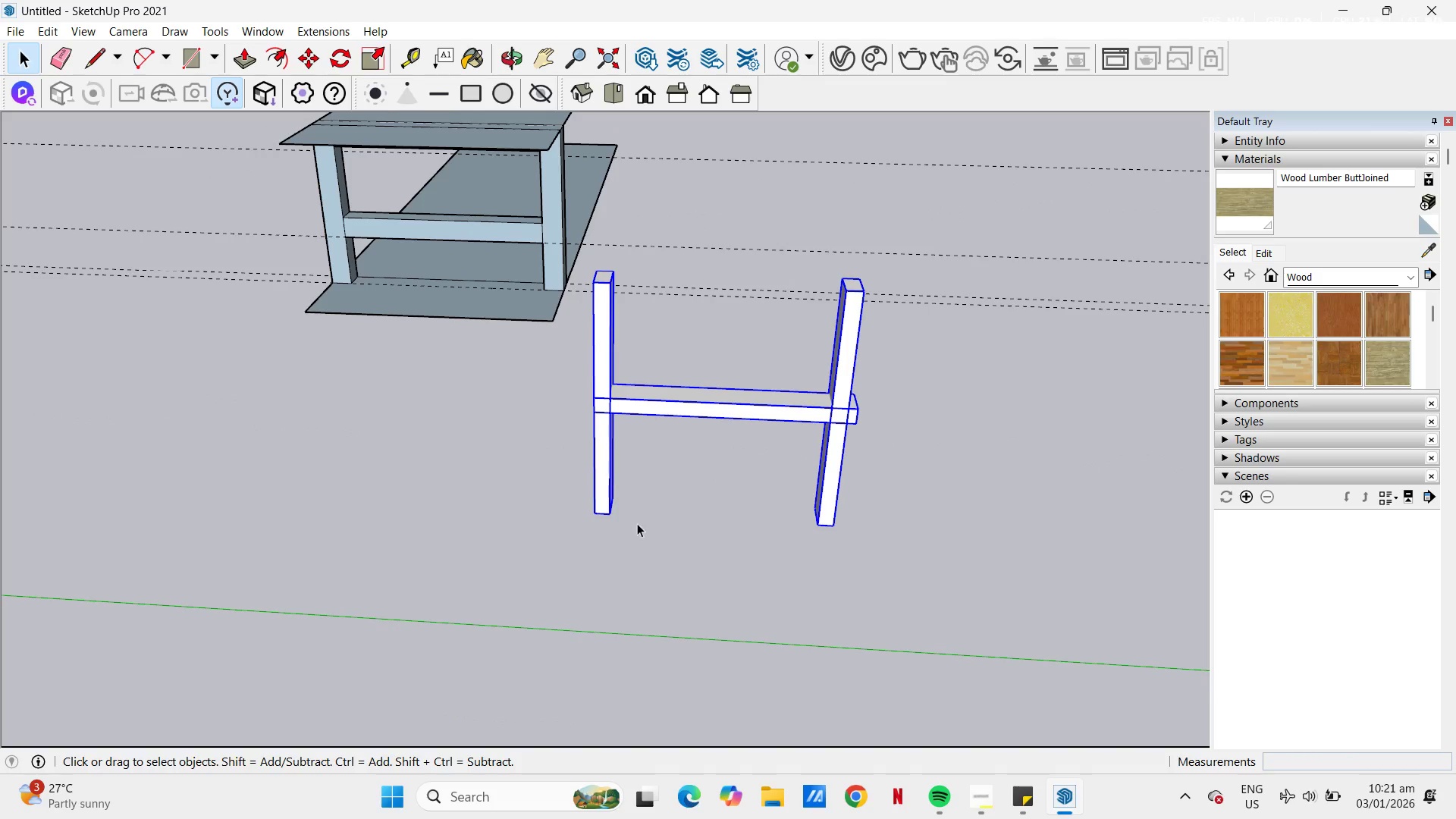 
key(M)
 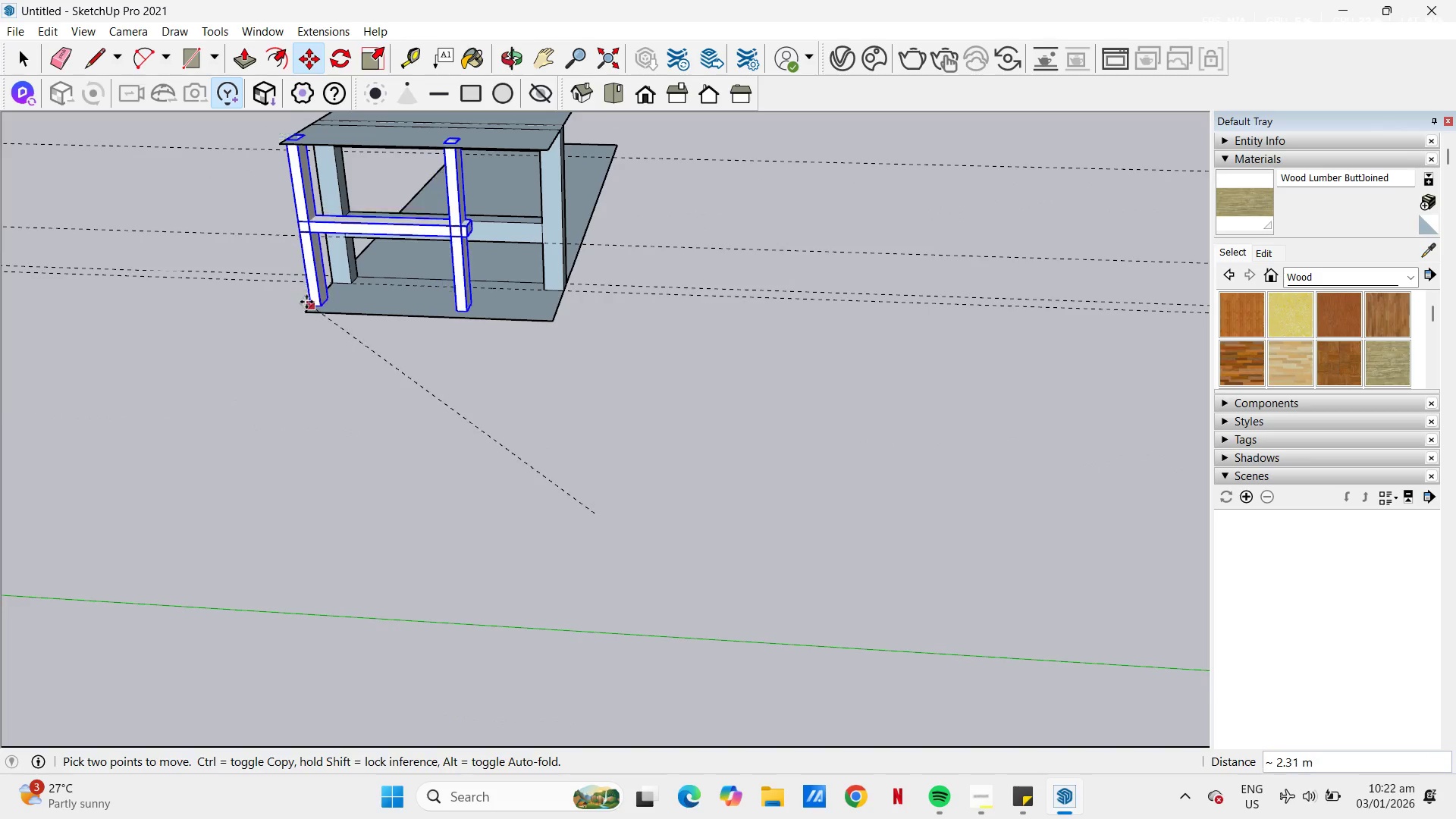 
left_click([310, 315])
 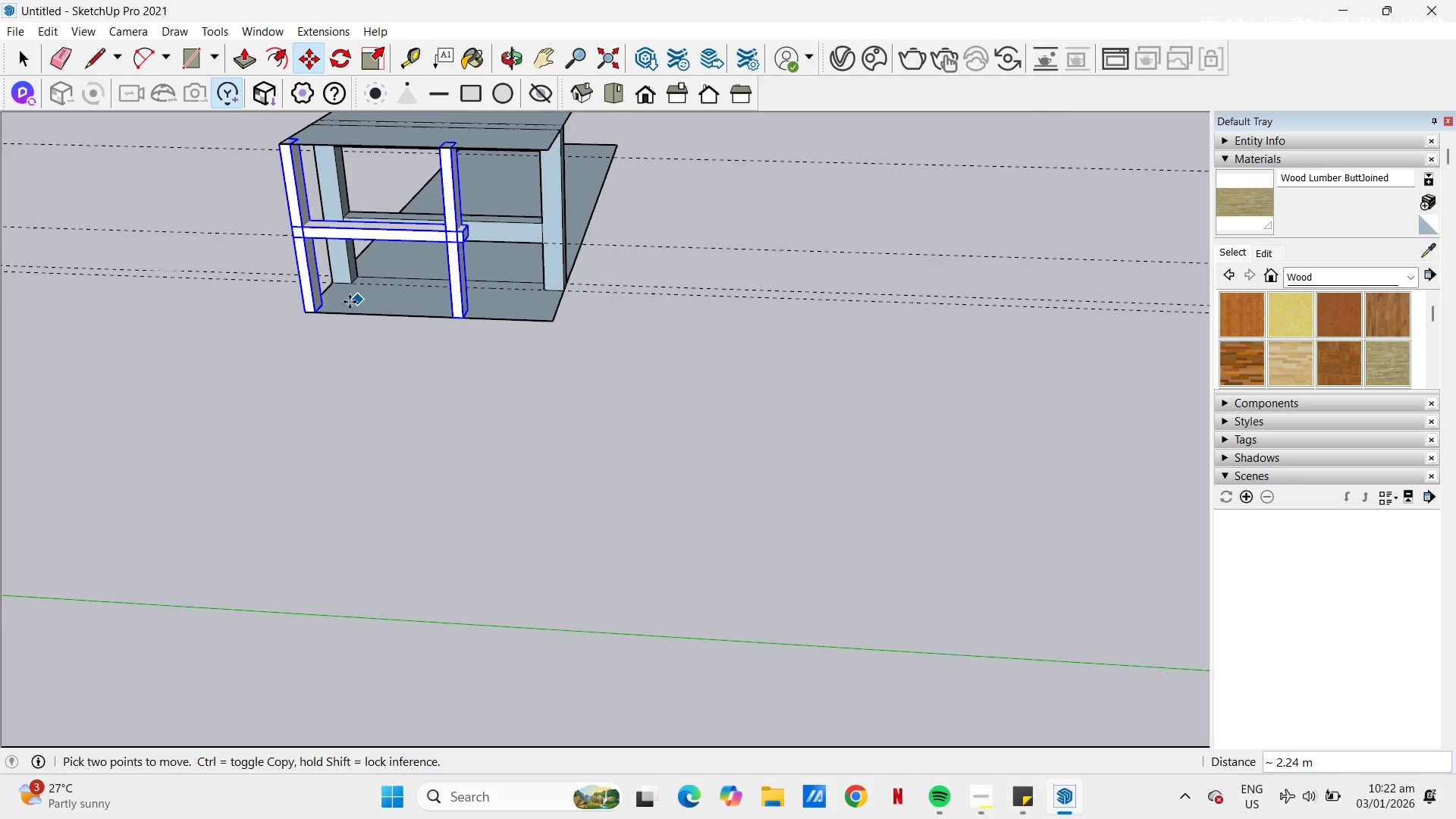 
scroll: coordinate [408, 290], scroll_direction: up, amount: 5.0
 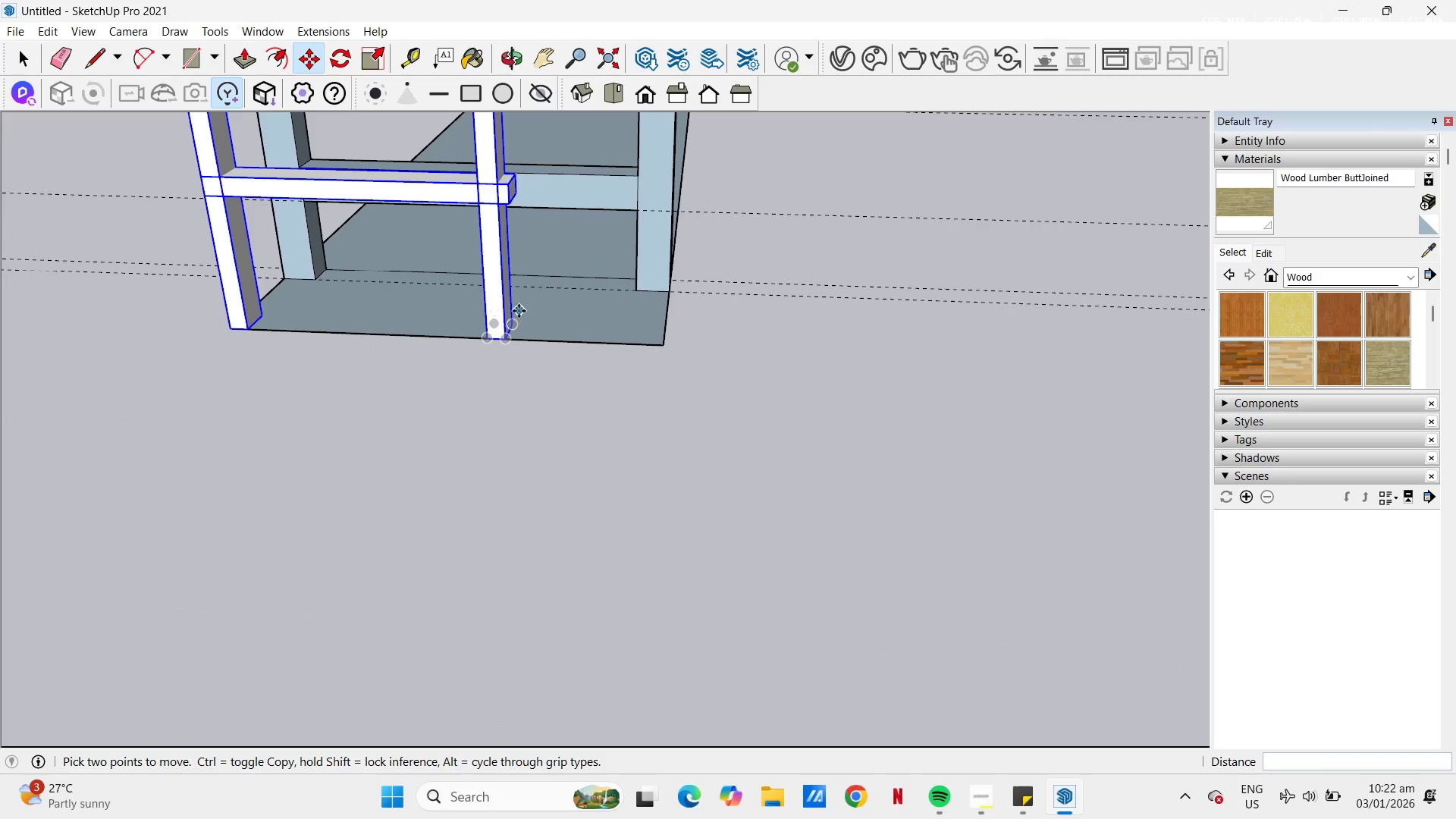 
type(hm)
 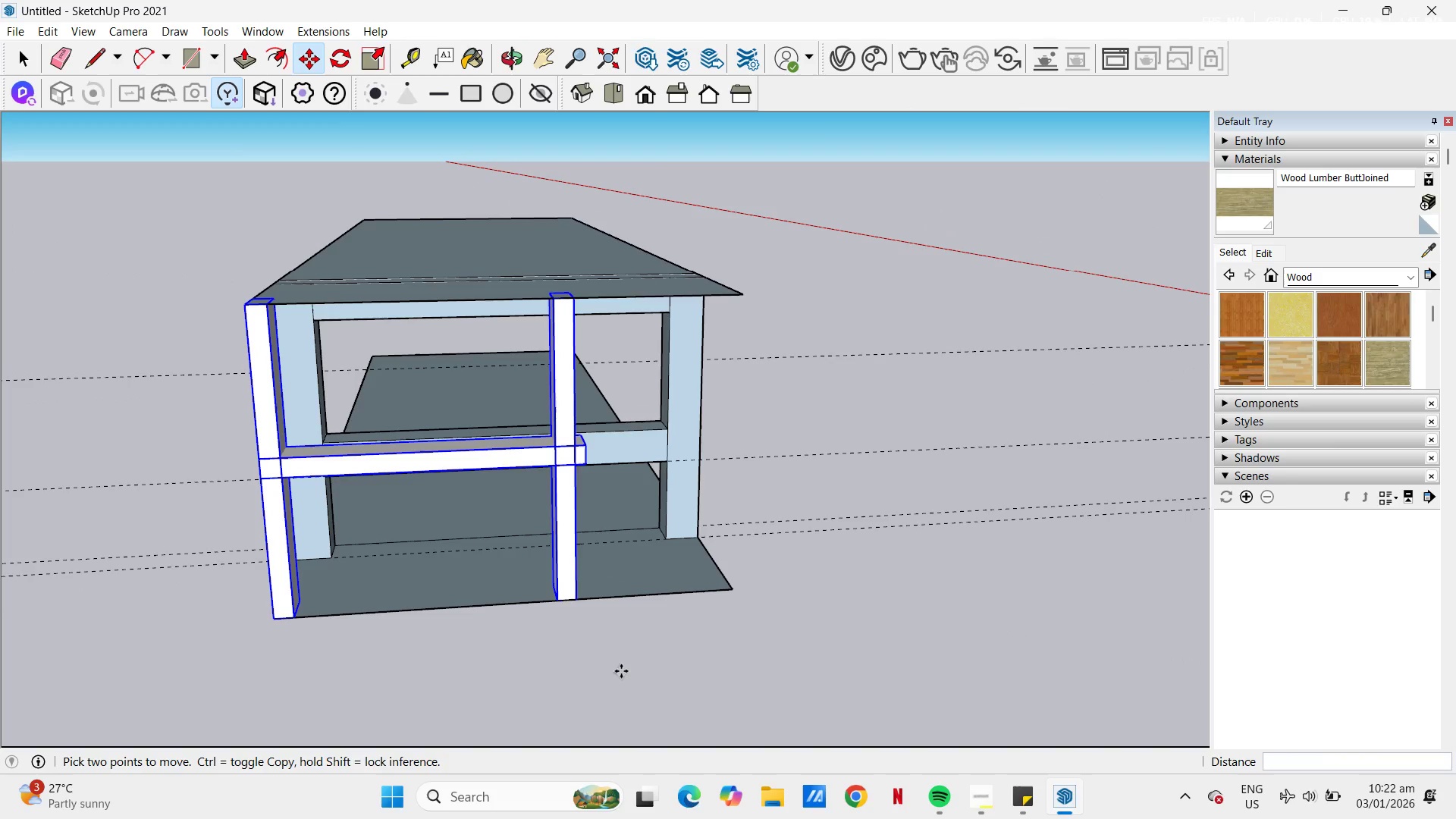 
left_click_drag(start_coordinate=[596, 304], to_coordinate=[667, 482])
 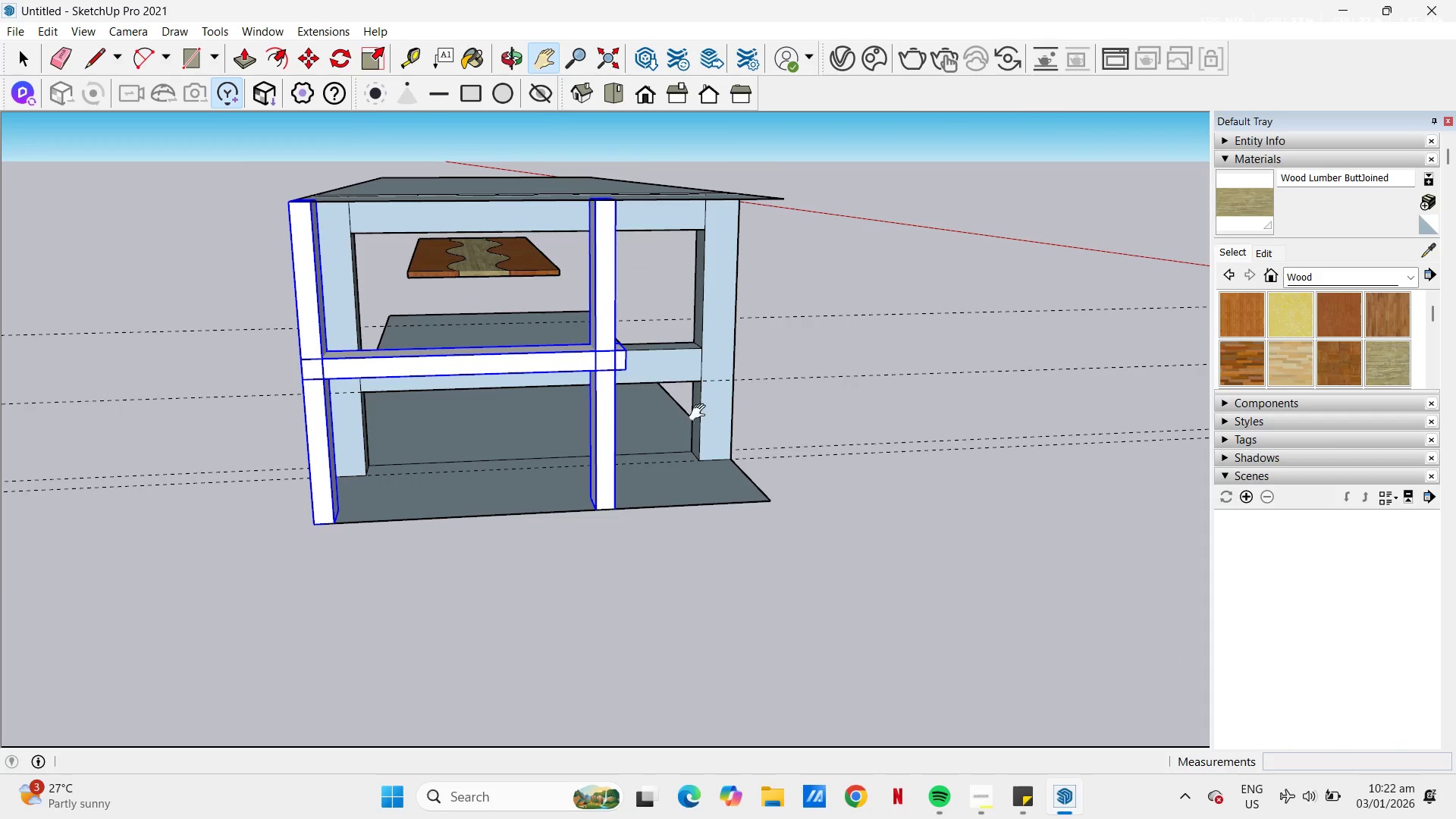 
left_click_drag(start_coordinate=[599, 435], to_coordinate=[560, 529])
 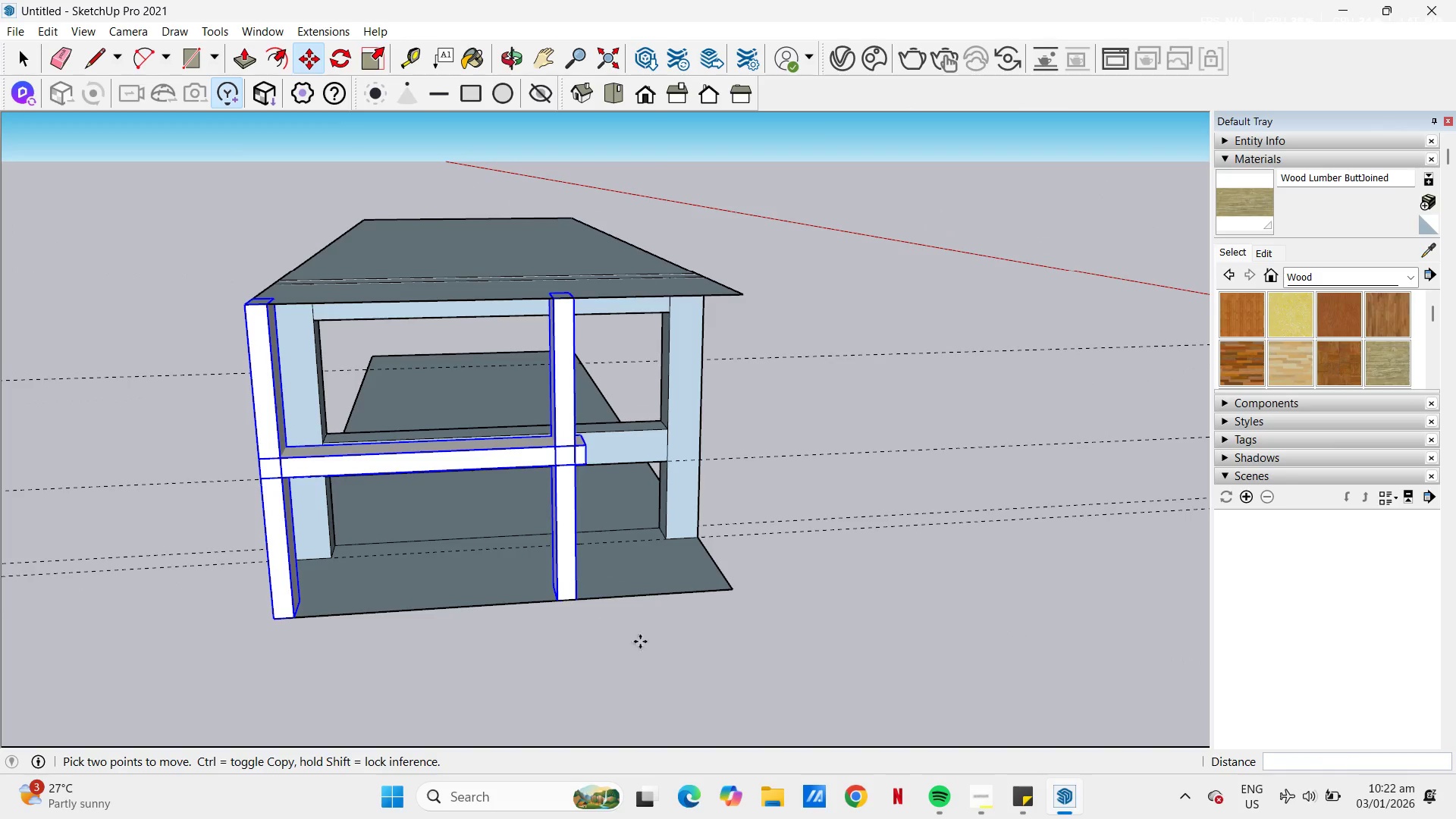 
left_click([621, 671])
 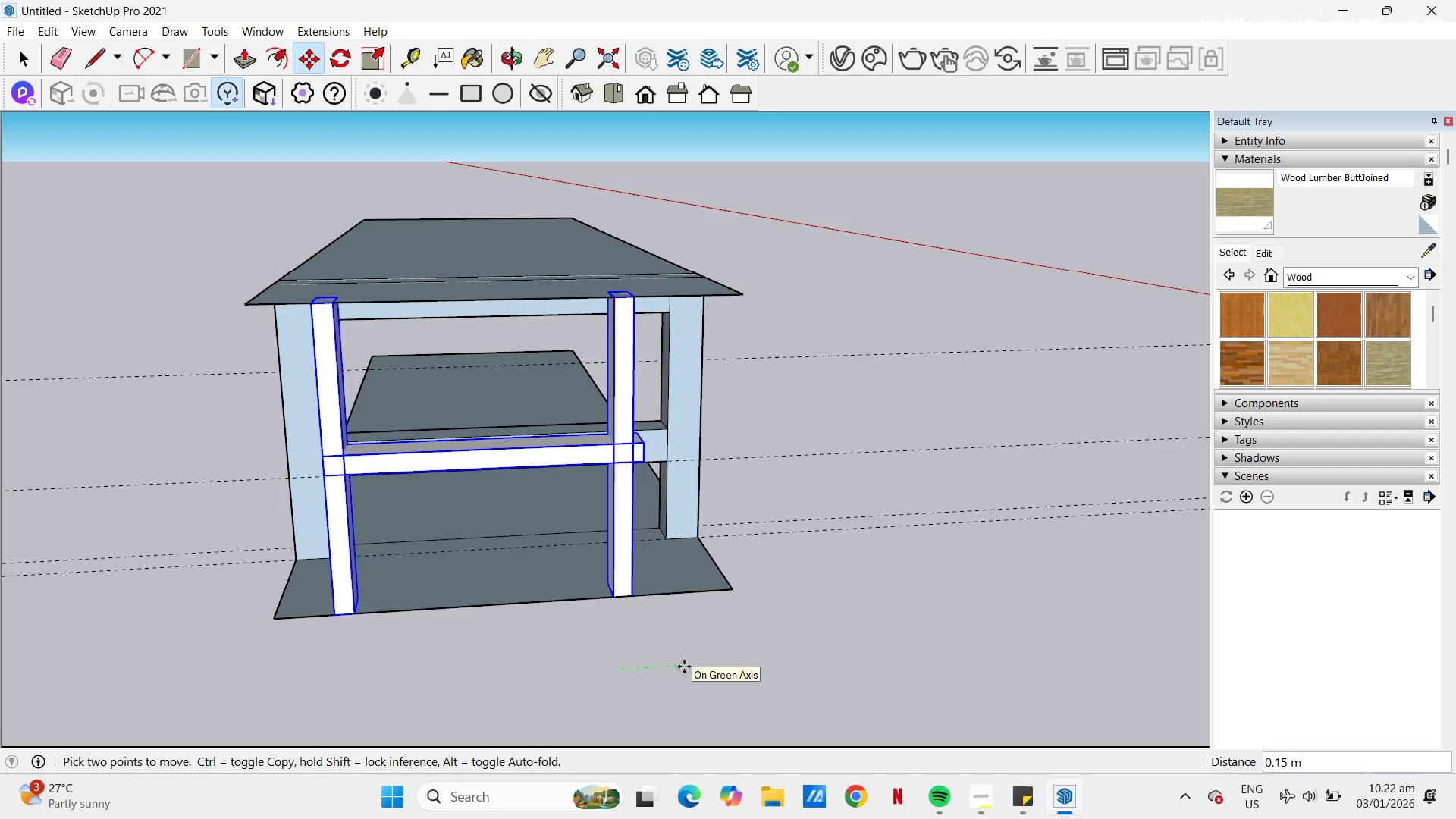 
key(NumpadDecimal)
 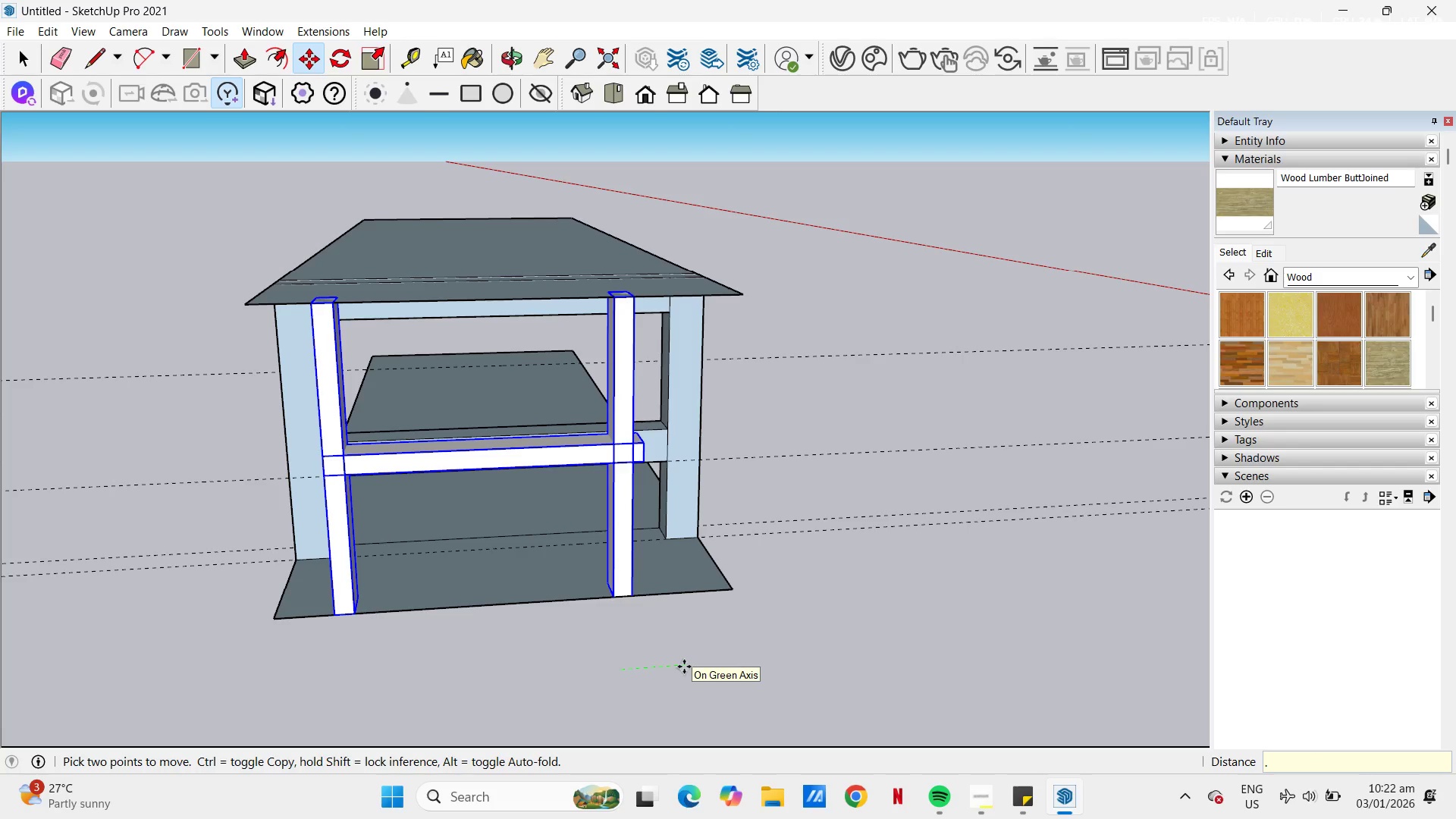 
key(Numpad4)
 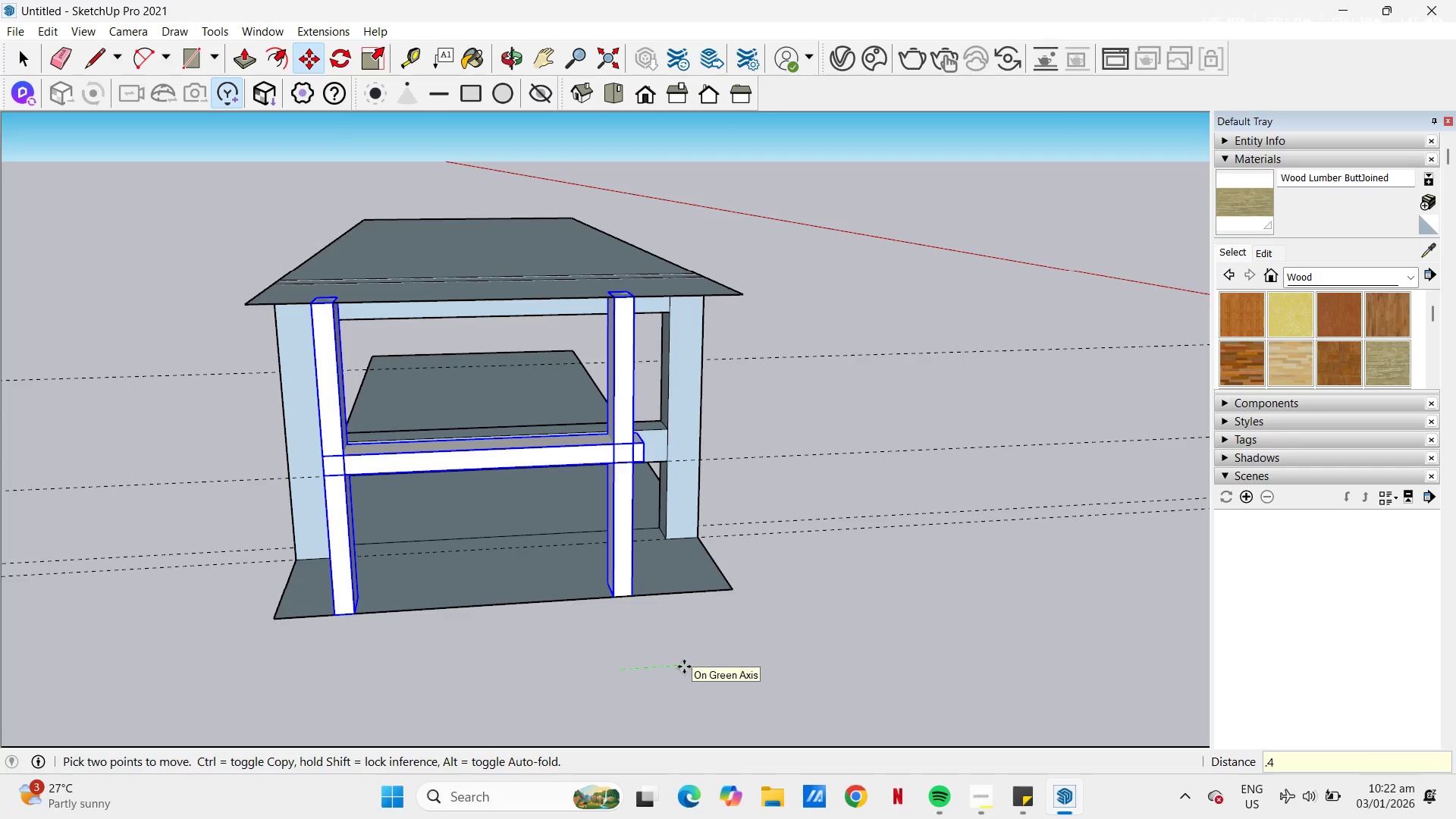 
key(NumpadEnter)
 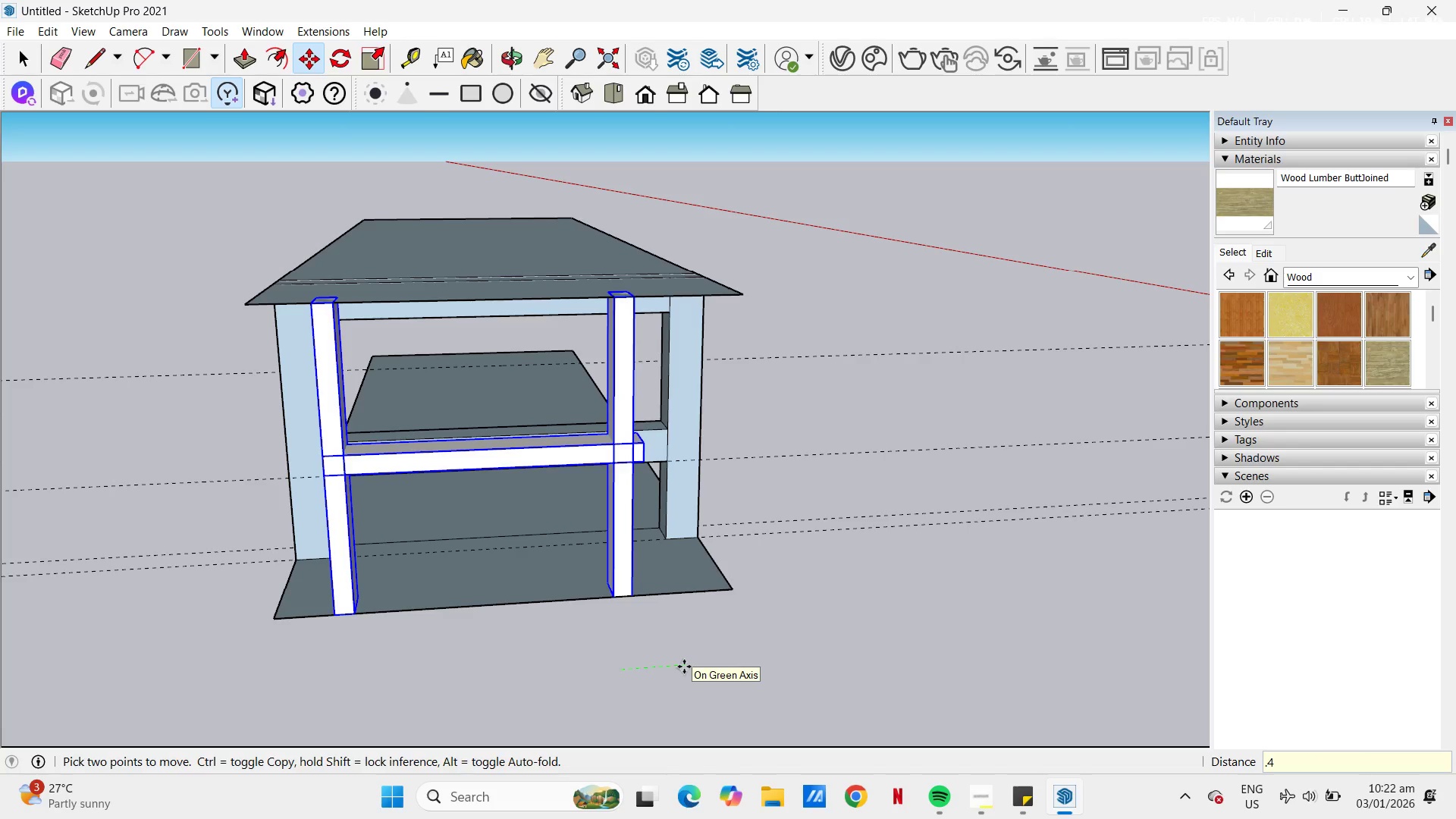 
key(NumpadEnter)
 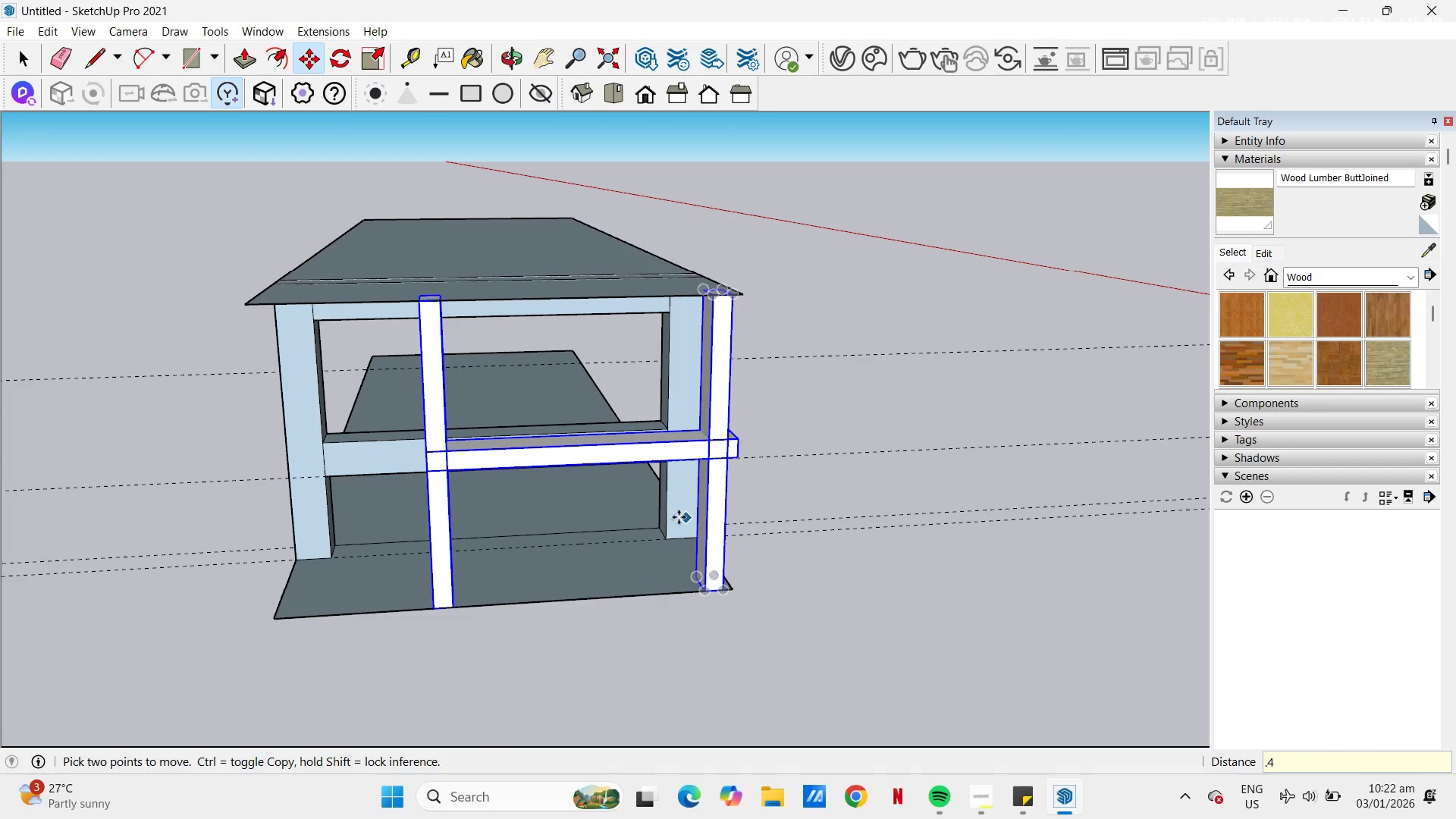 
key(Control+Z)
 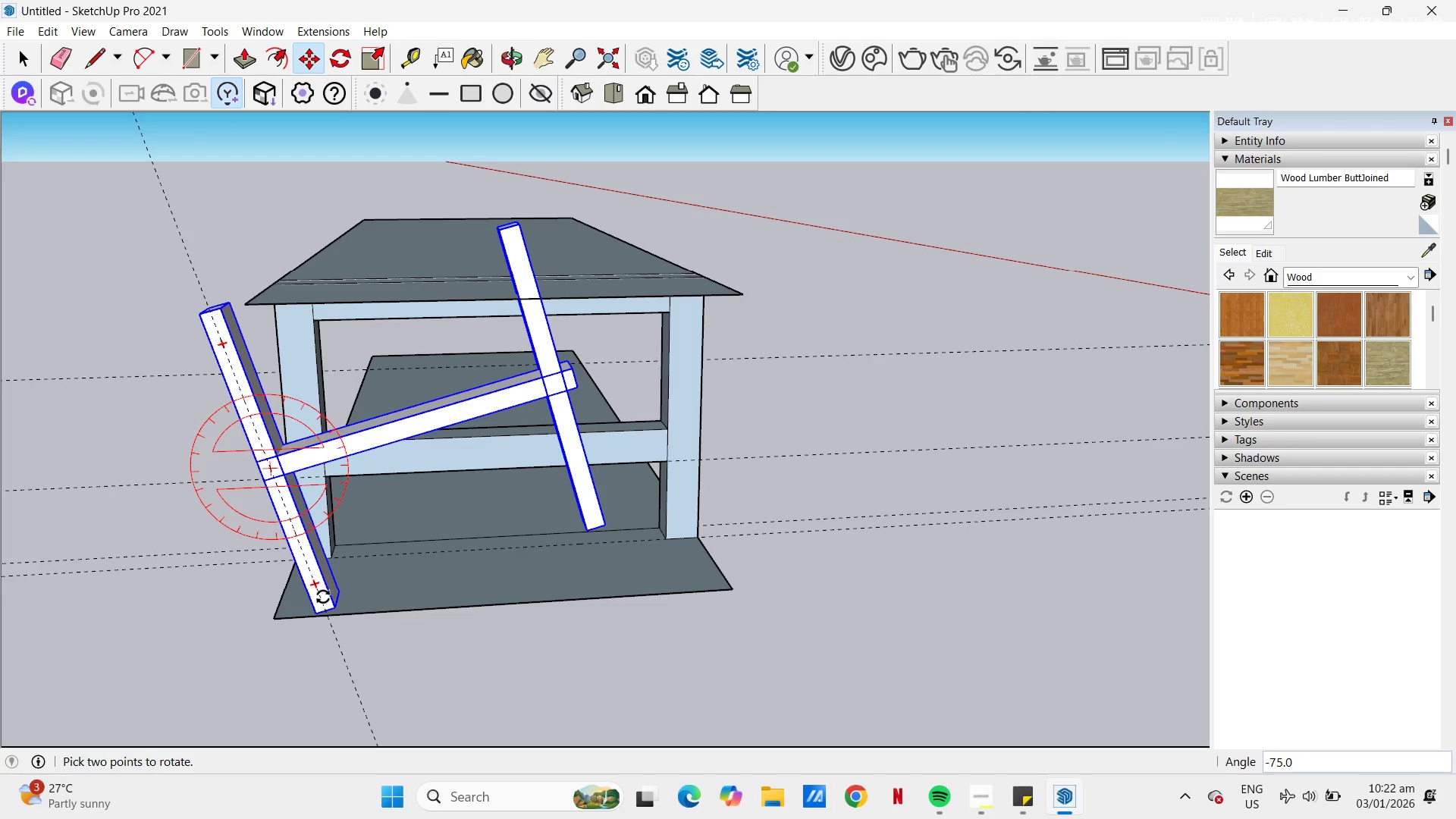 
key(Escape)
 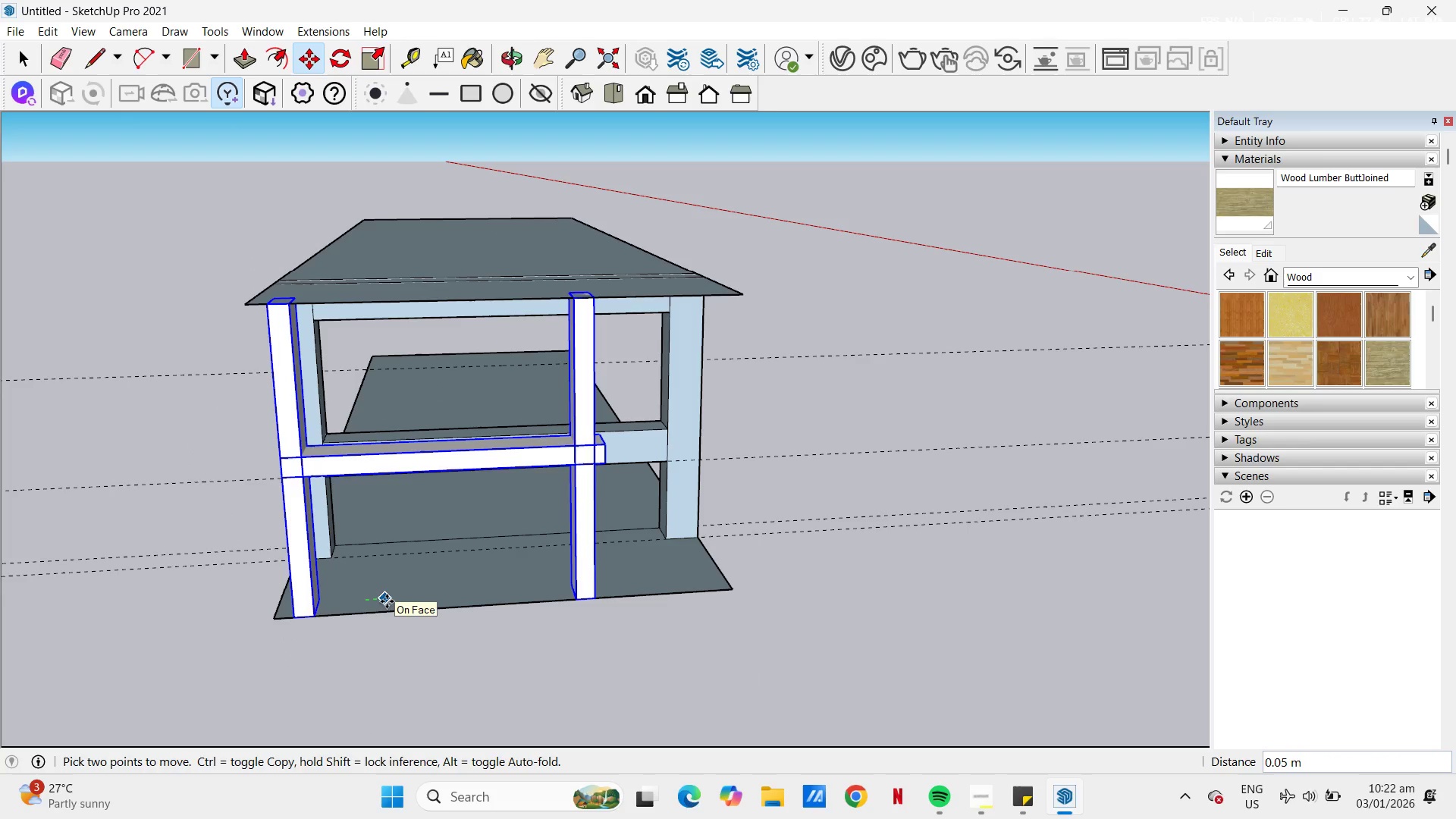 
key(NumpadDecimal)
 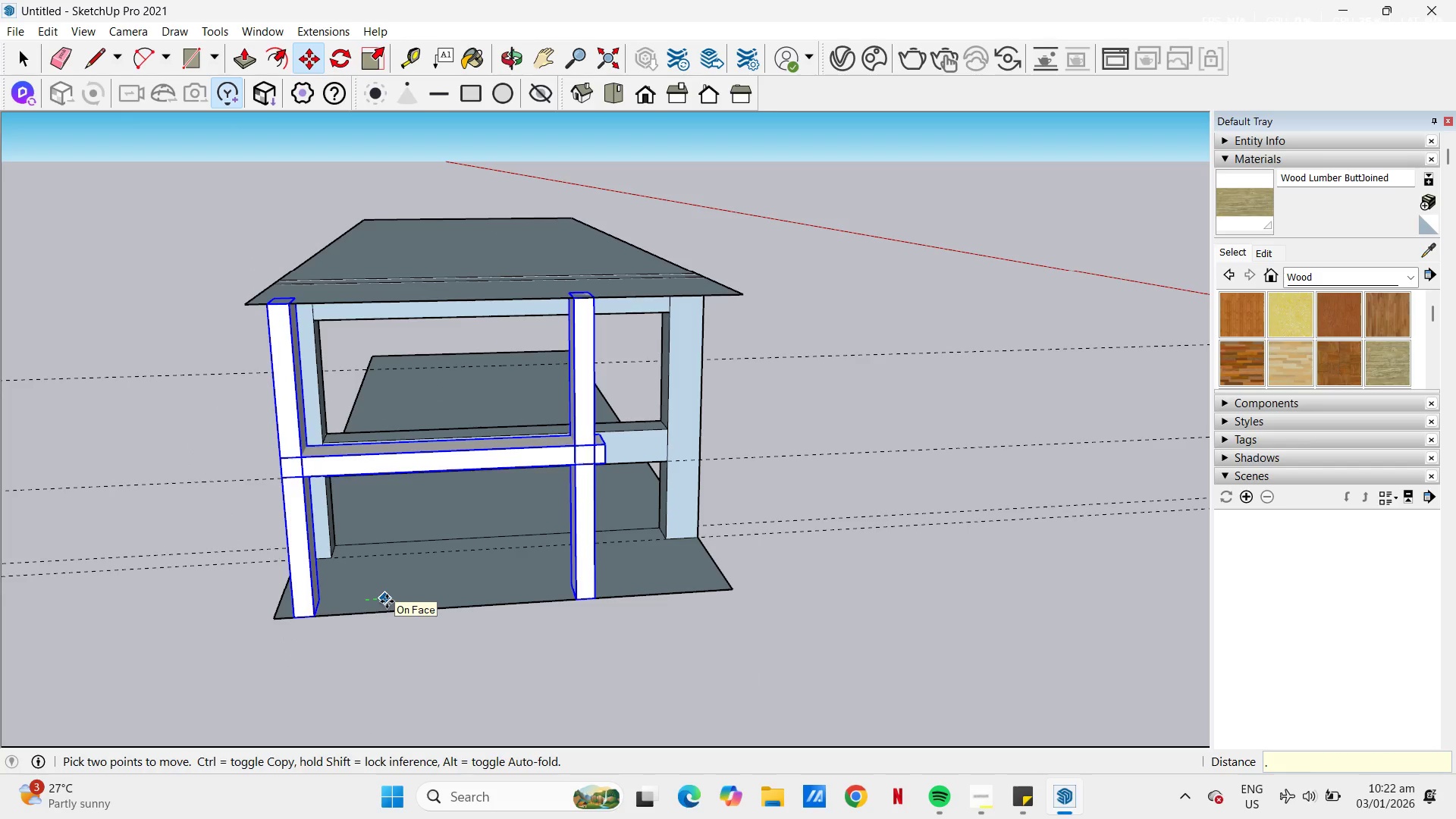 
key(Numpad1)
 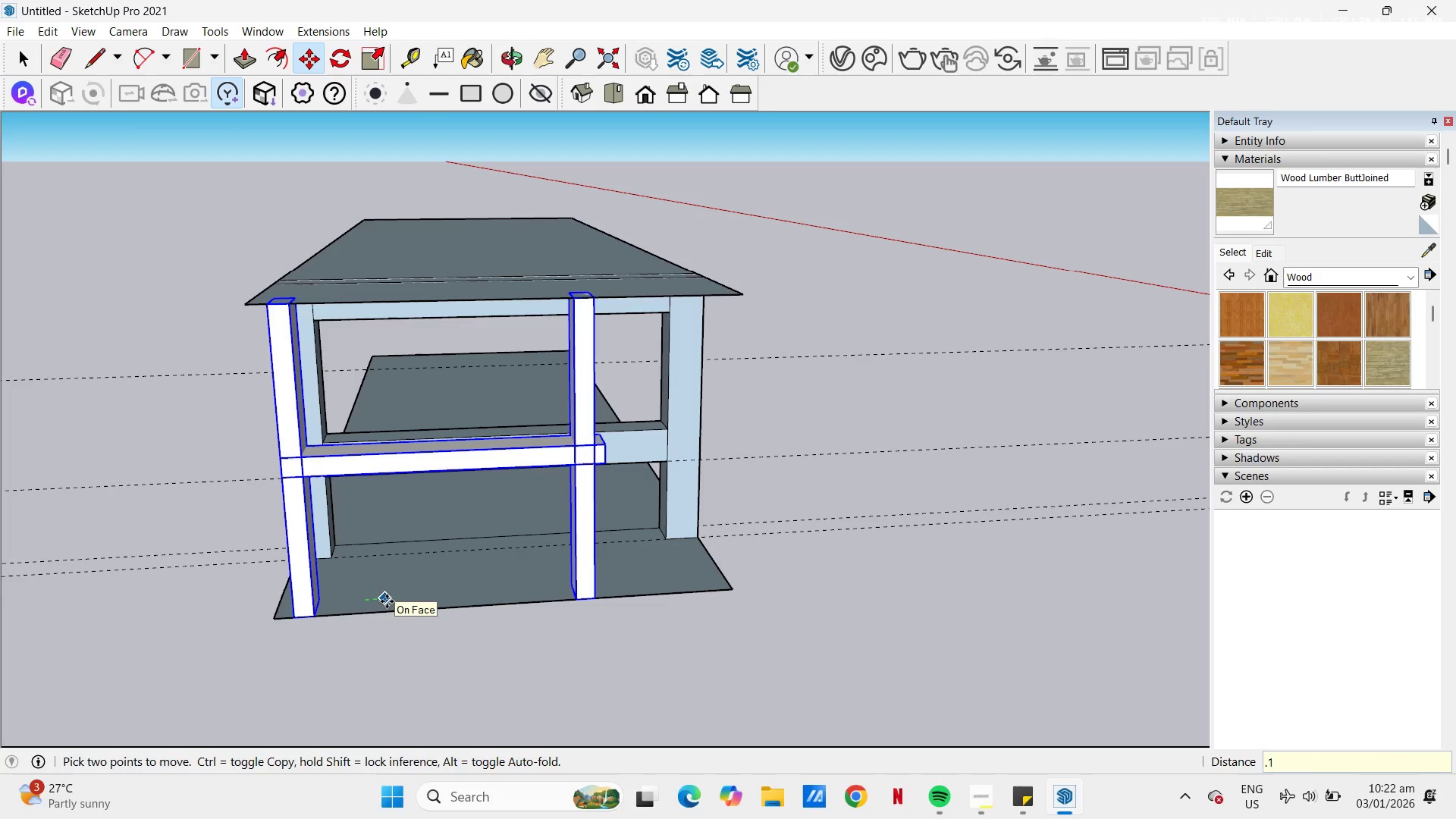 
key(NumpadEnter)
 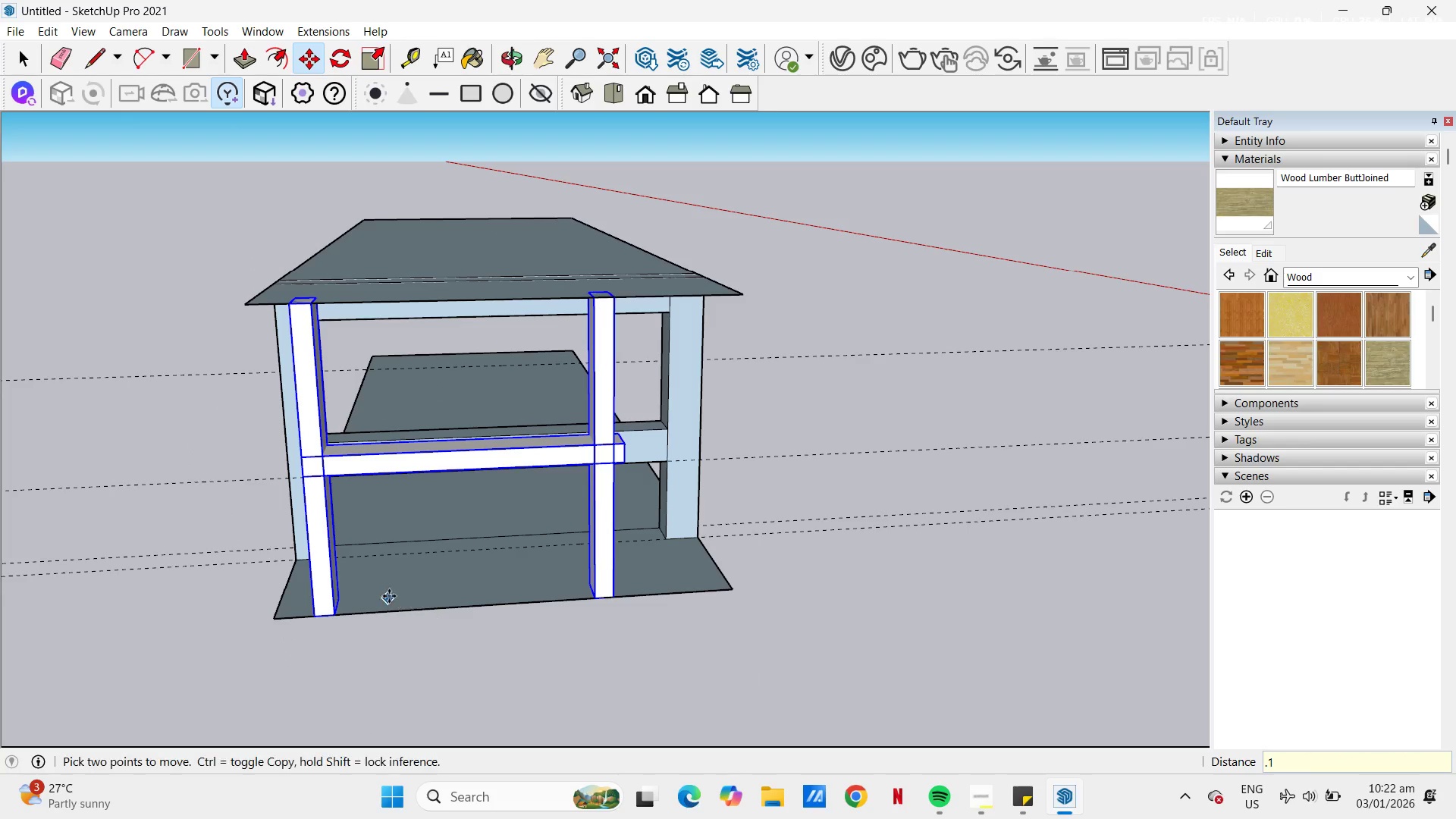 
left_click([391, 586])
 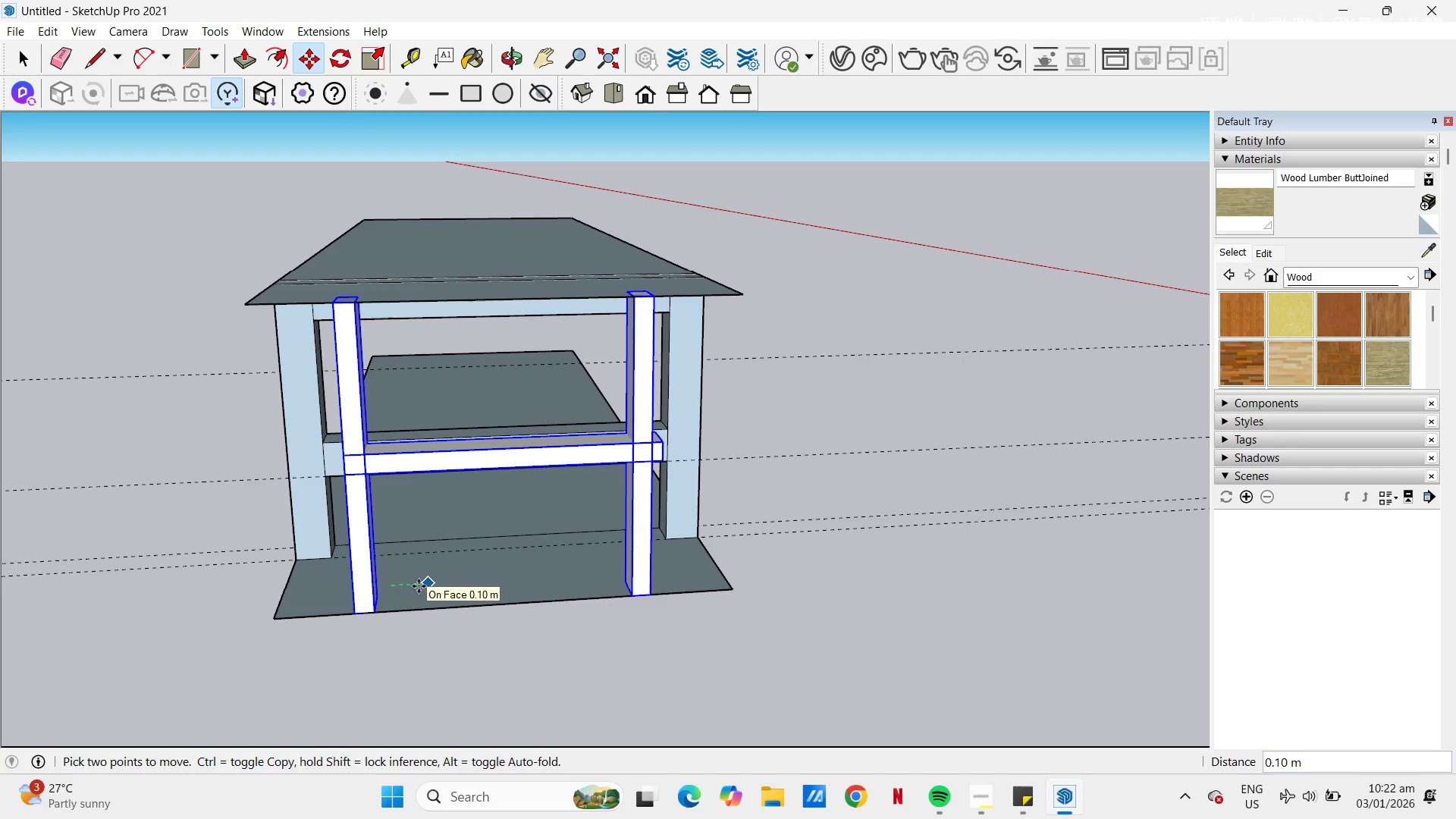 
key(NumpadDecimal)
 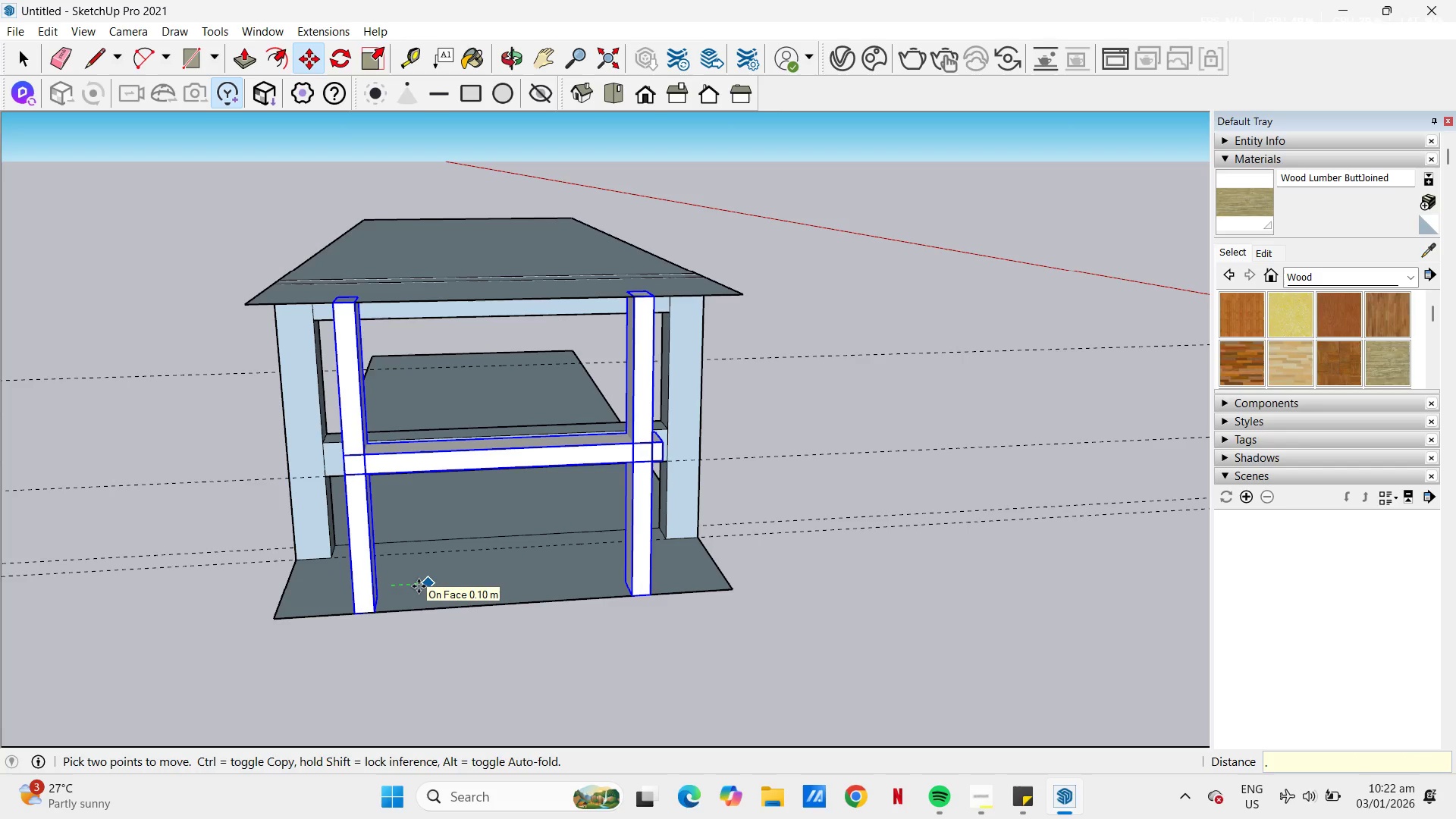 
key(Numpad1)
 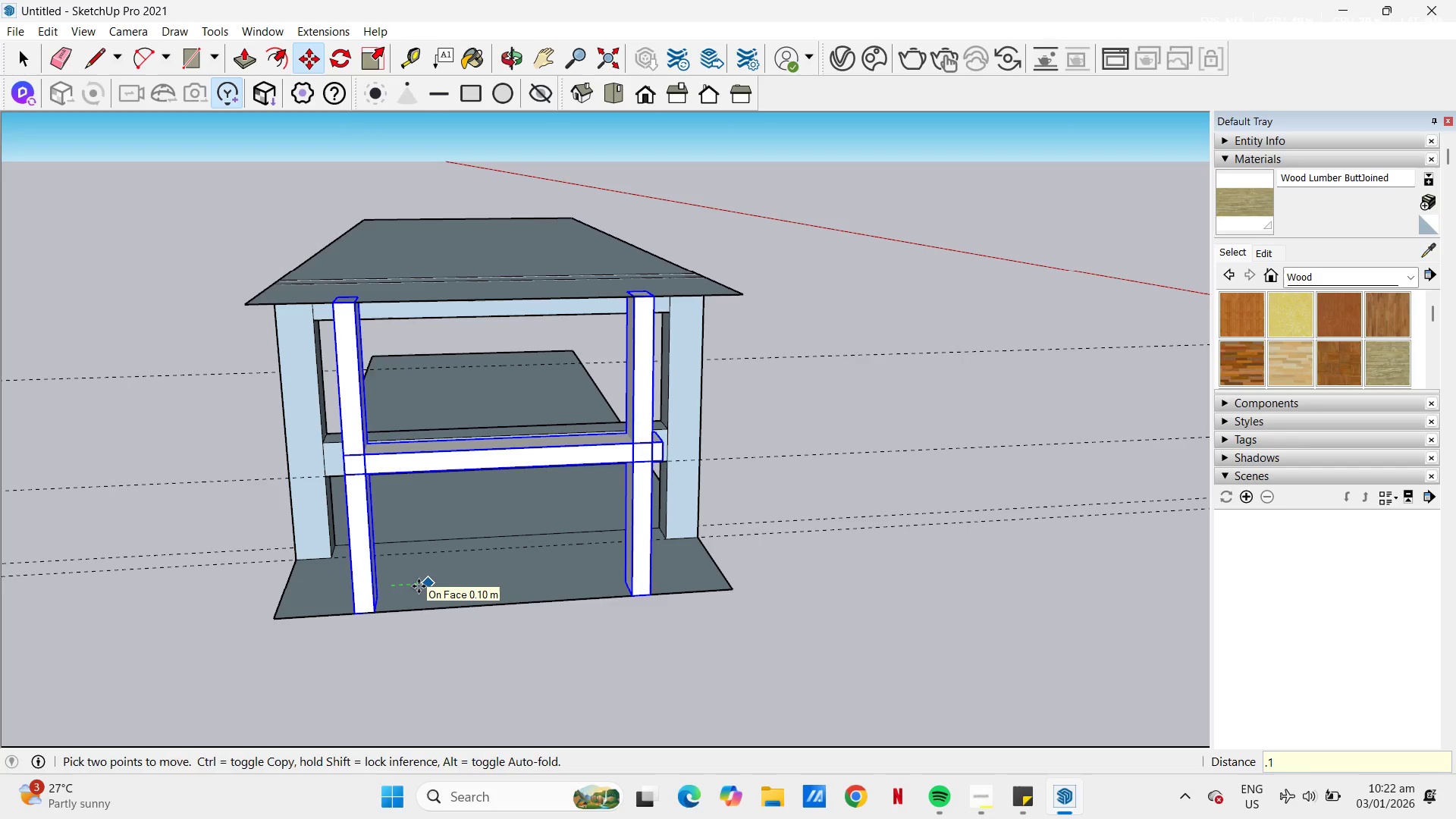 
key(NumpadEnter)
 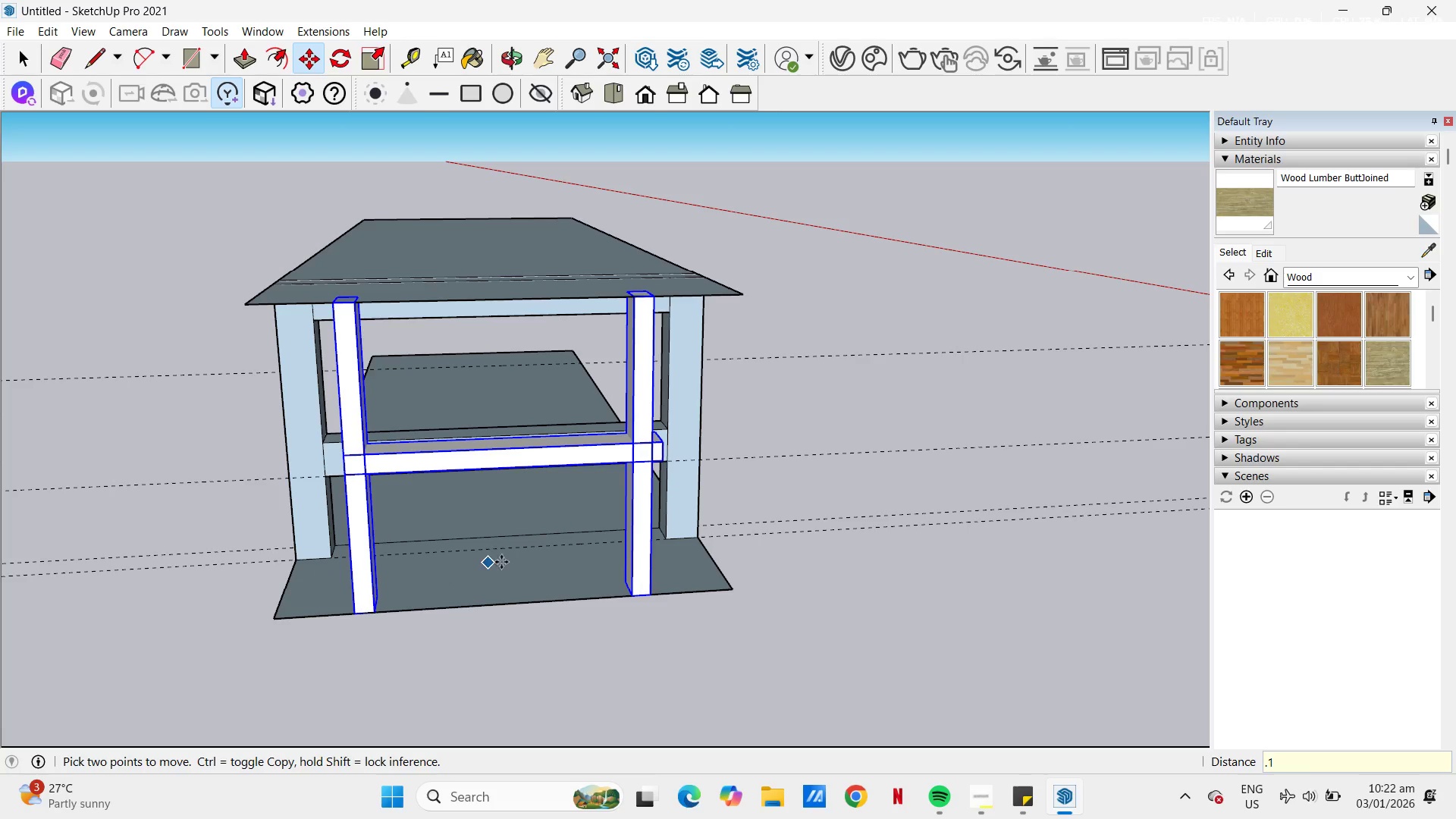 
key(Space)
 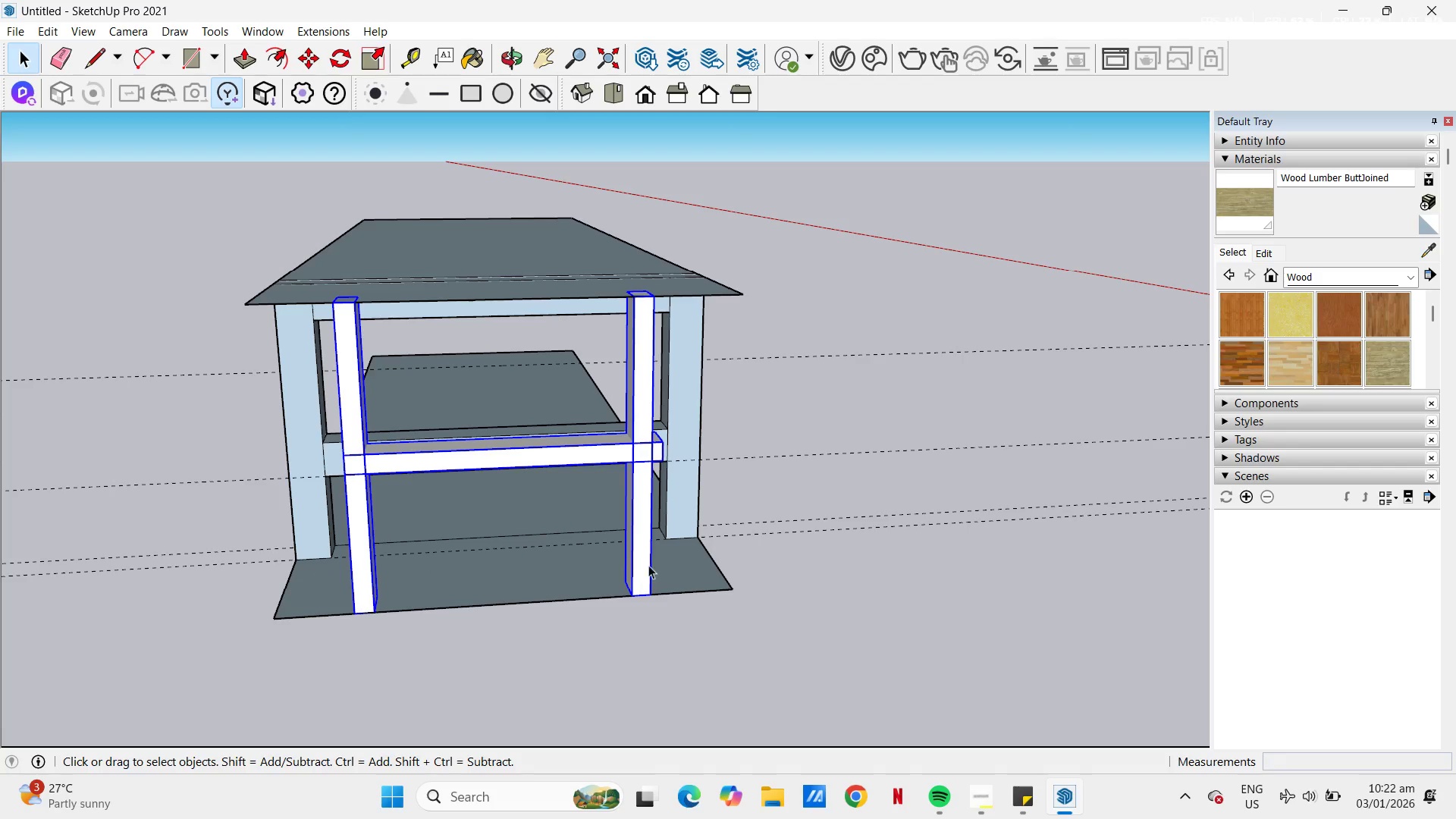 
left_click([642, 565])
 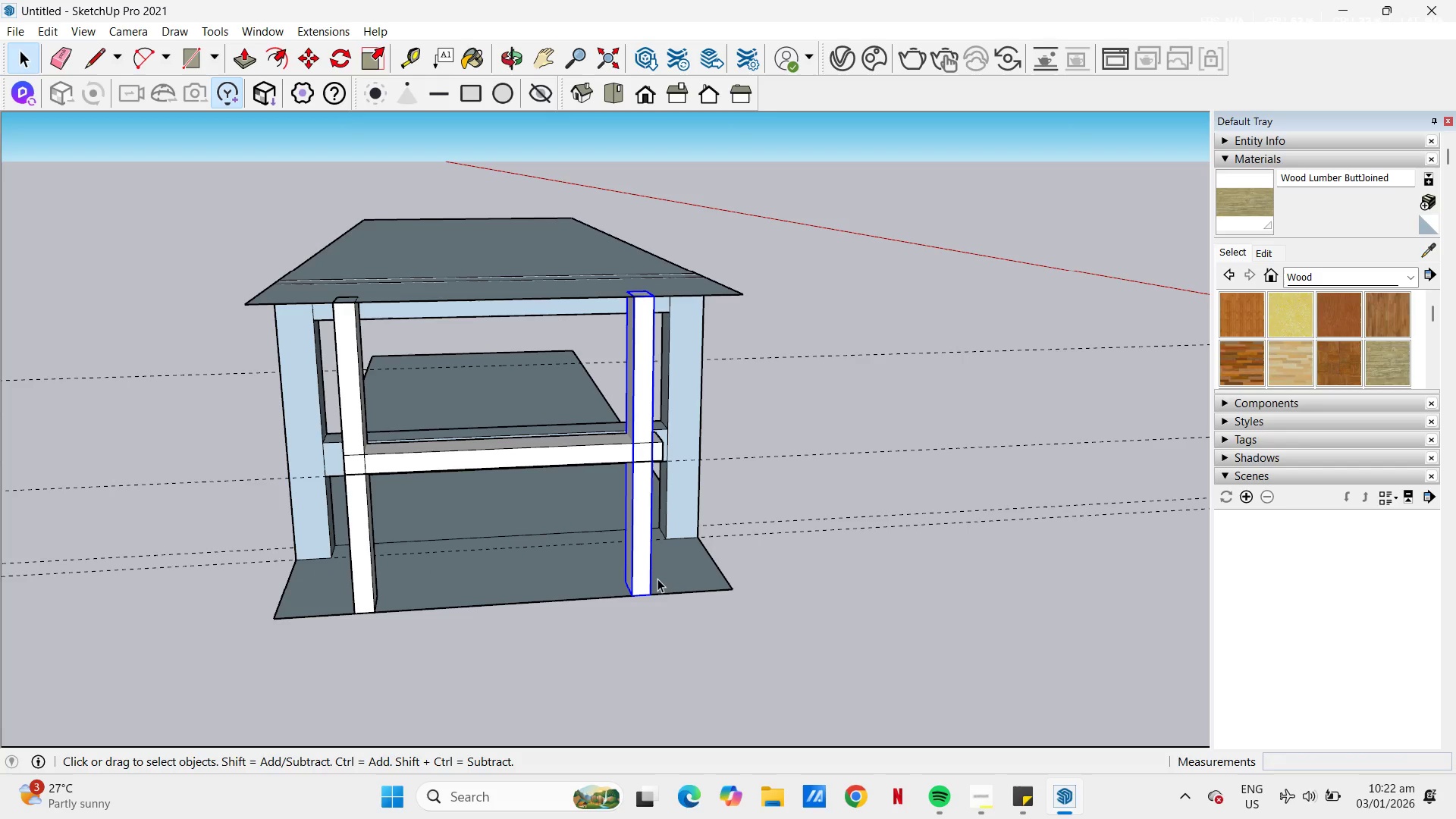 
key(M)
 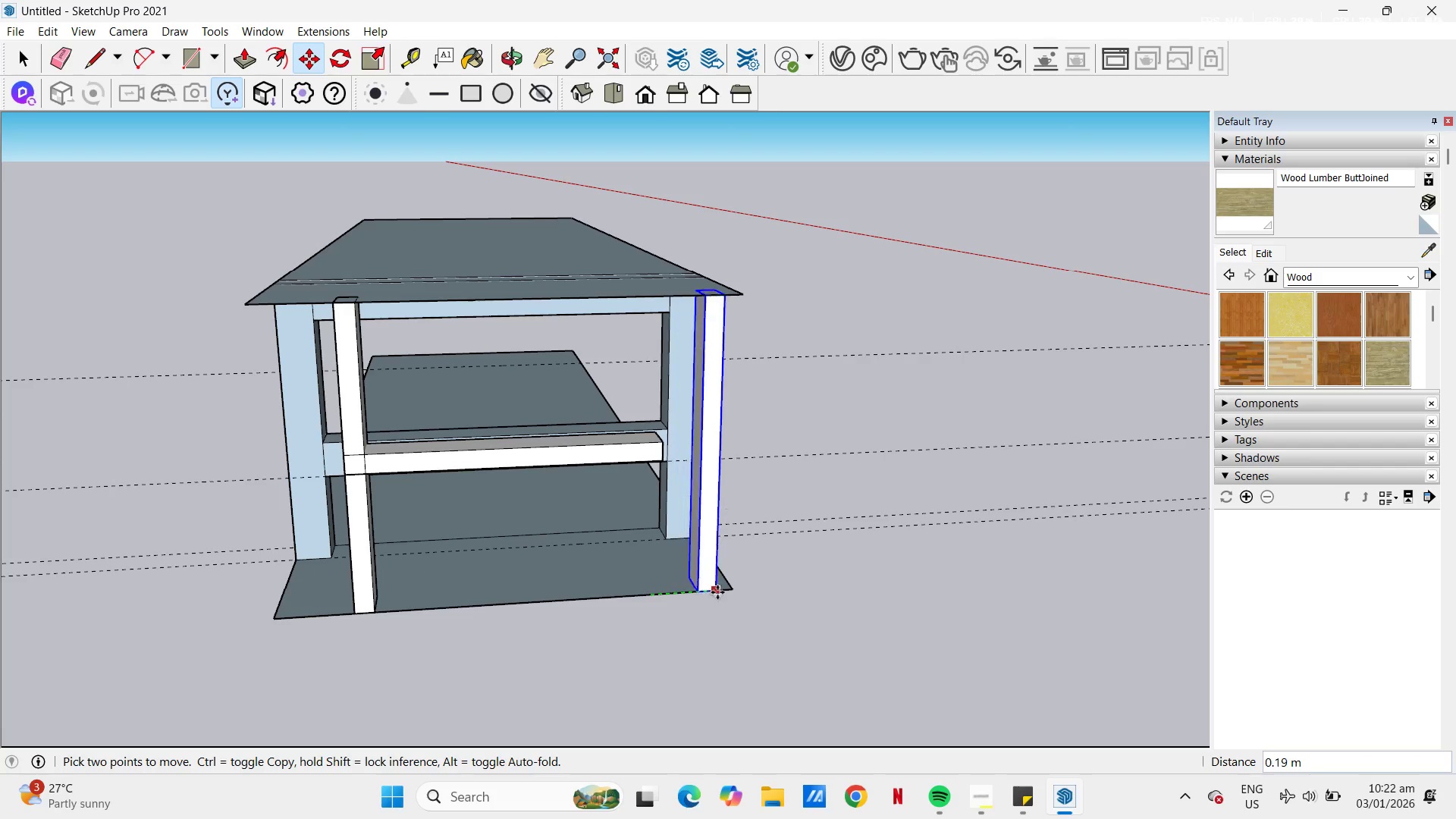 
left_click([742, 595])
 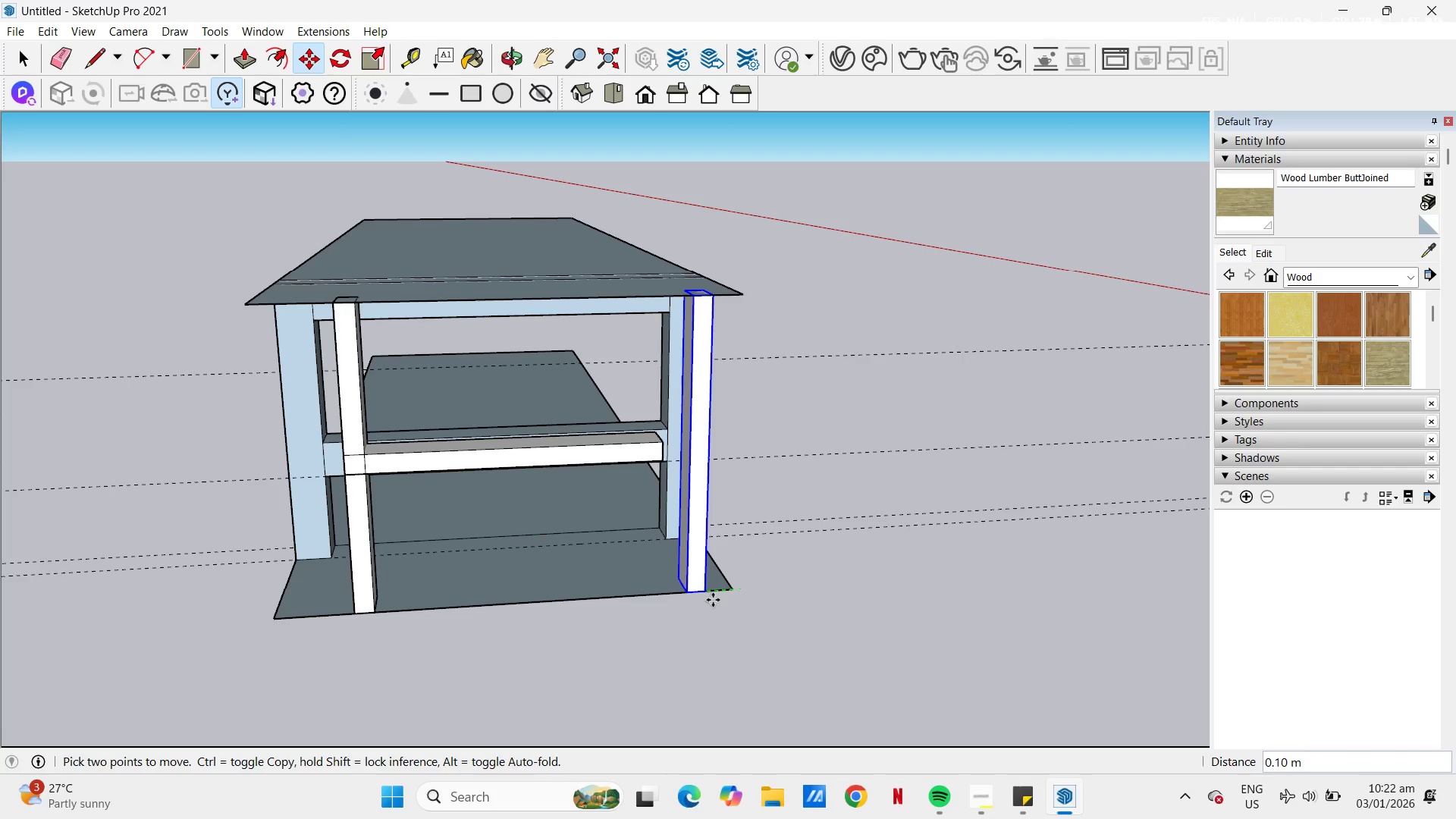 
key(NumpadDecimal)
 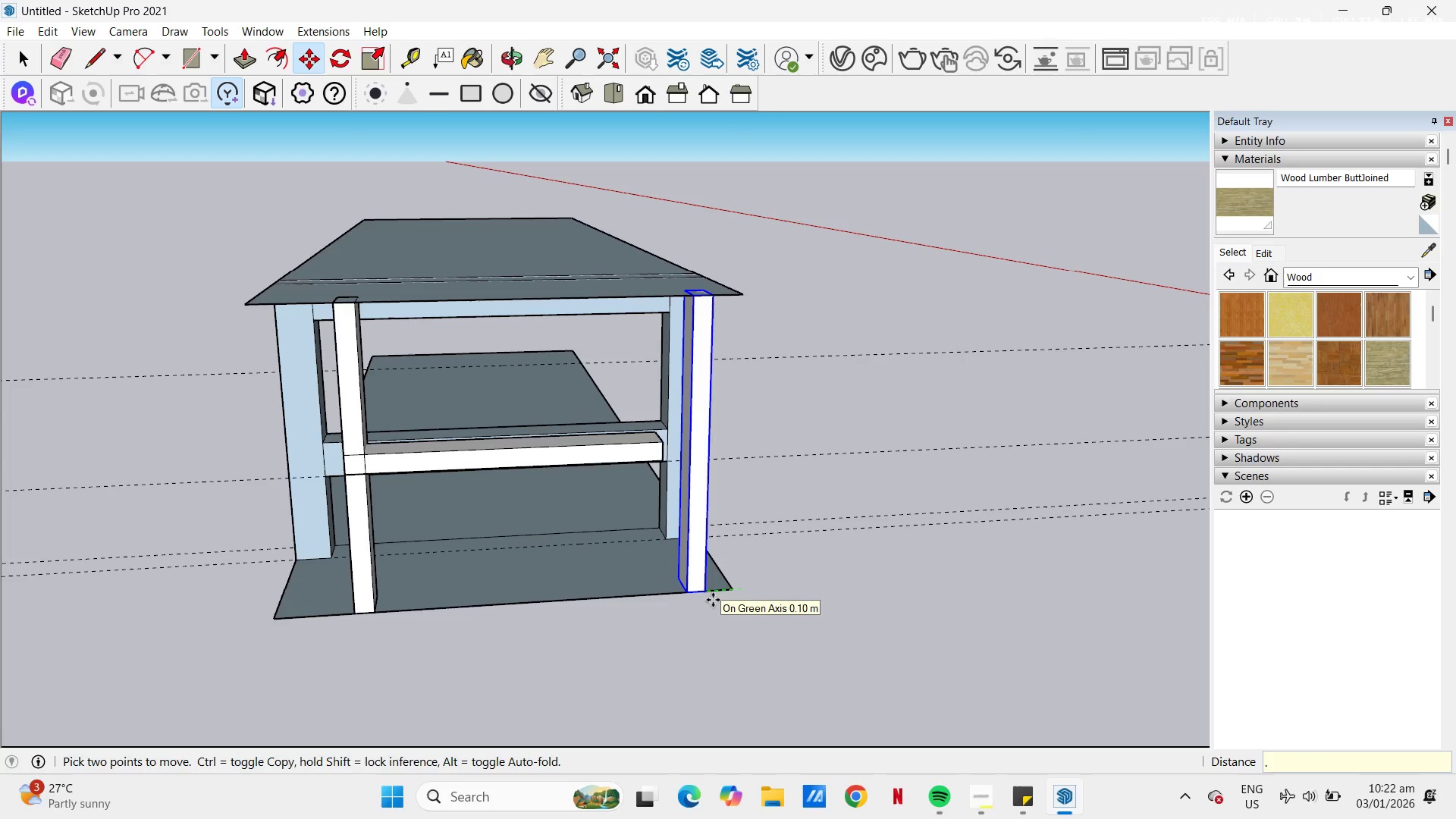 
key(Numpad2)
 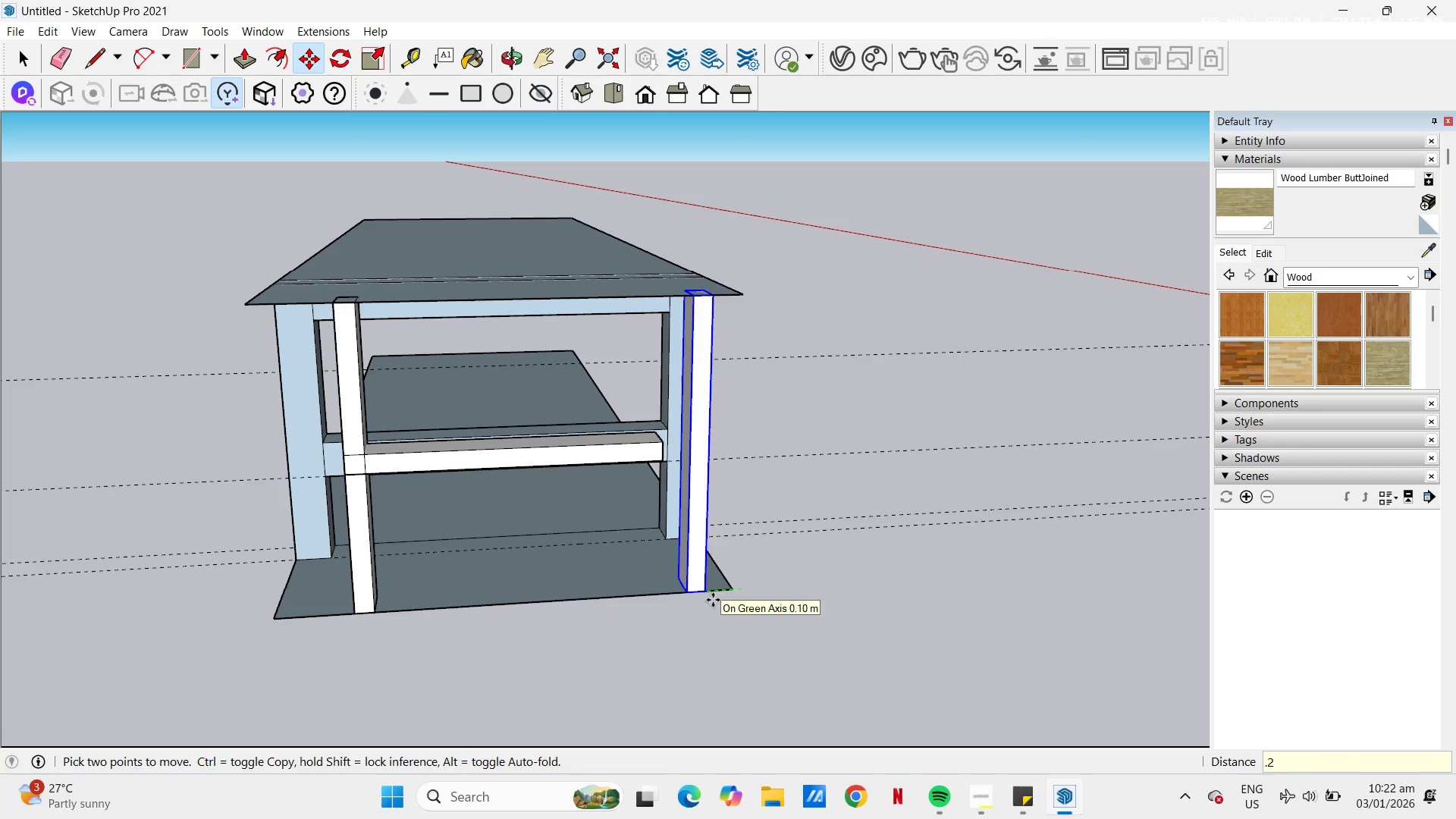 
key(NumpadEnter)
 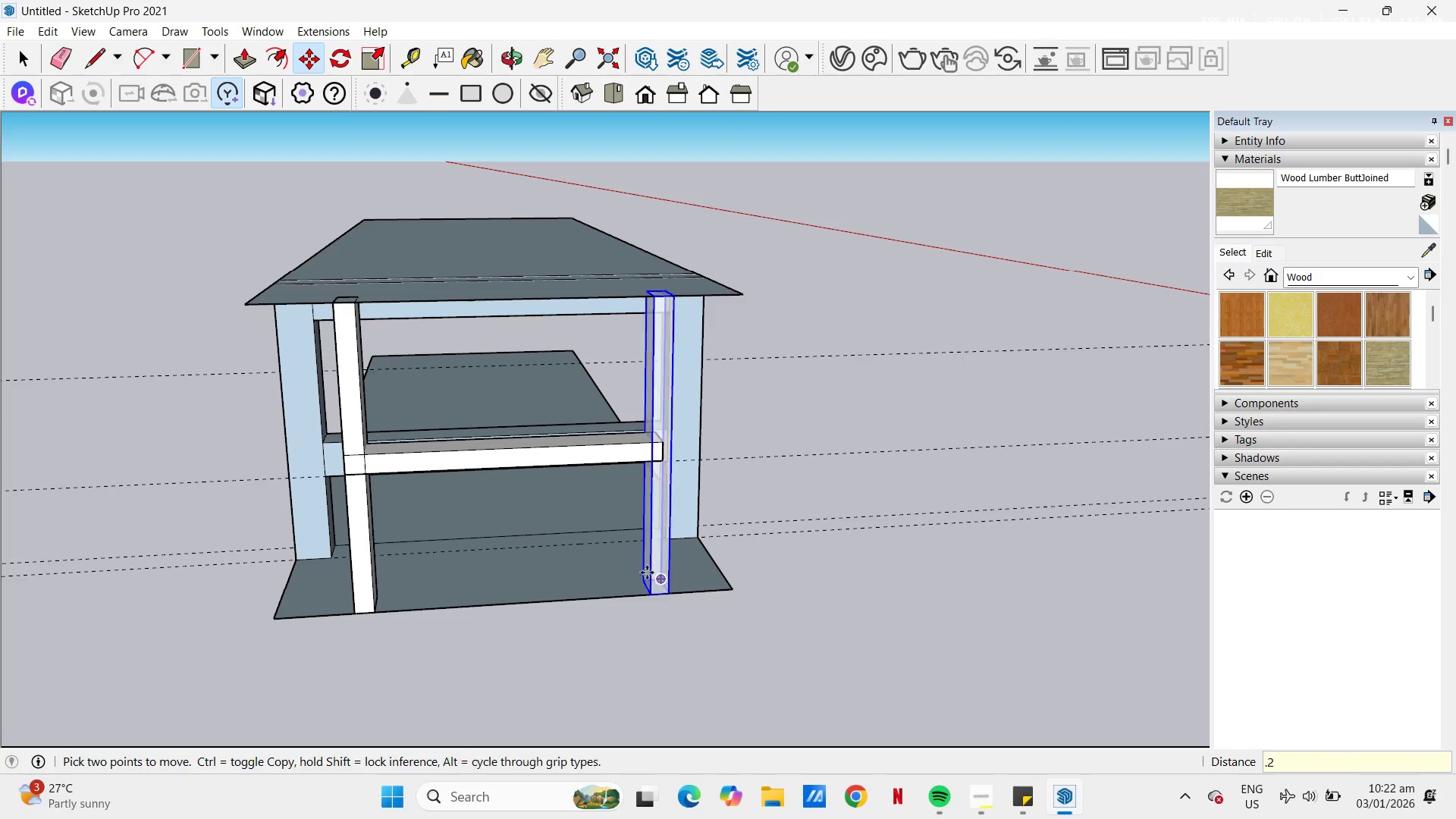 
left_click([614, 440])
 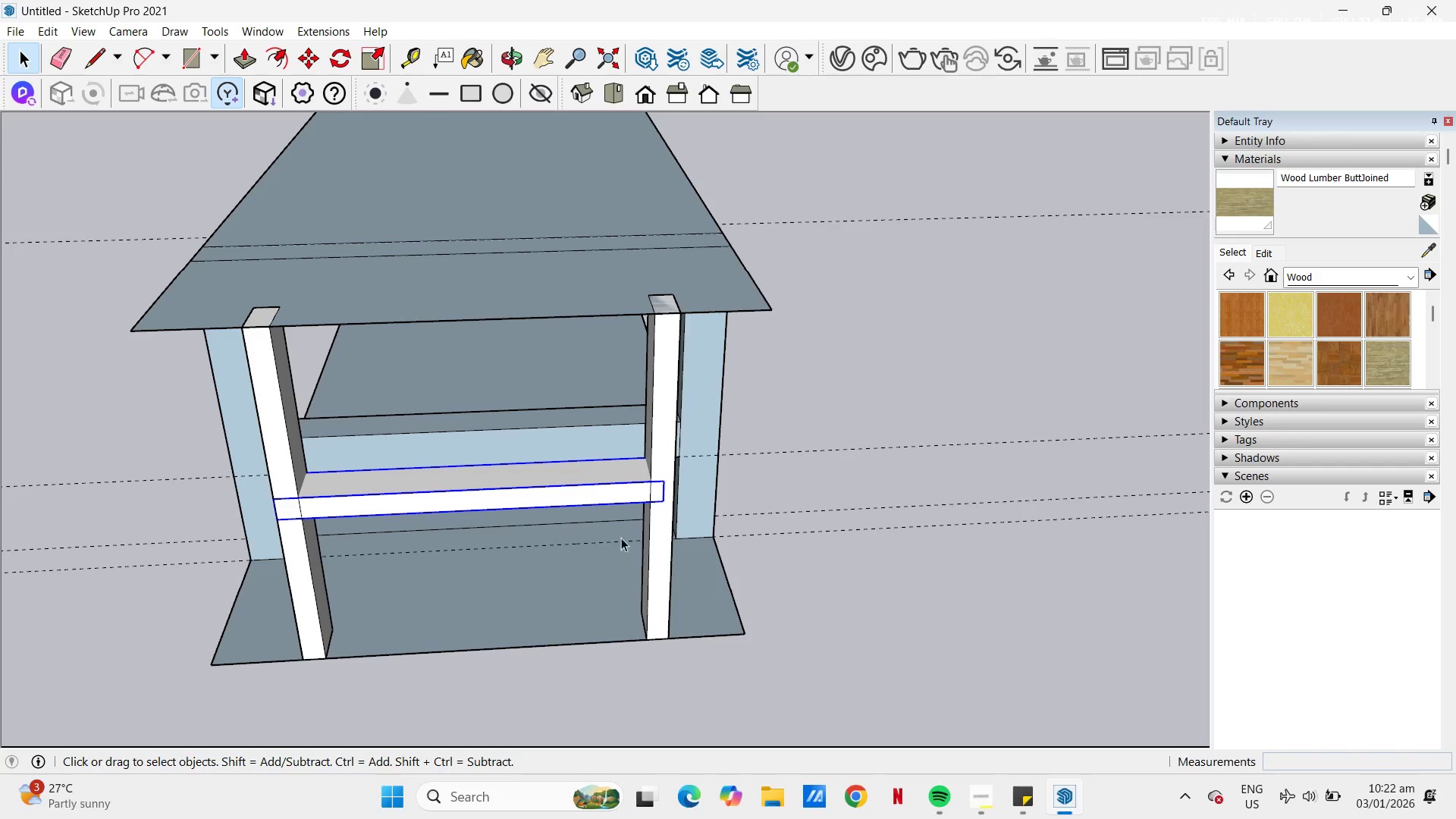 
scroll: coordinate [610, 453], scroll_direction: up, amount: 2.0
 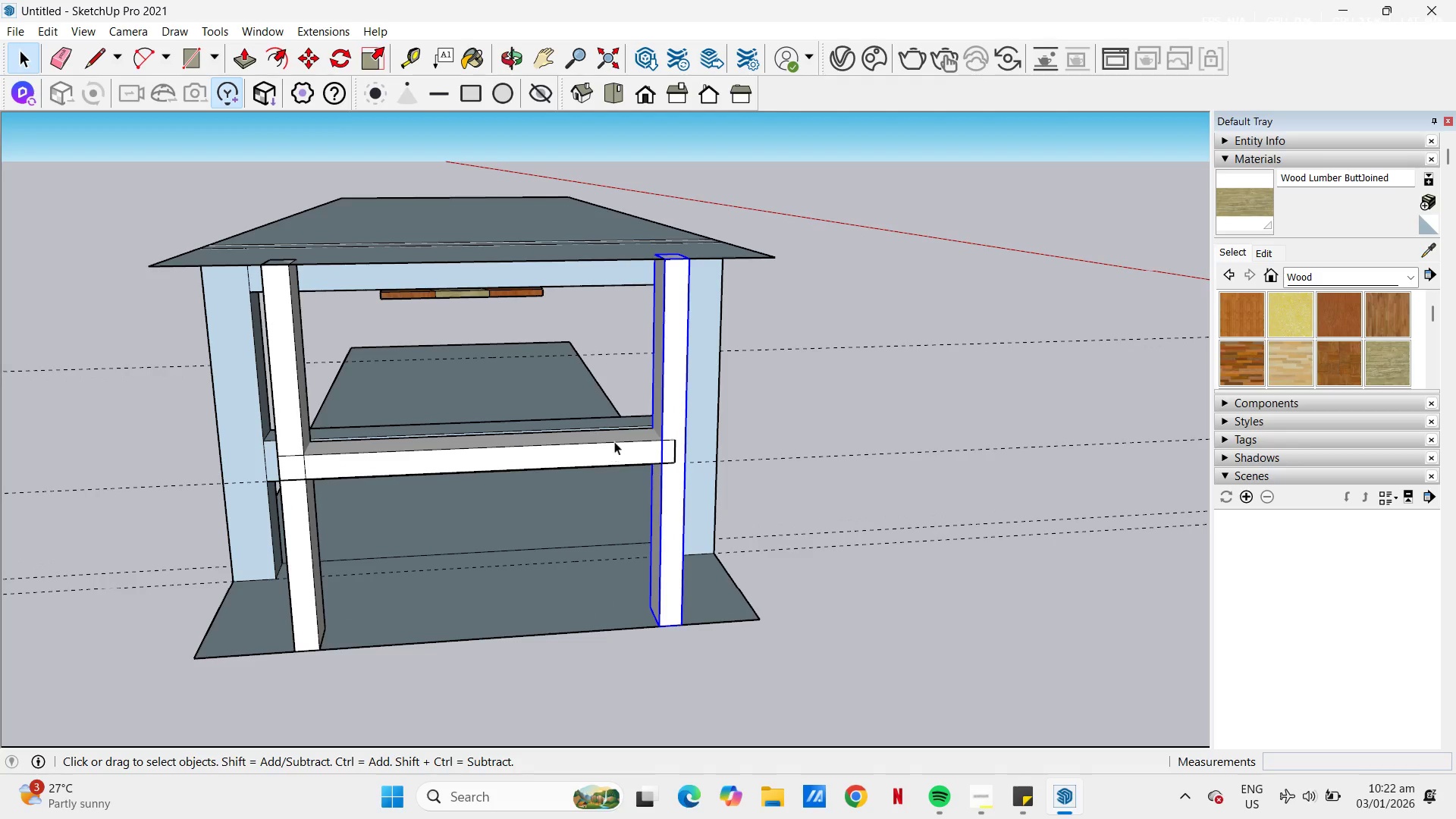 
key(S)
 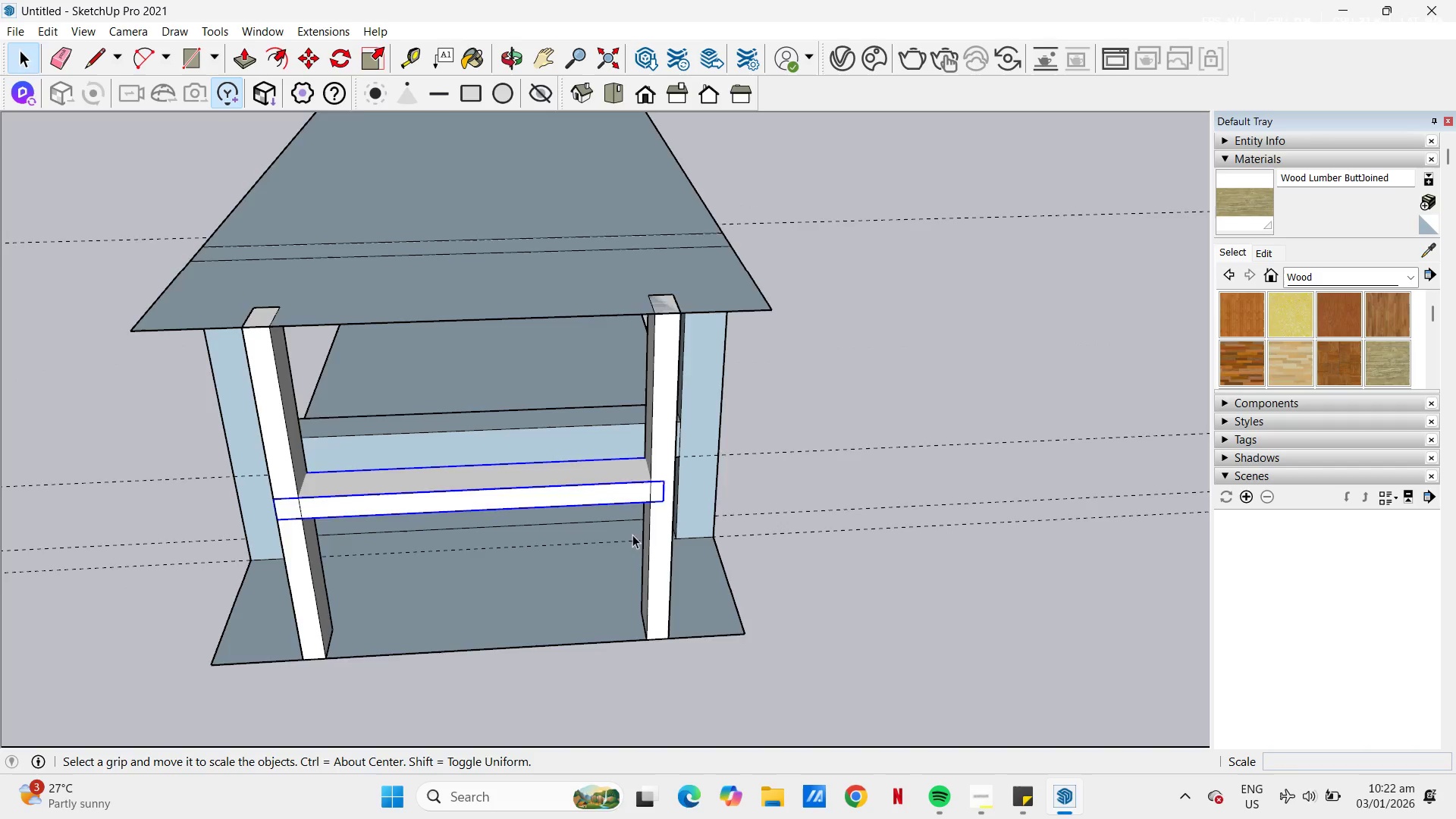 
scroll: coordinate [642, 528], scroll_direction: up, amount: 4.0
 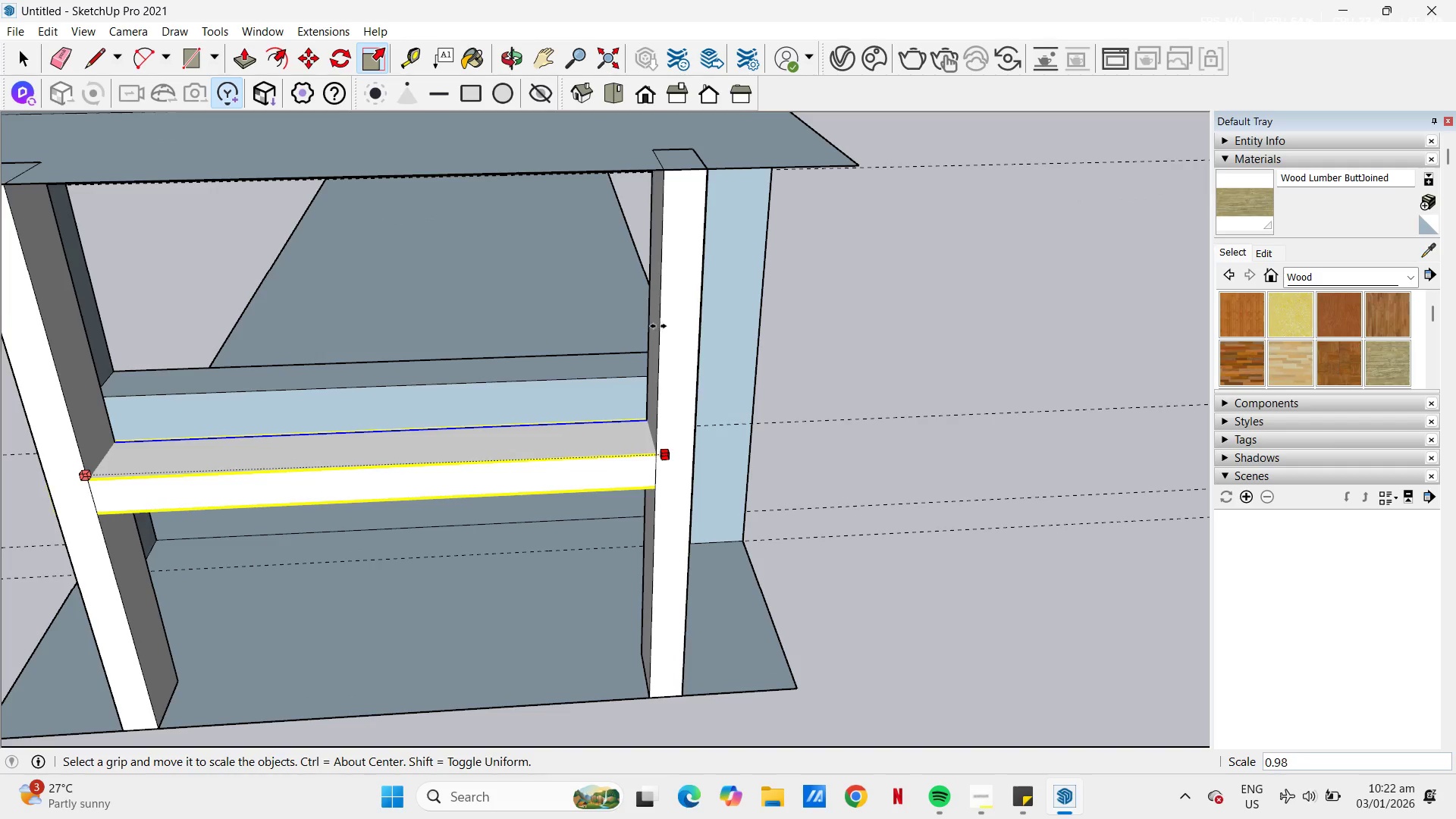 
left_click([658, 326])
 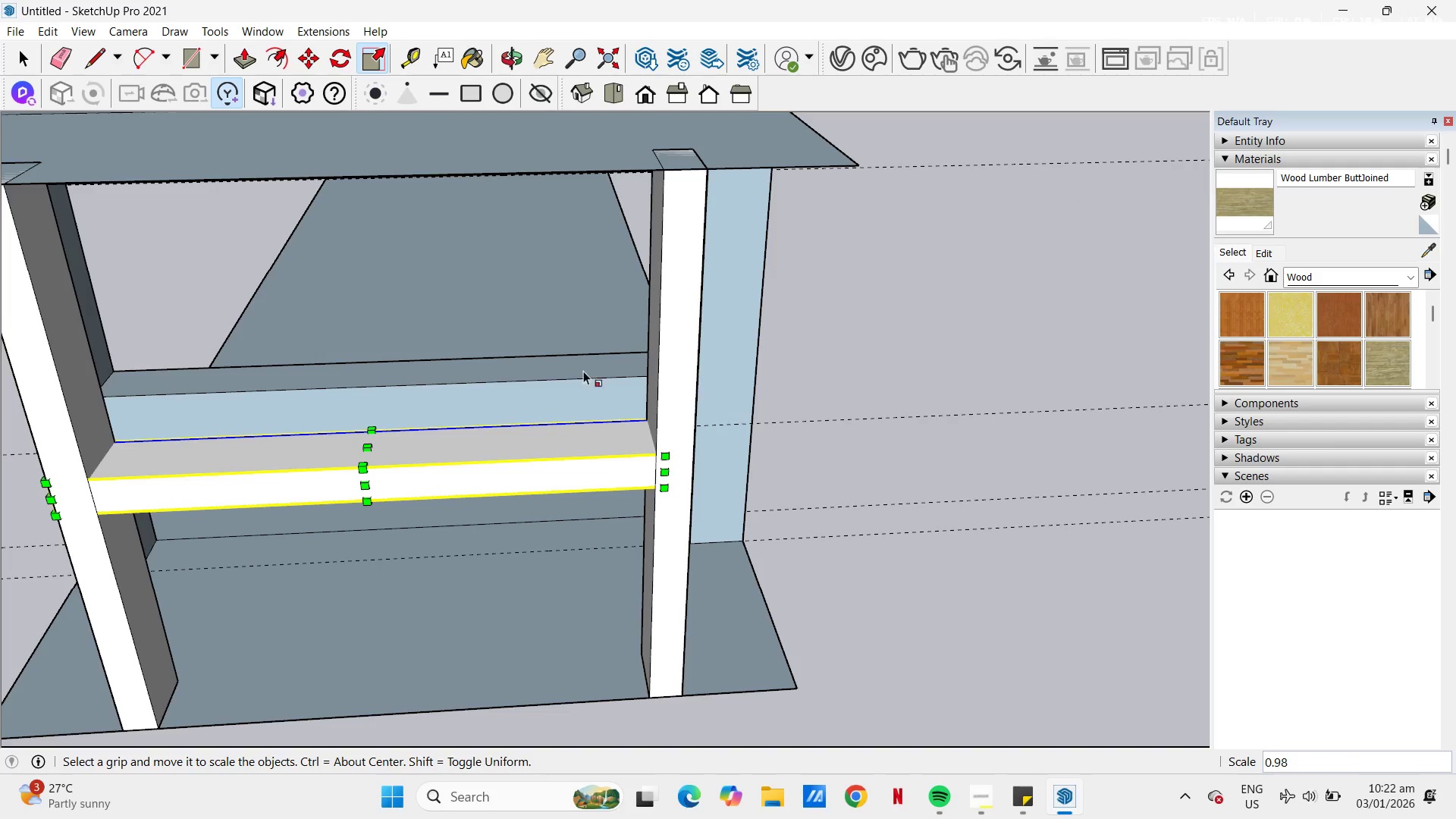 
scroll: coordinate [496, 425], scroll_direction: down, amount: 6.0
 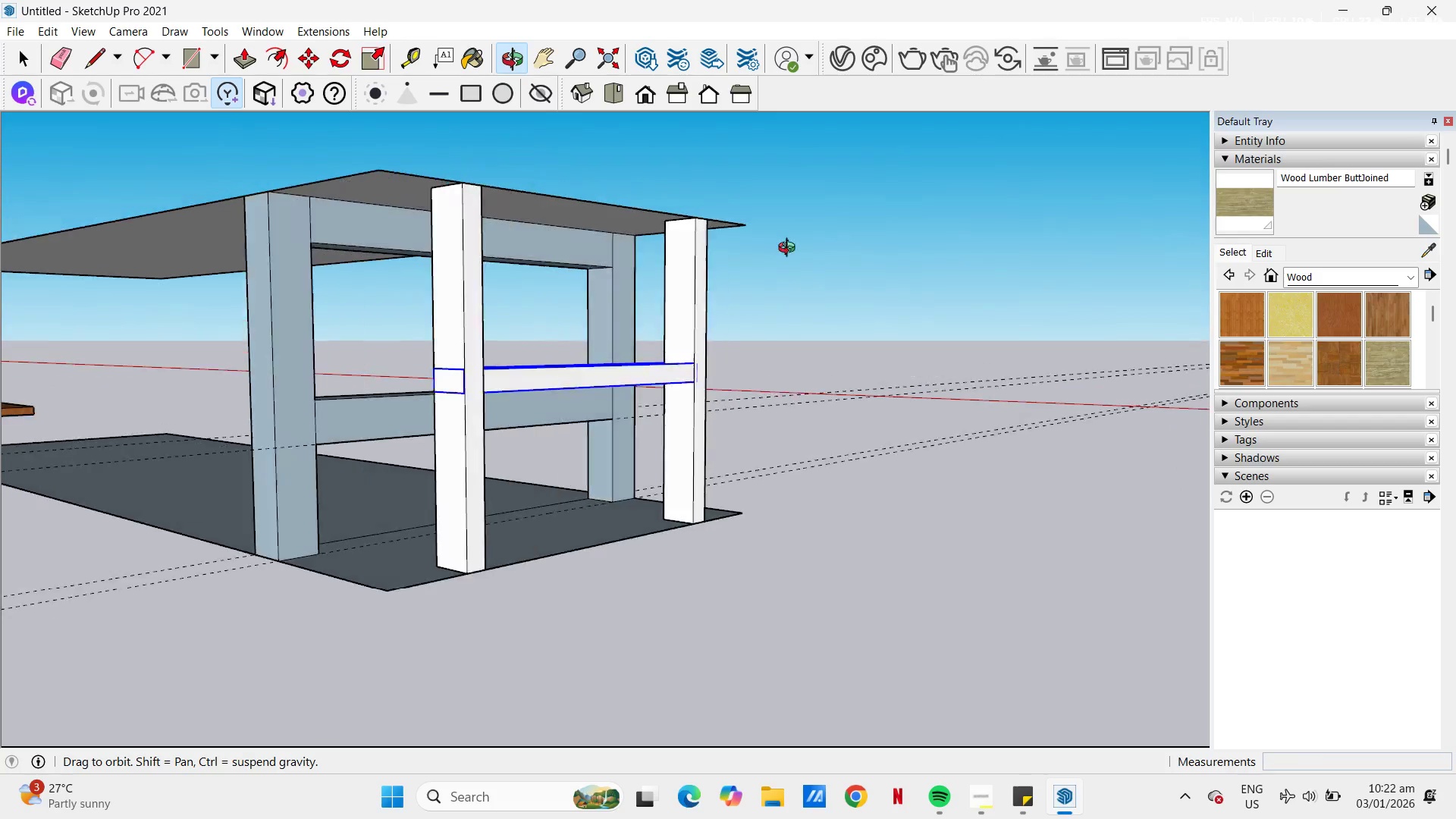 
scroll: coordinate [569, 409], scroll_direction: up, amount: 2.0
 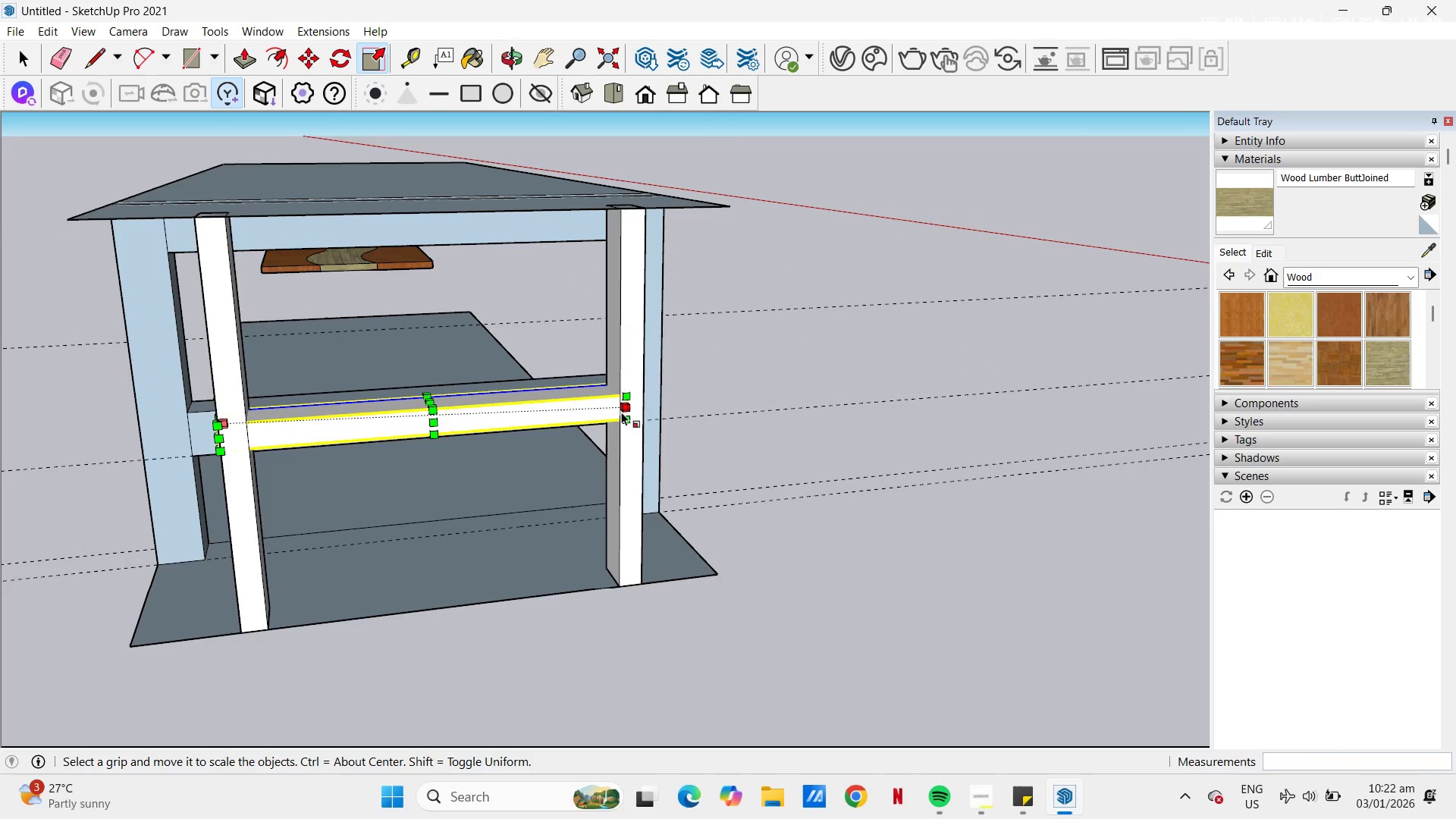 
key(M)
 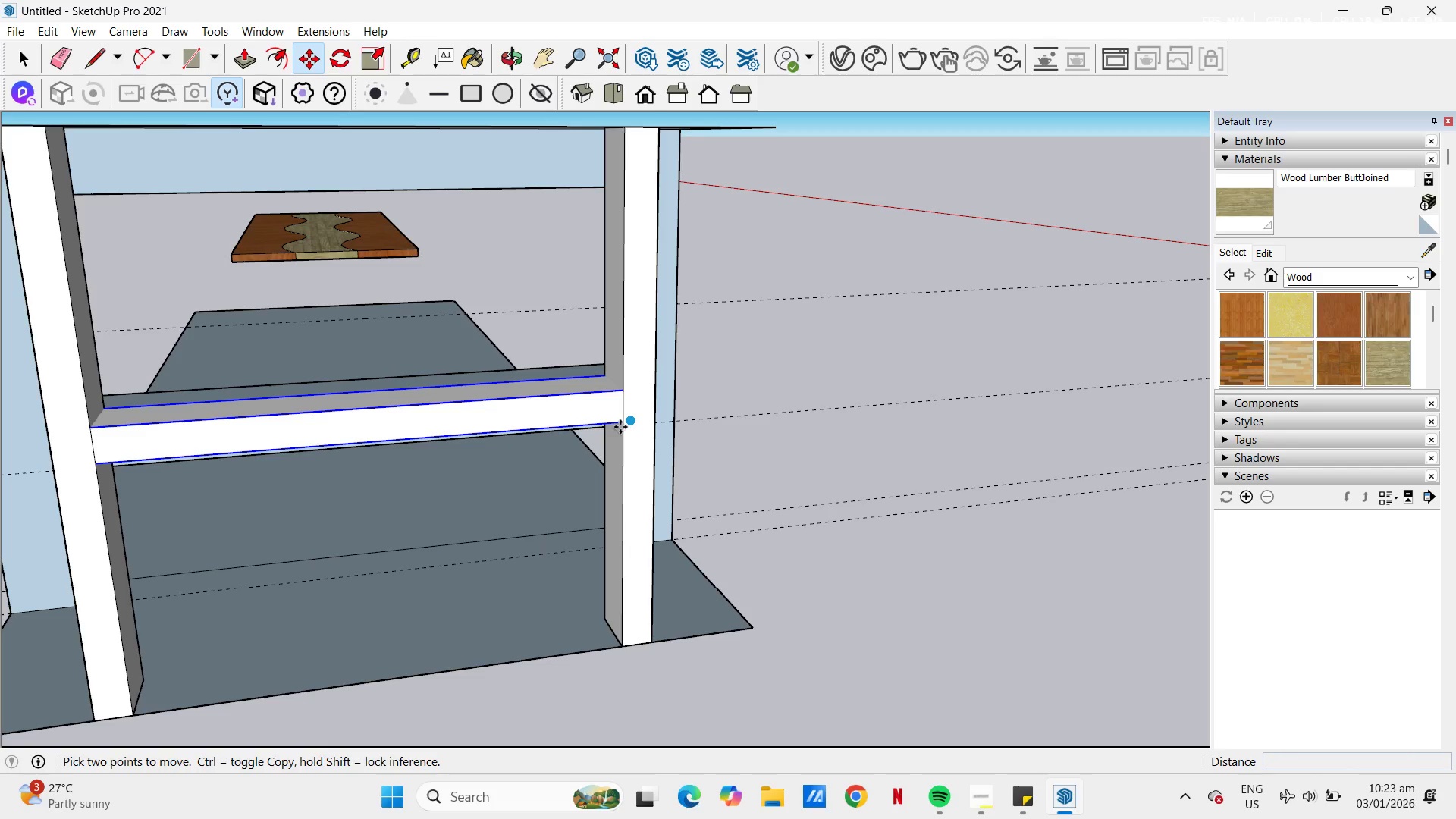 
scroll: coordinate [611, 412], scroll_direction: up, amount: 3.0
 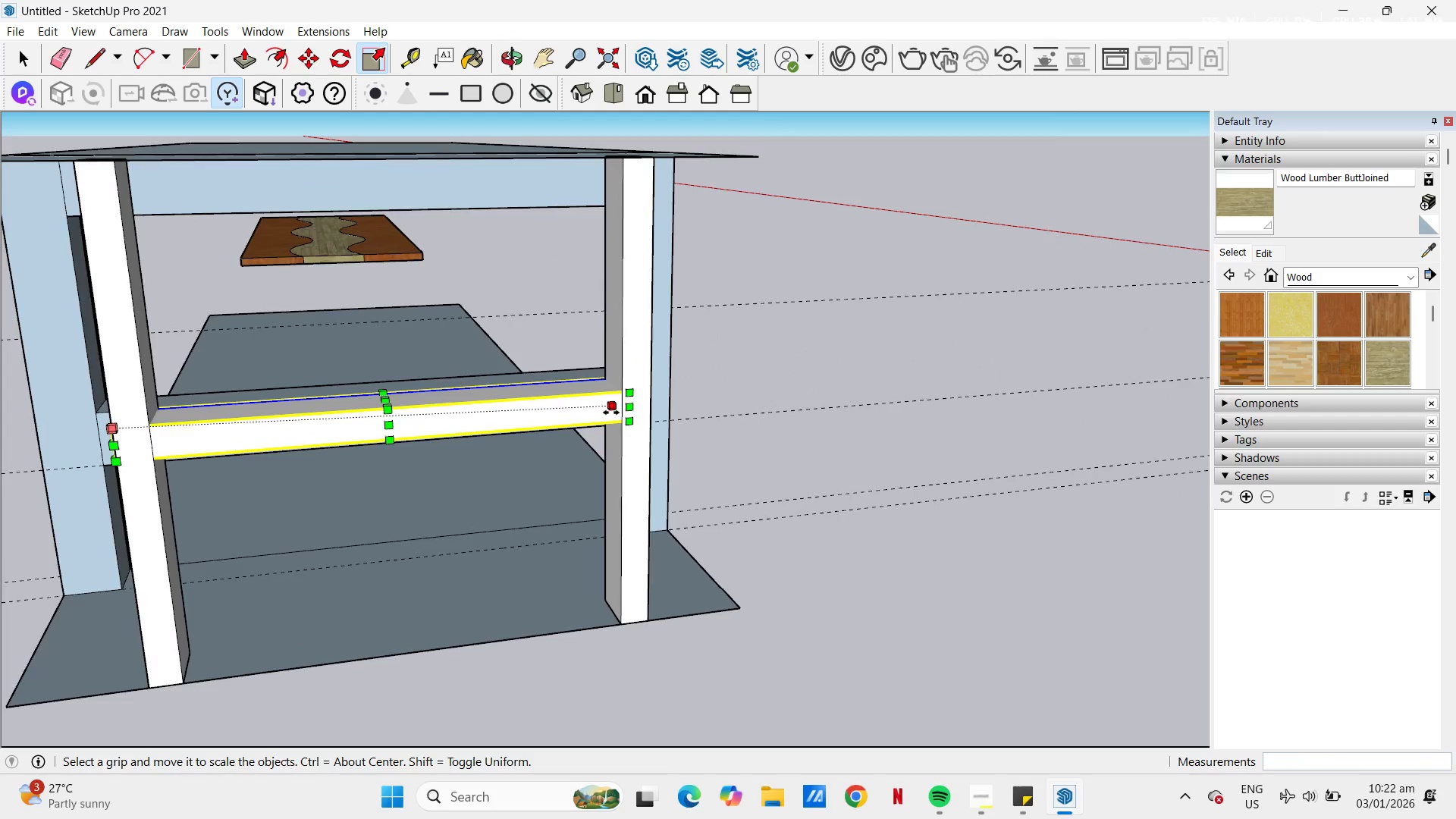 
wait(44.03)
 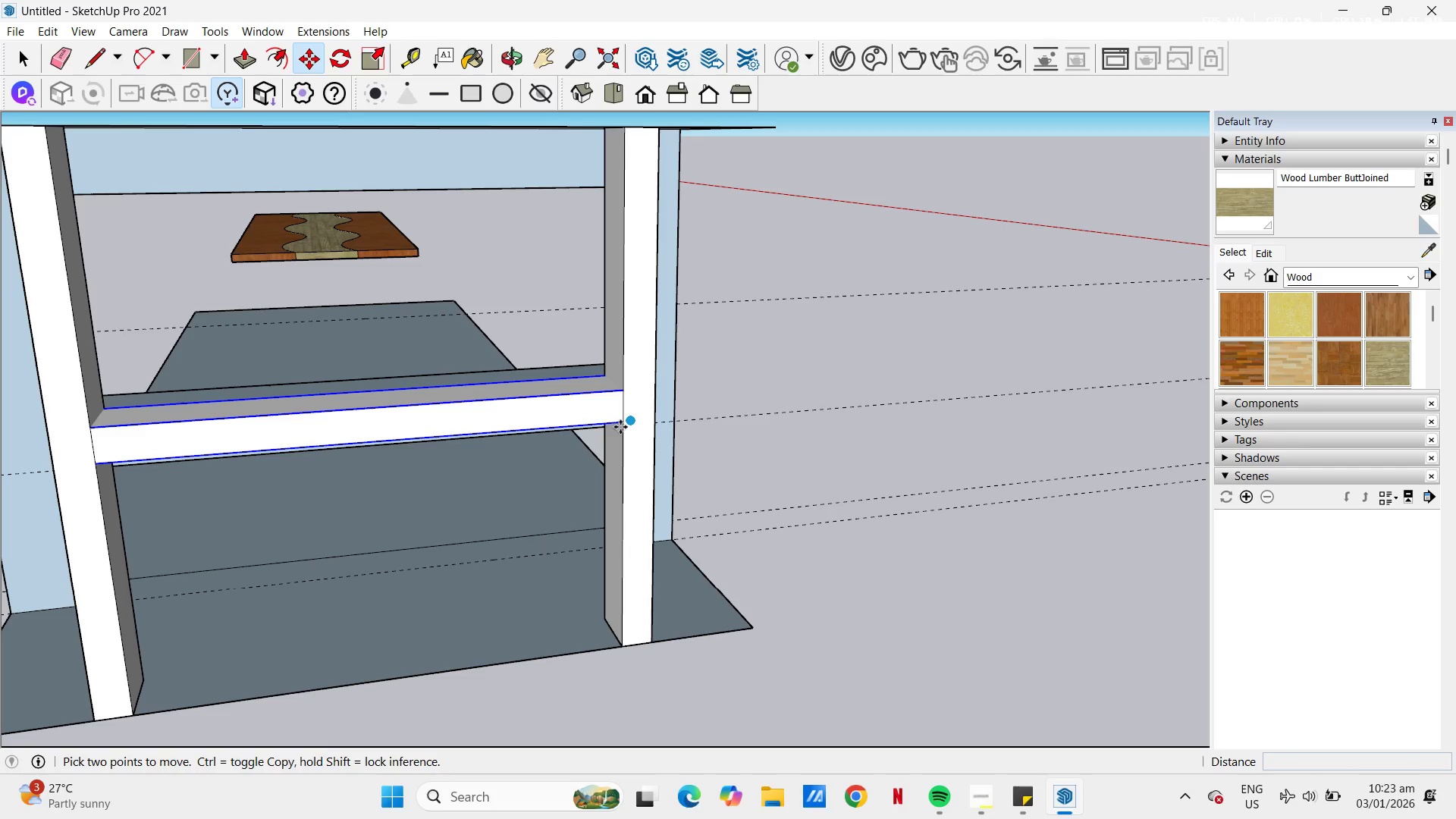 
scroll: coordinate [479, 443], scroll_direction: down, amount: 5.0
 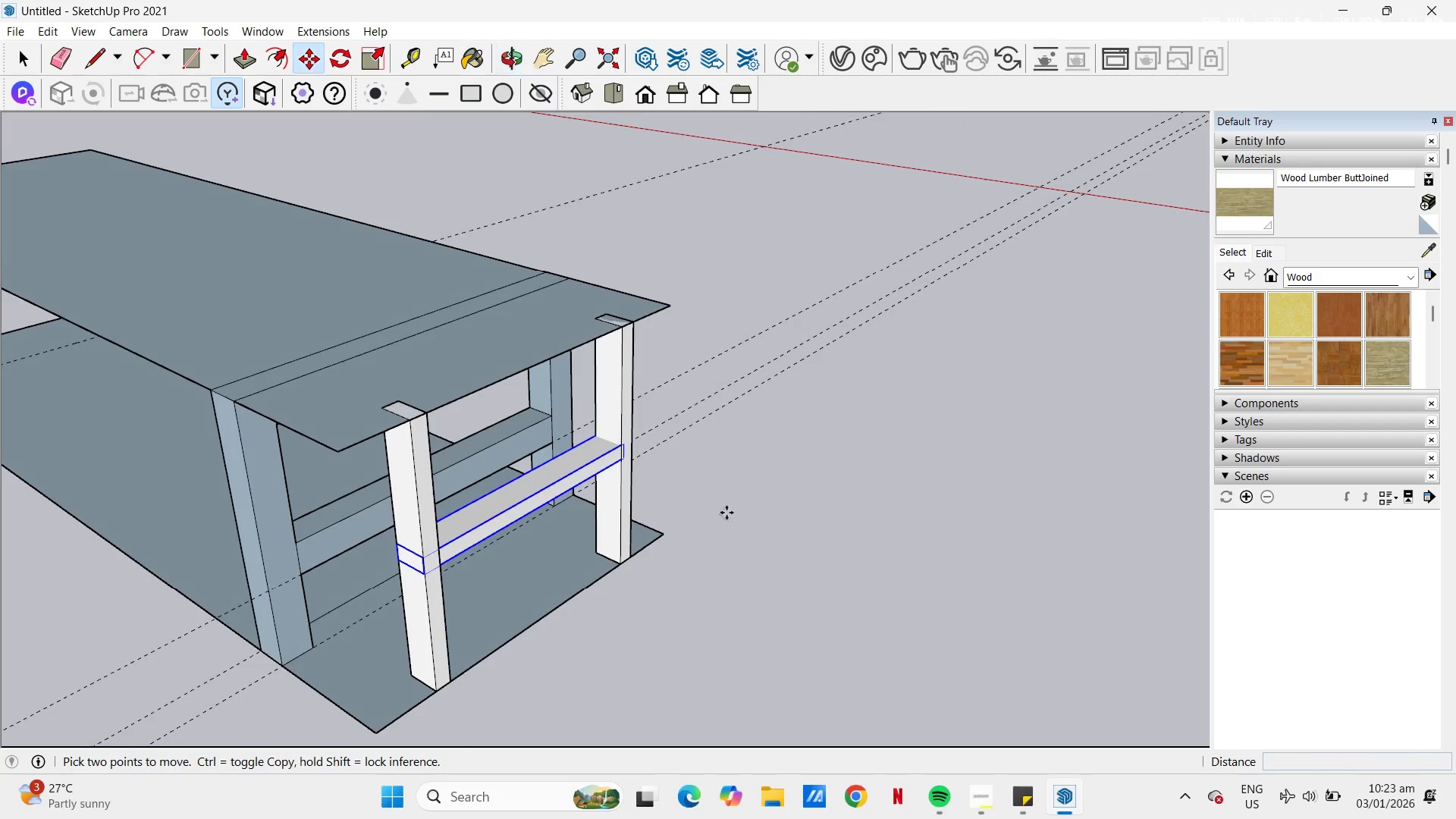 
key(Space)
 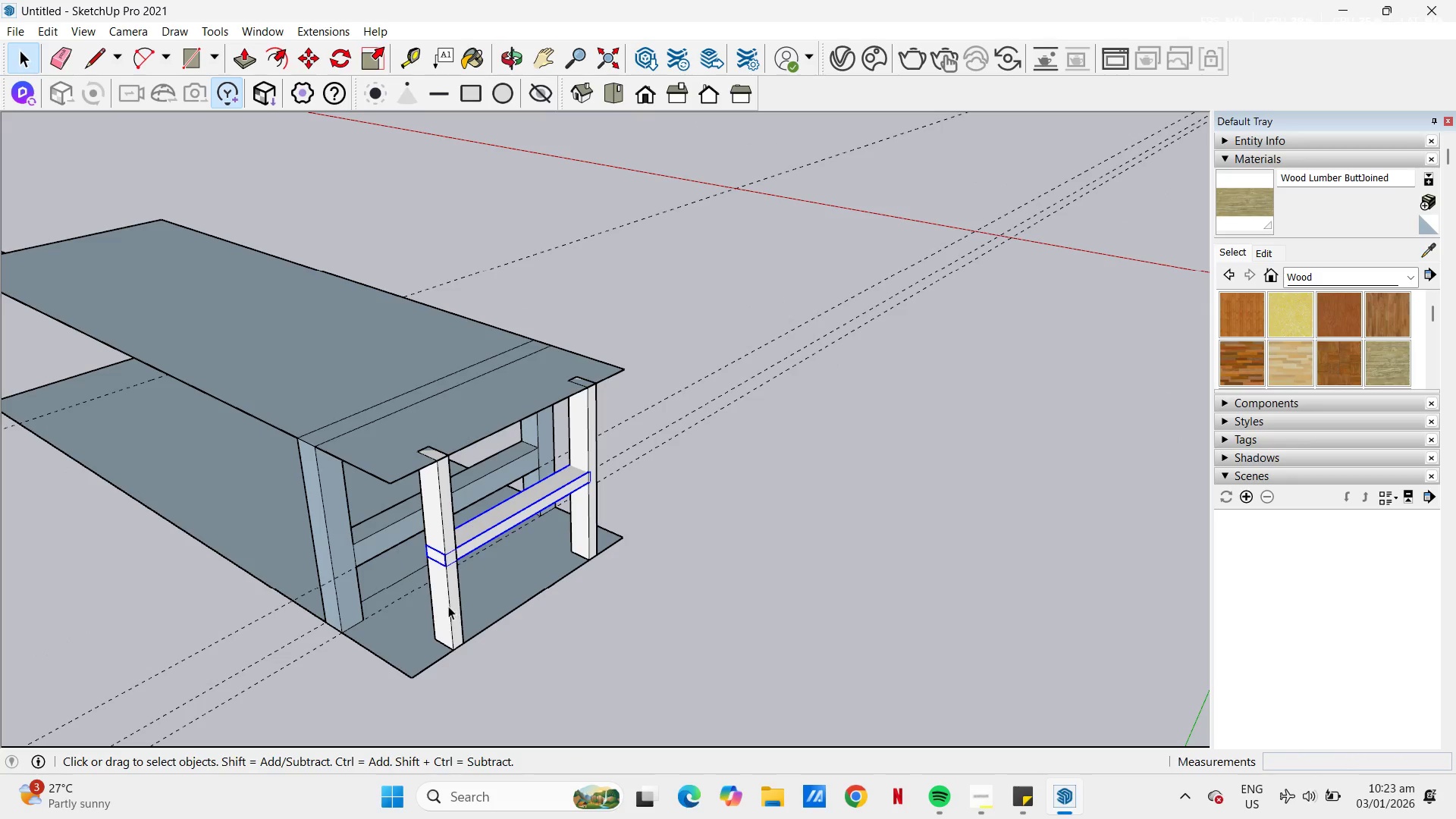 
scroll: coordinate [496, 549], scroll_direction: down, amount: 3.0
 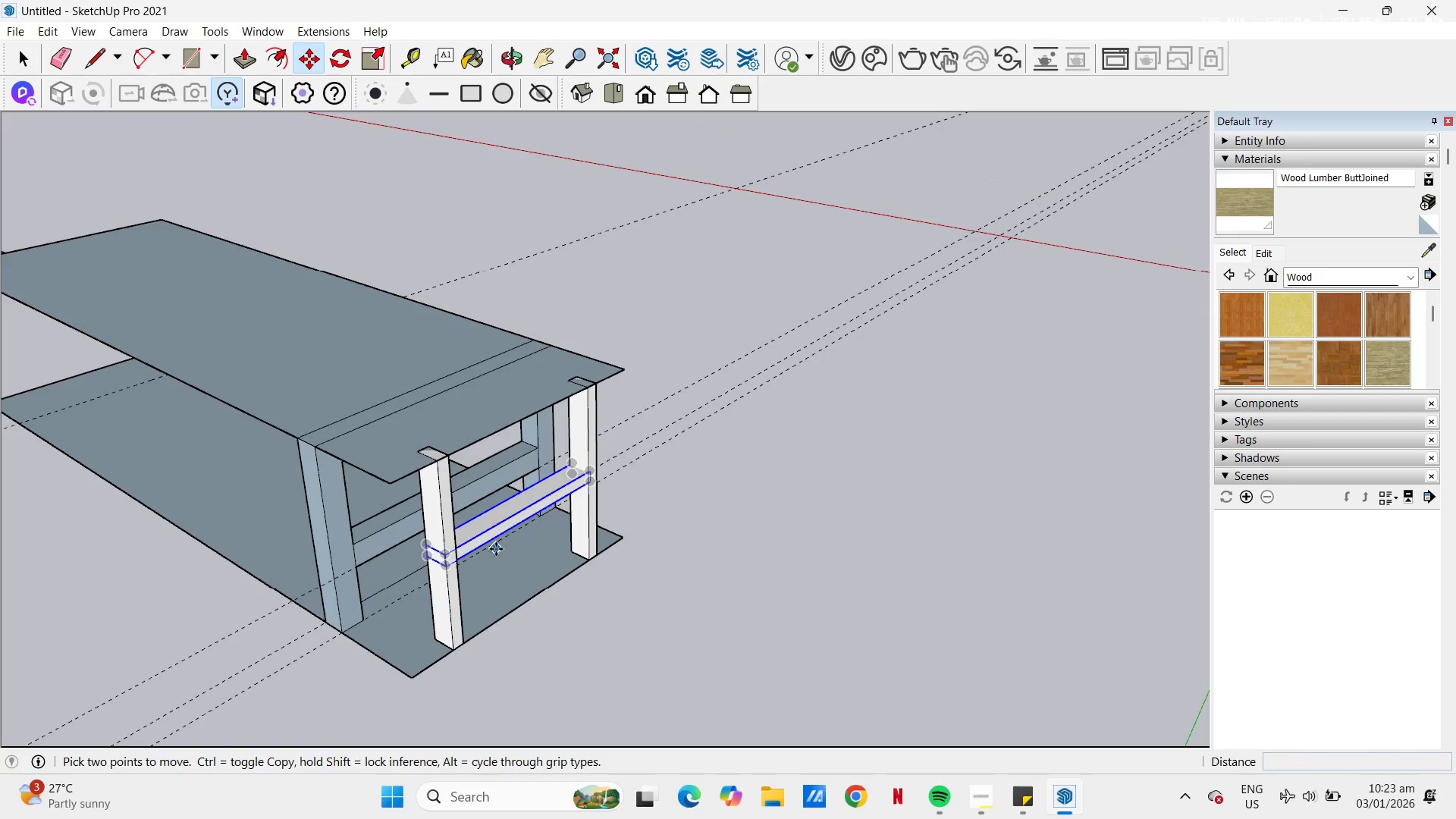 
left_click([448, 606])
 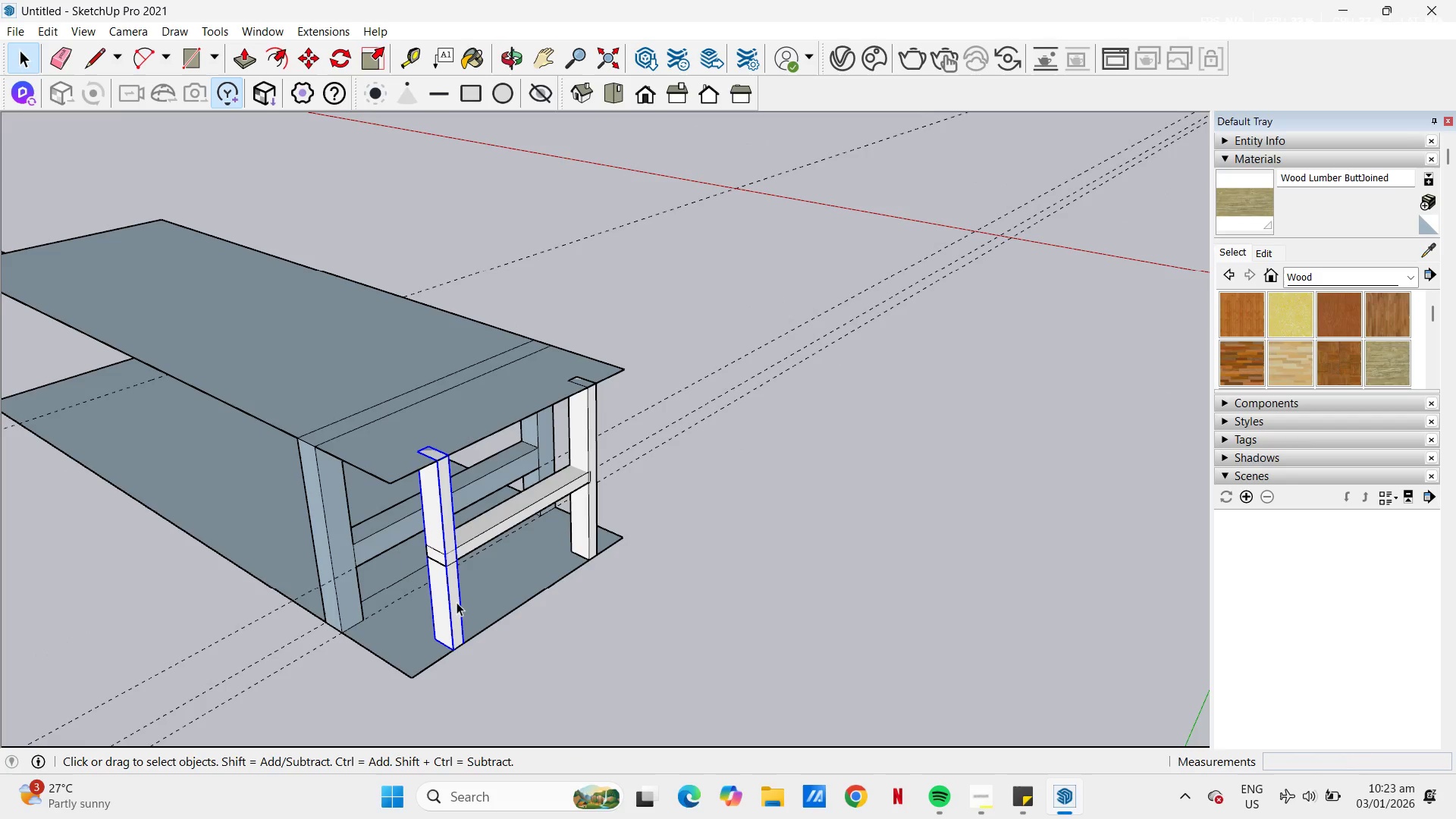 
scroll: coordinate [457, 602], scroll_direction: up, amount: 3.0
 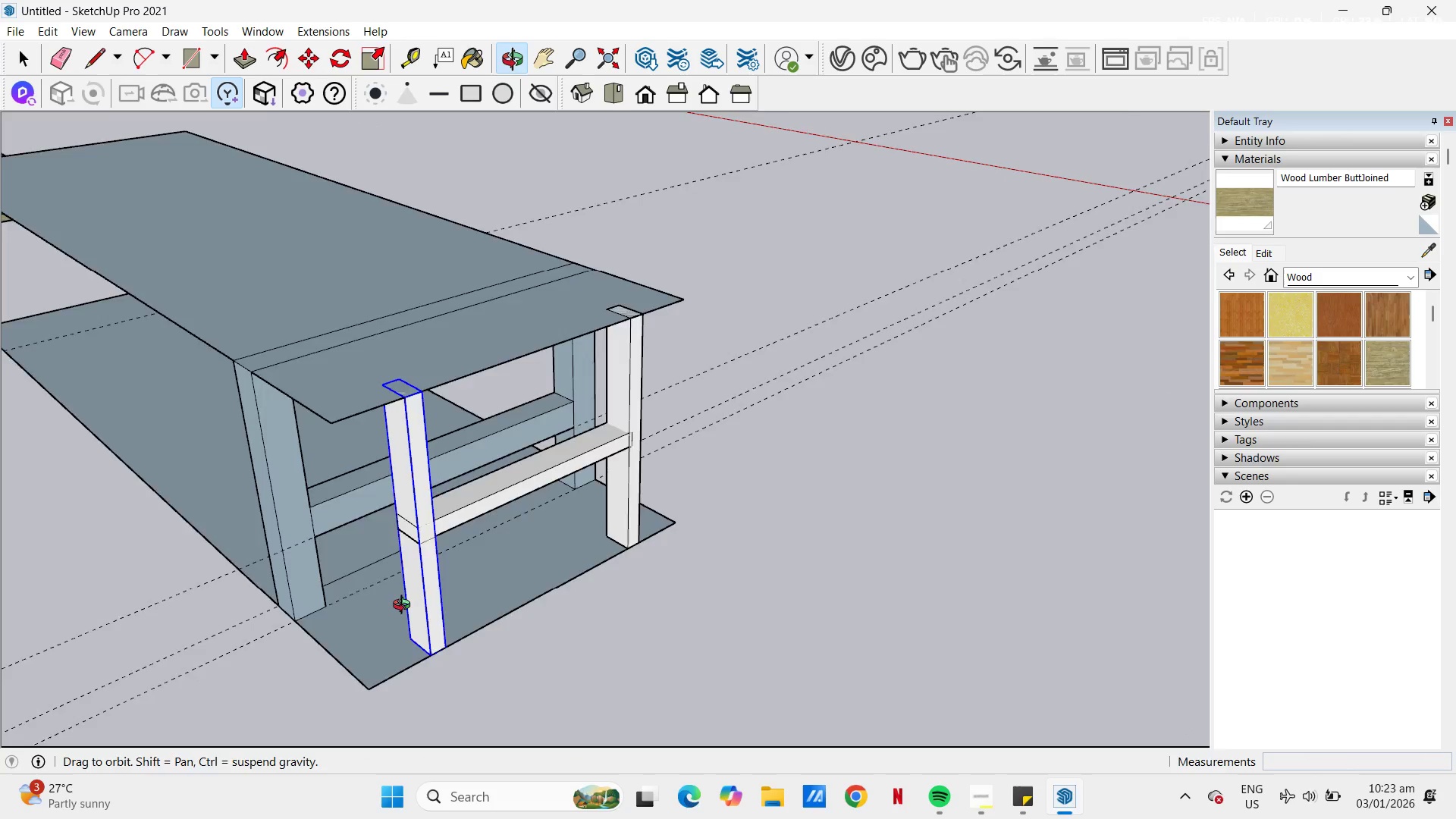 
hold_key(key=ControlLeft, duration=1.51)
left_click([629, 483])
 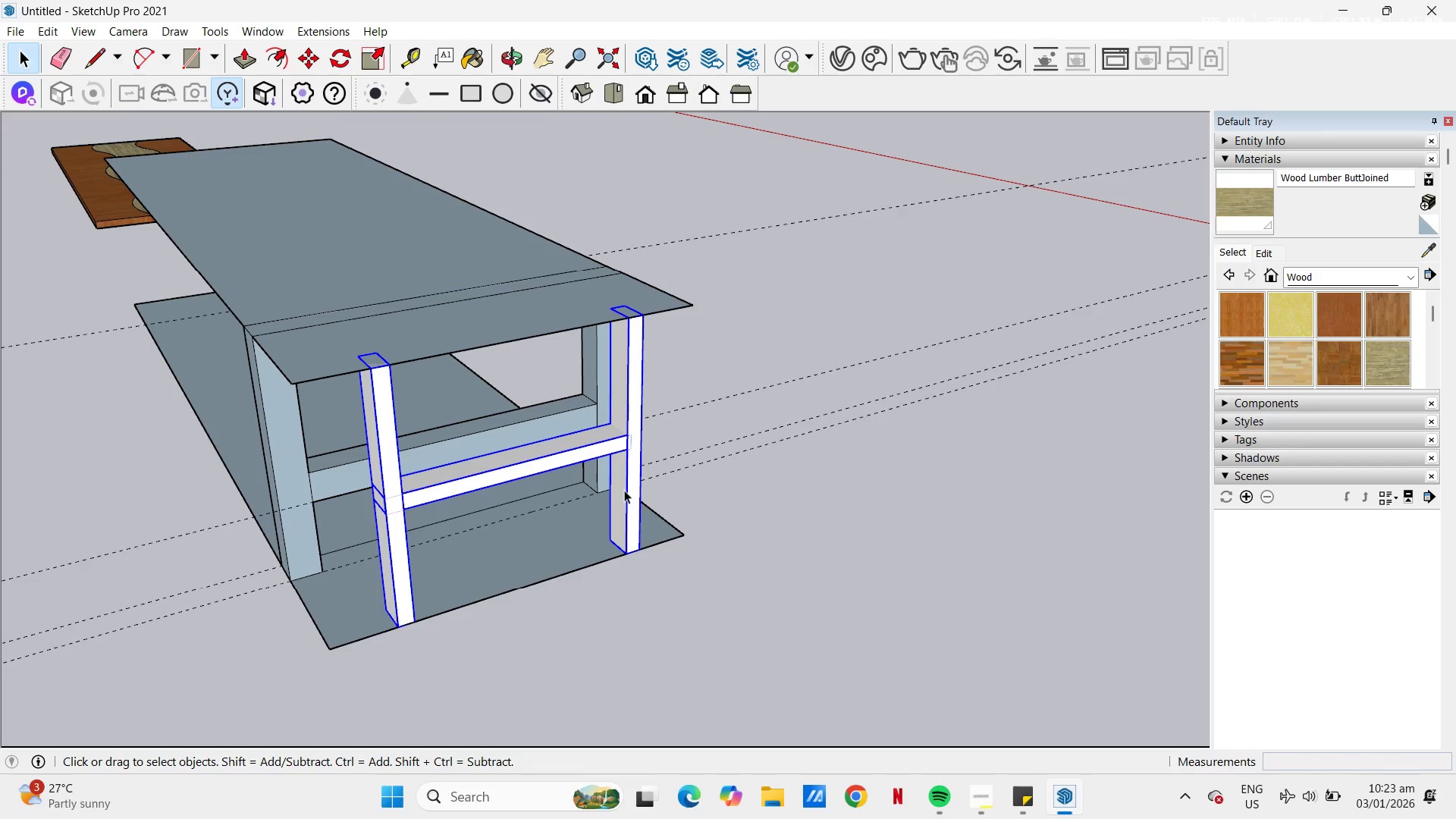 
key(M)
 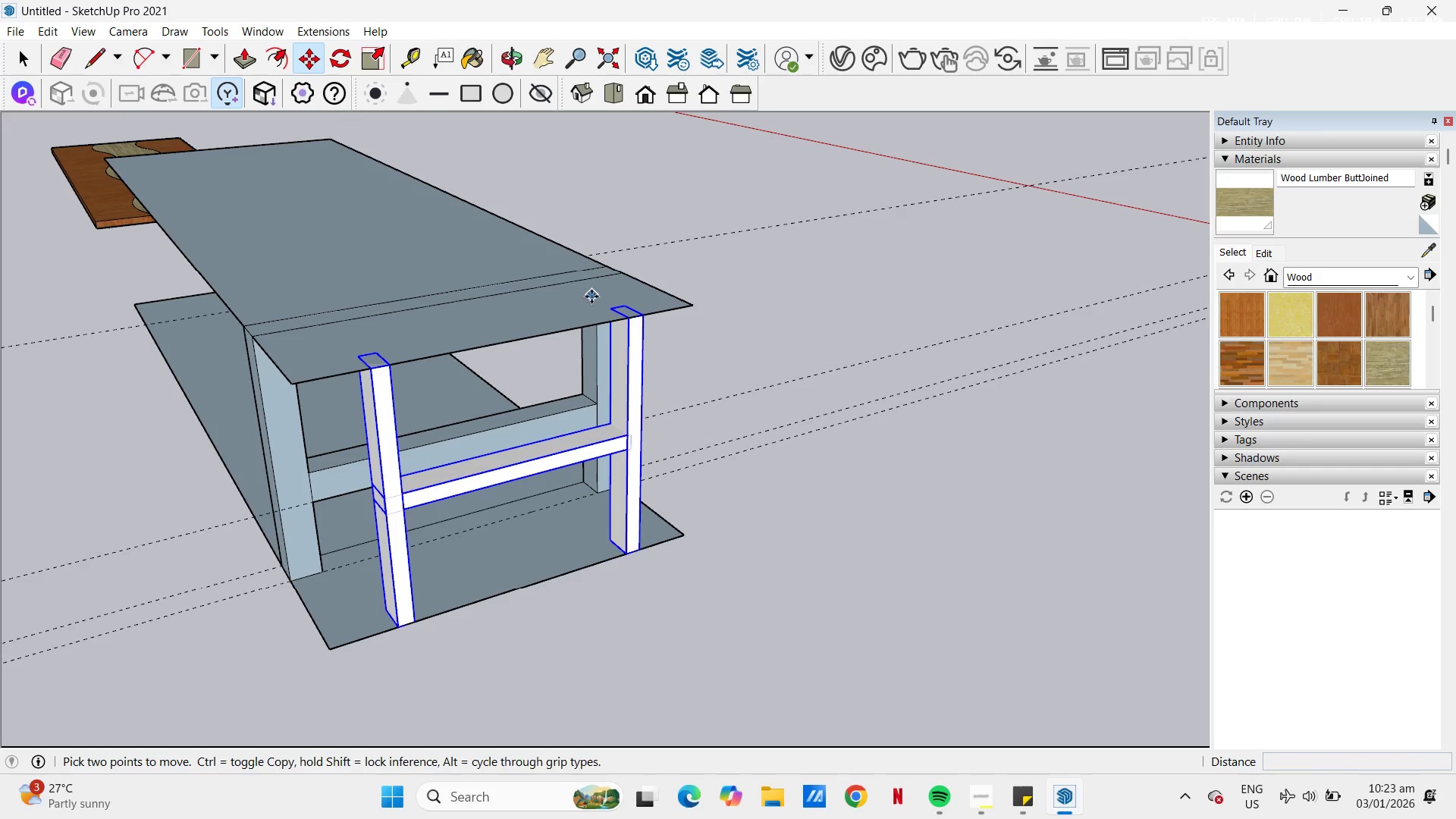 
scroll: coordinate [642, 314], scroll_direction: up, amount: 6.0
 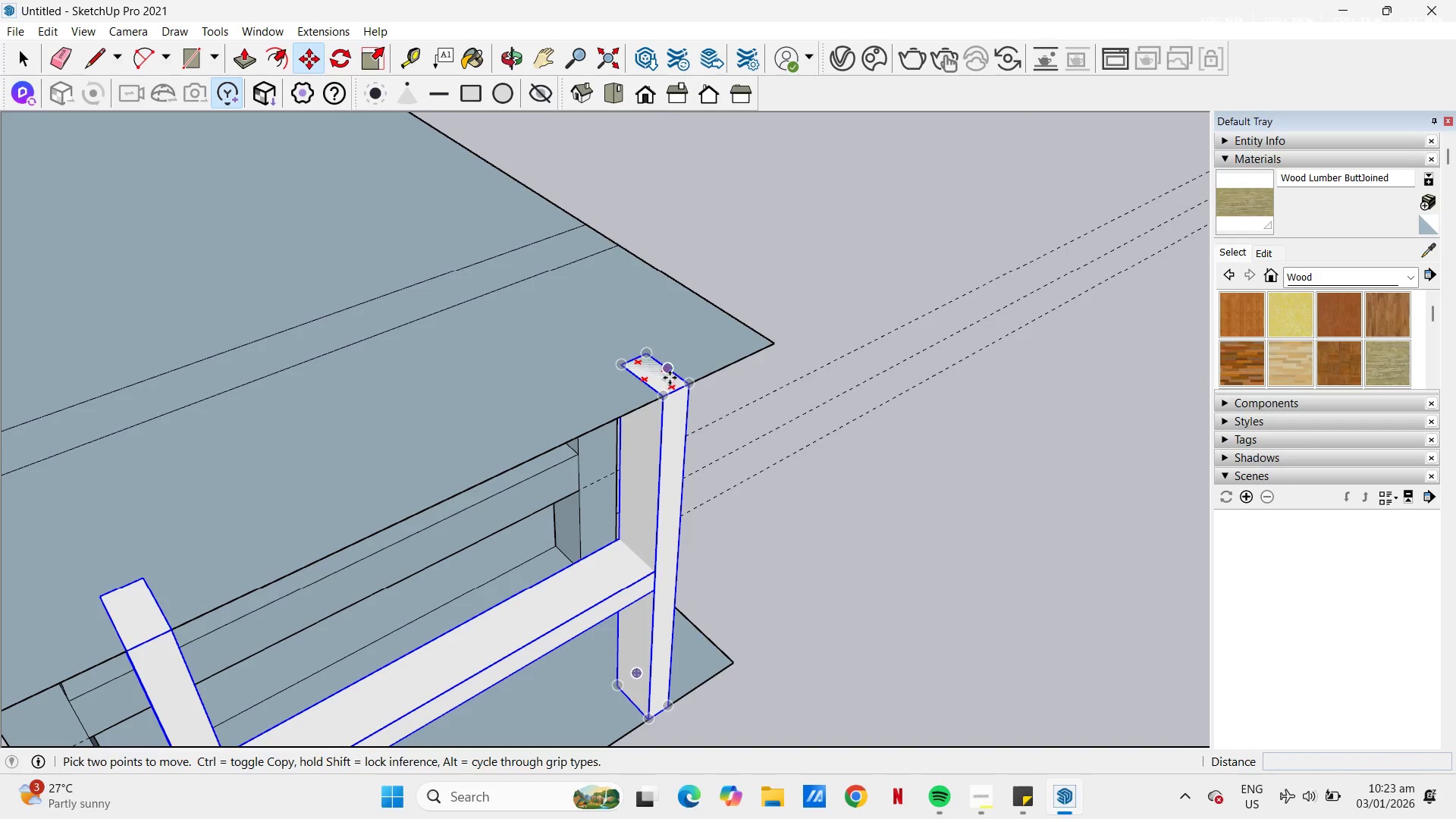 
left_click([668, 371])
 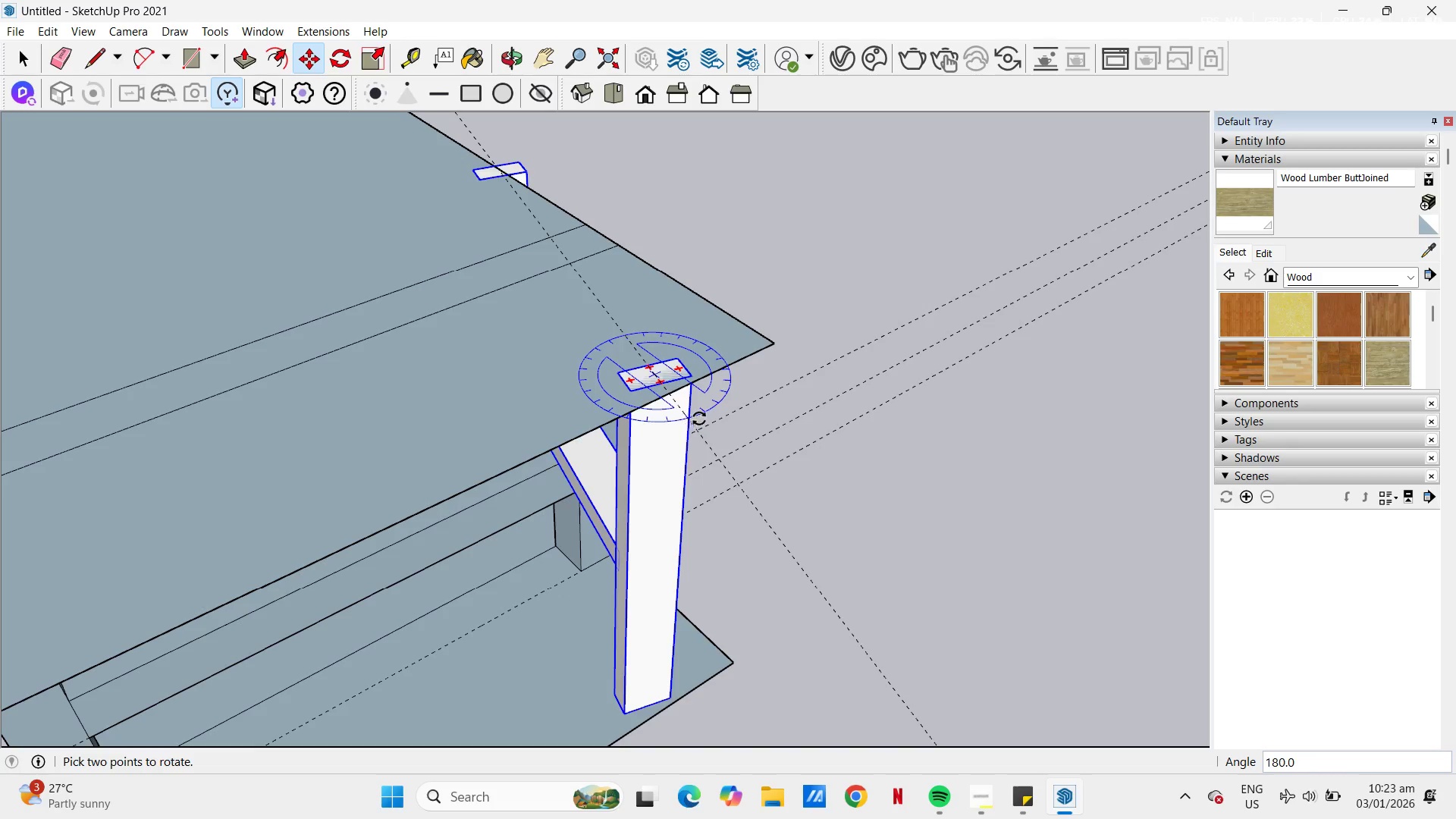 
left_click([711, 415])
 